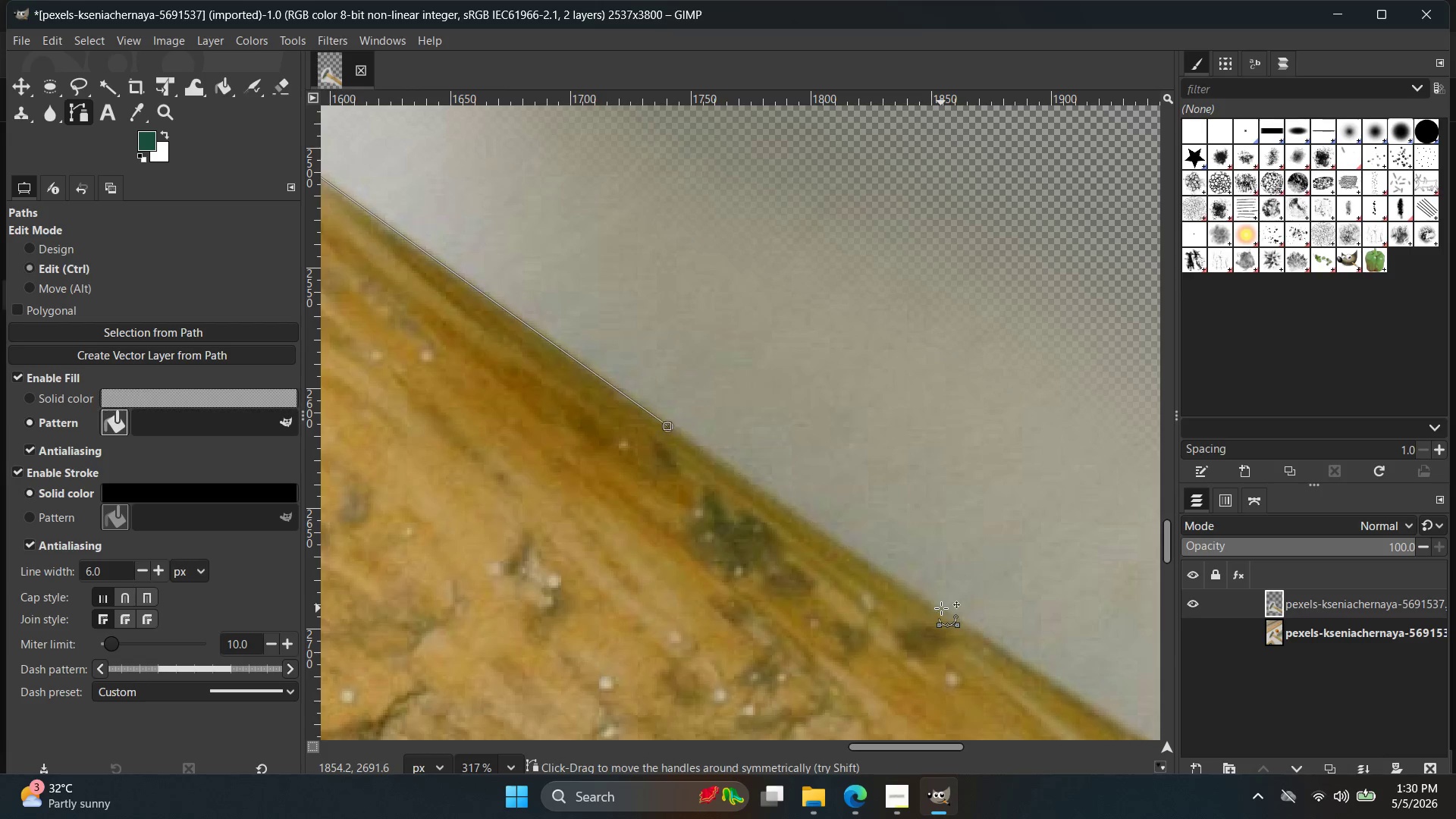 
left_click([941, 608])
 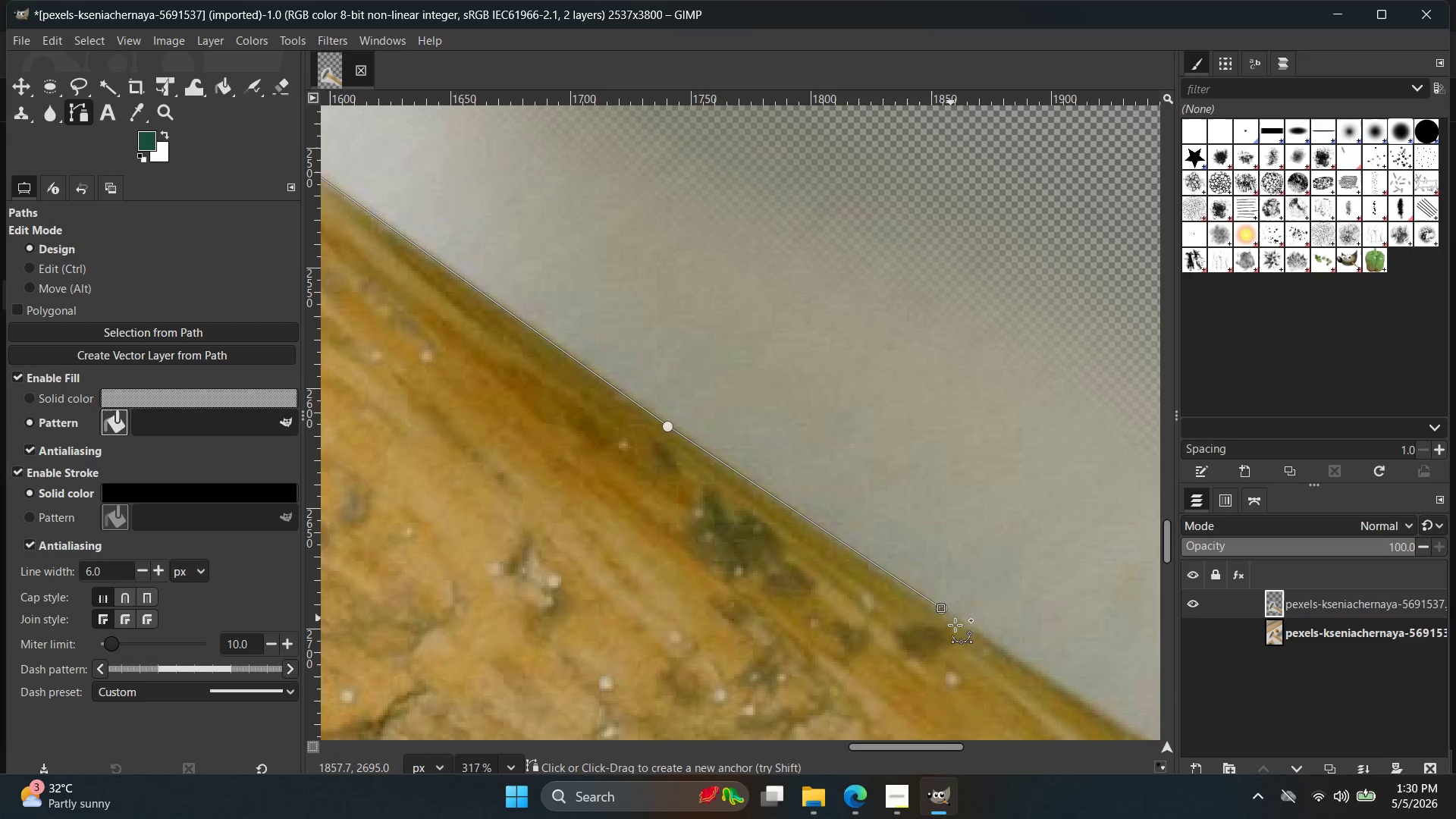 
hold_key(key=Space, duration=0.52)
 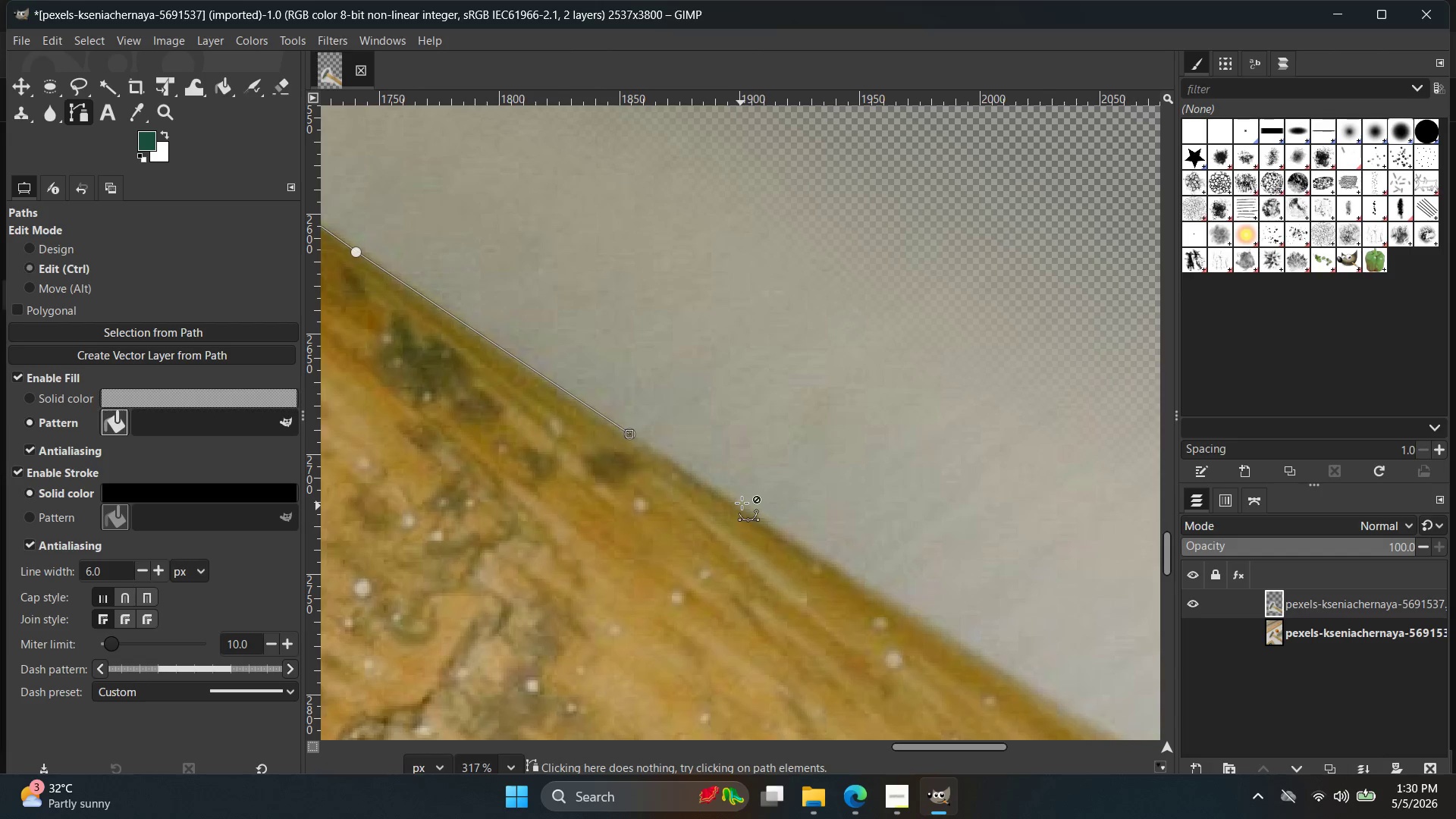 
hold_key(key=Space, duration=4.22)
 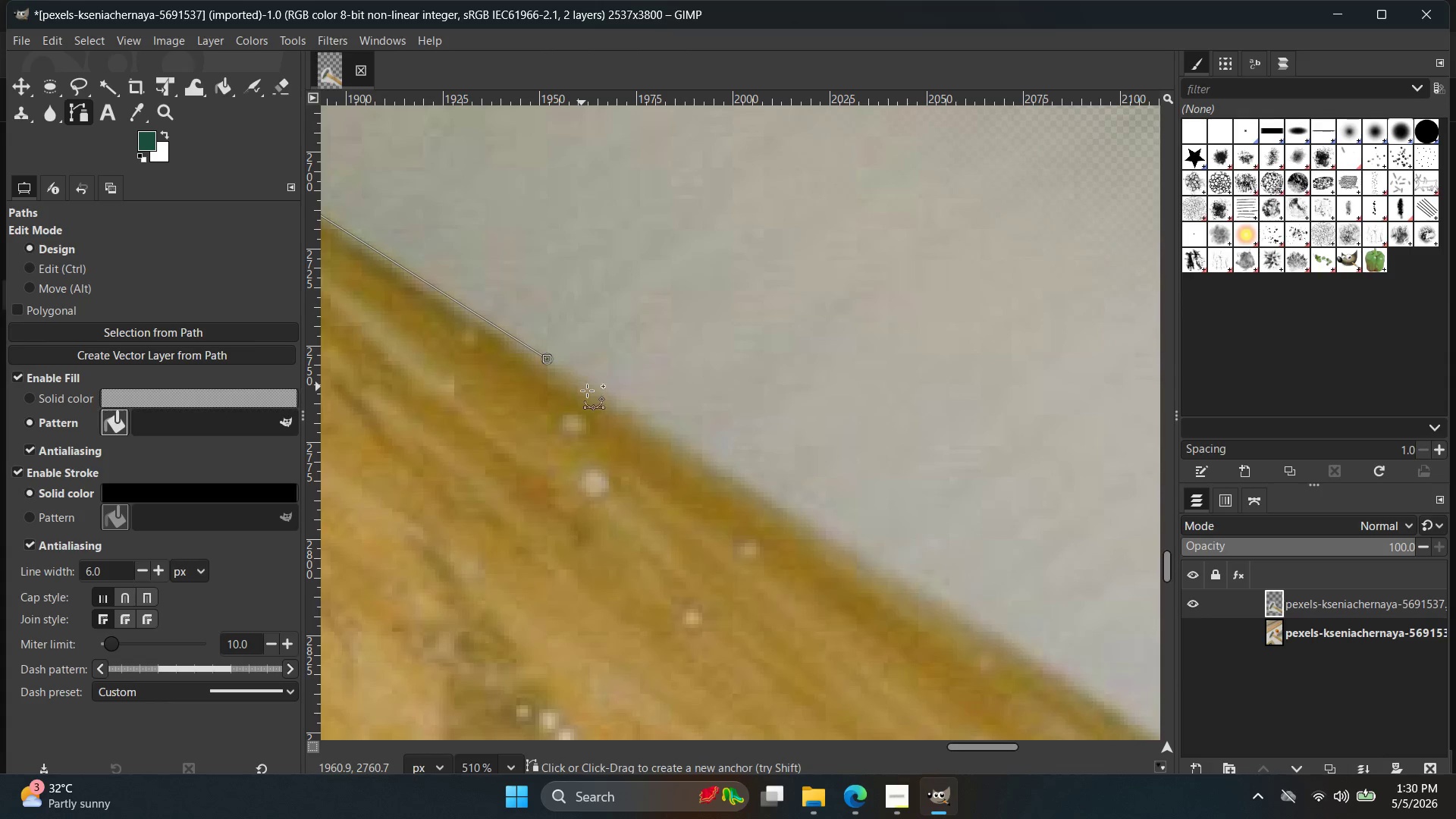 
hold_key(key=ControlLeft, duration=0.72)
scroll: coordinate [831, 545], scroll_direction: up, amount: 5.0
 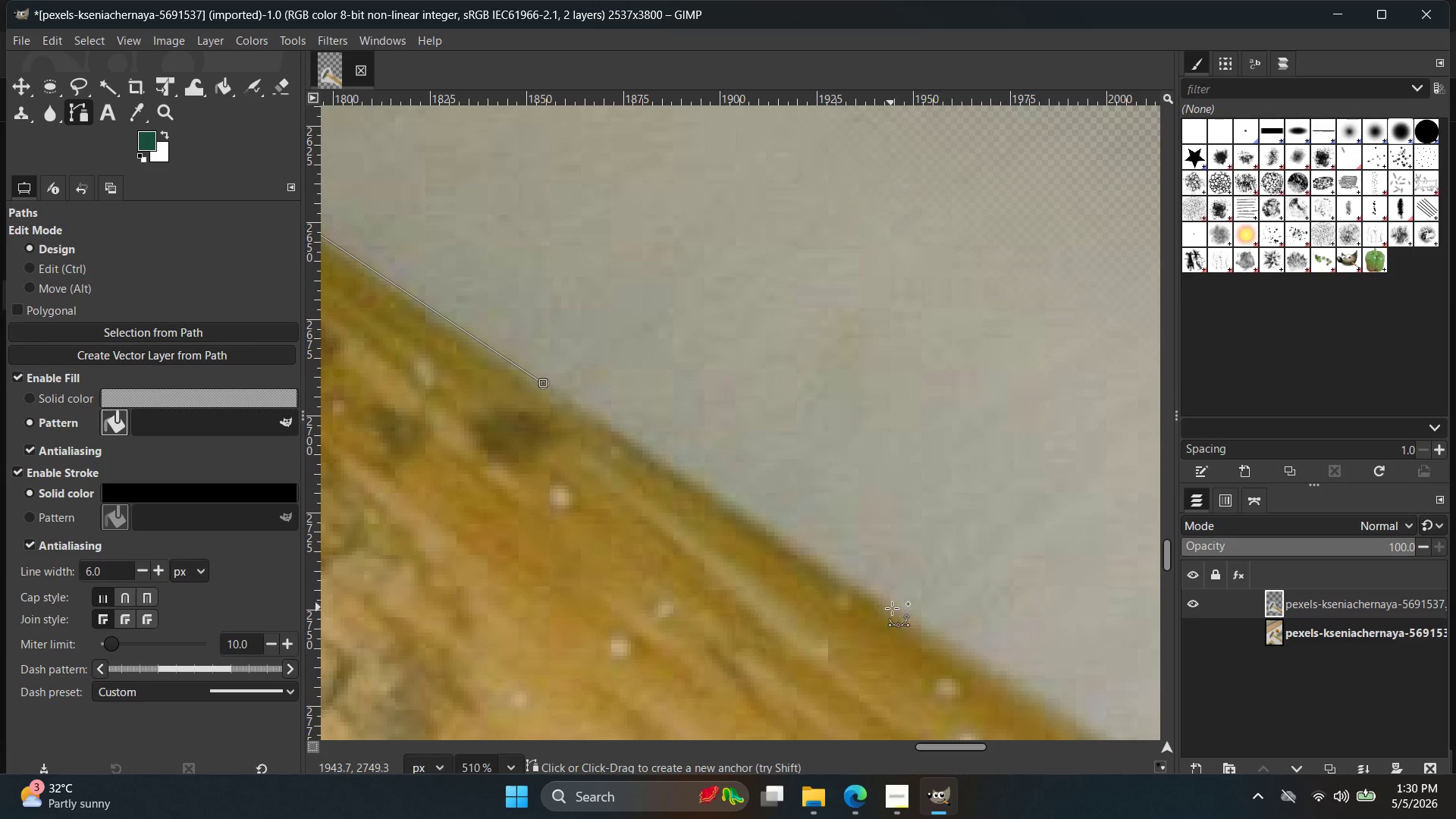 
left_click([896, 610])
 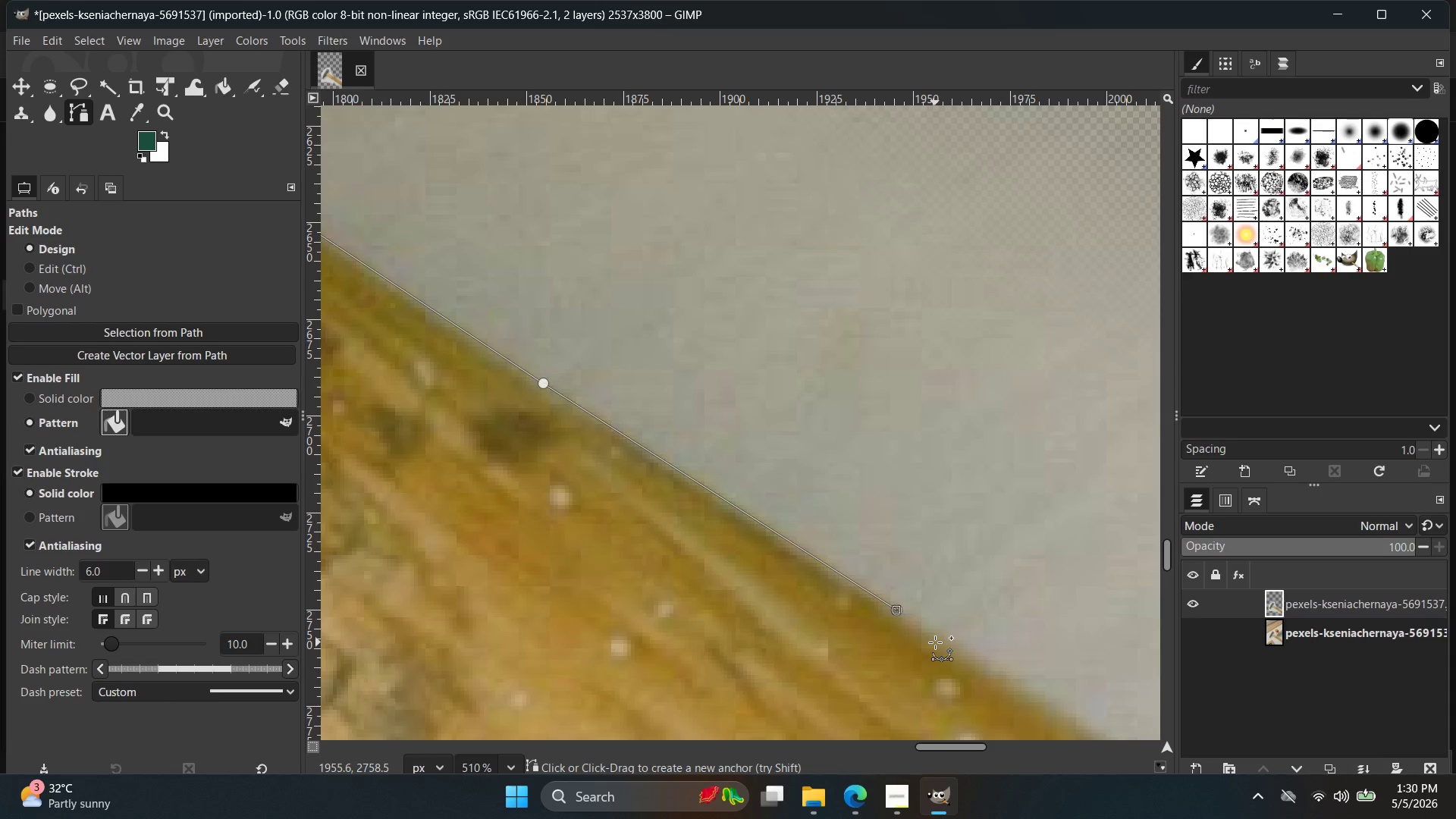 
key(Control+ControlLeft)
 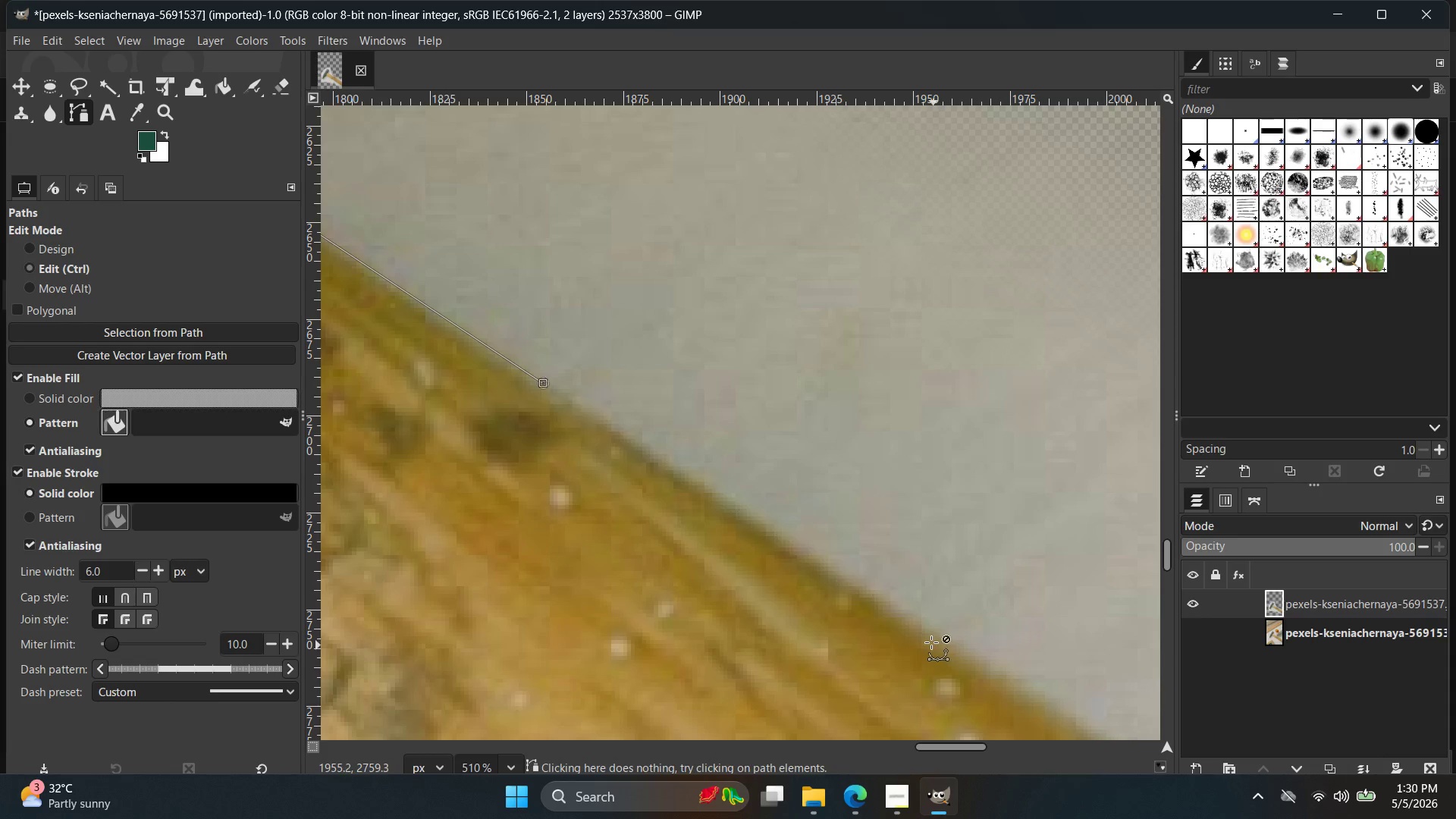 
key(Control+Z)
 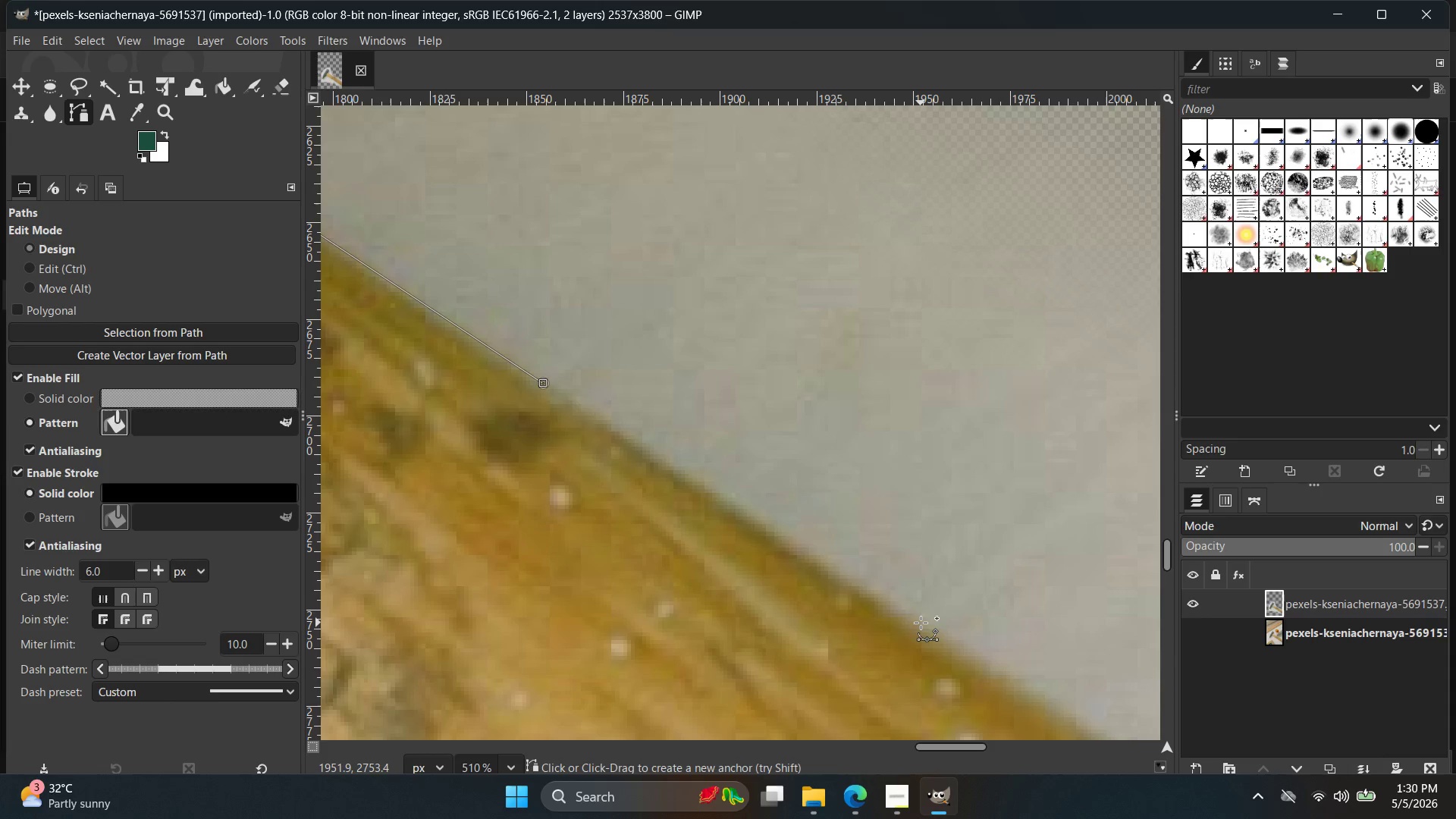 
left_click([921, 623])
 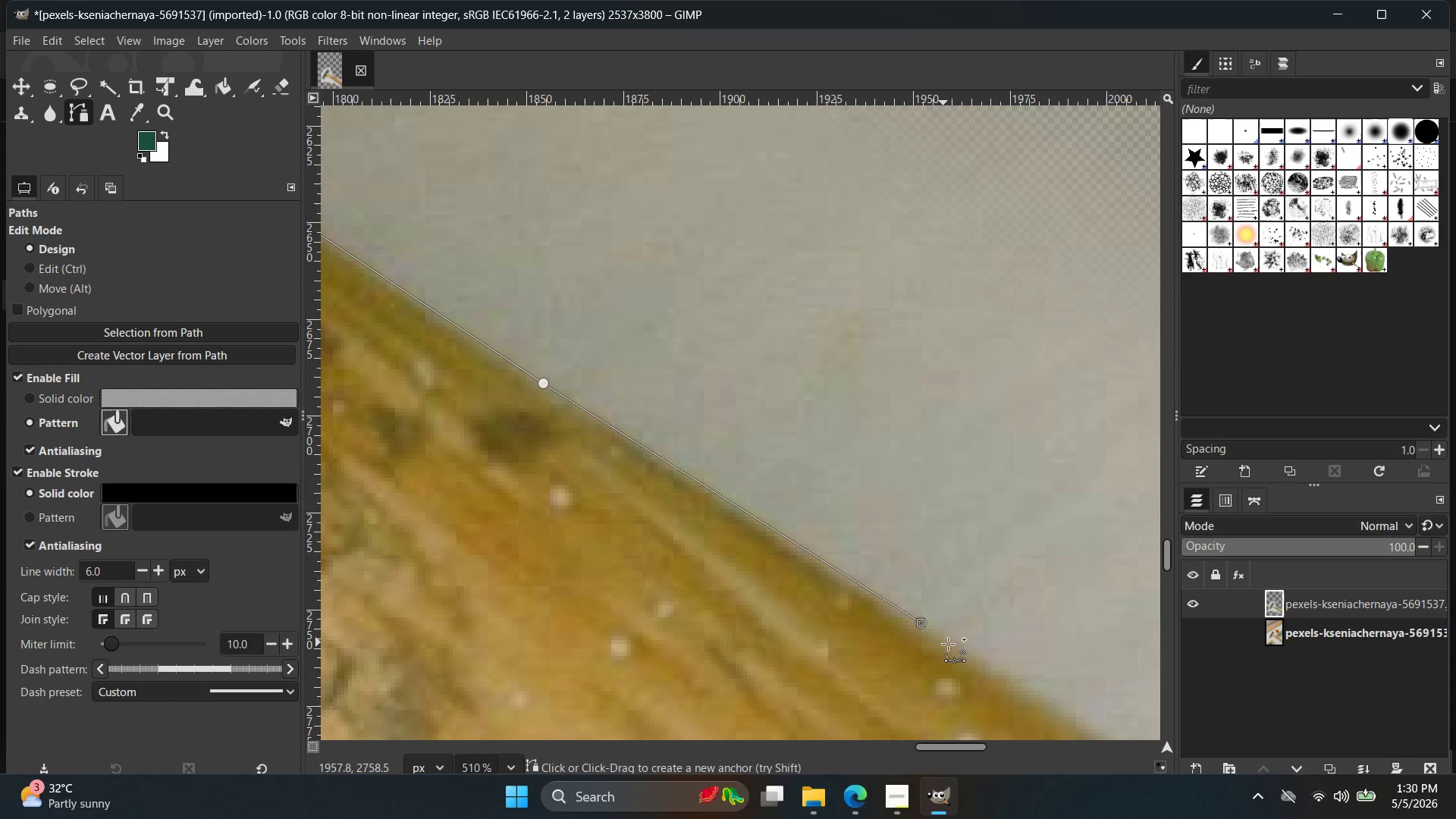 
hold_key(key=Space, duration=0.55)
 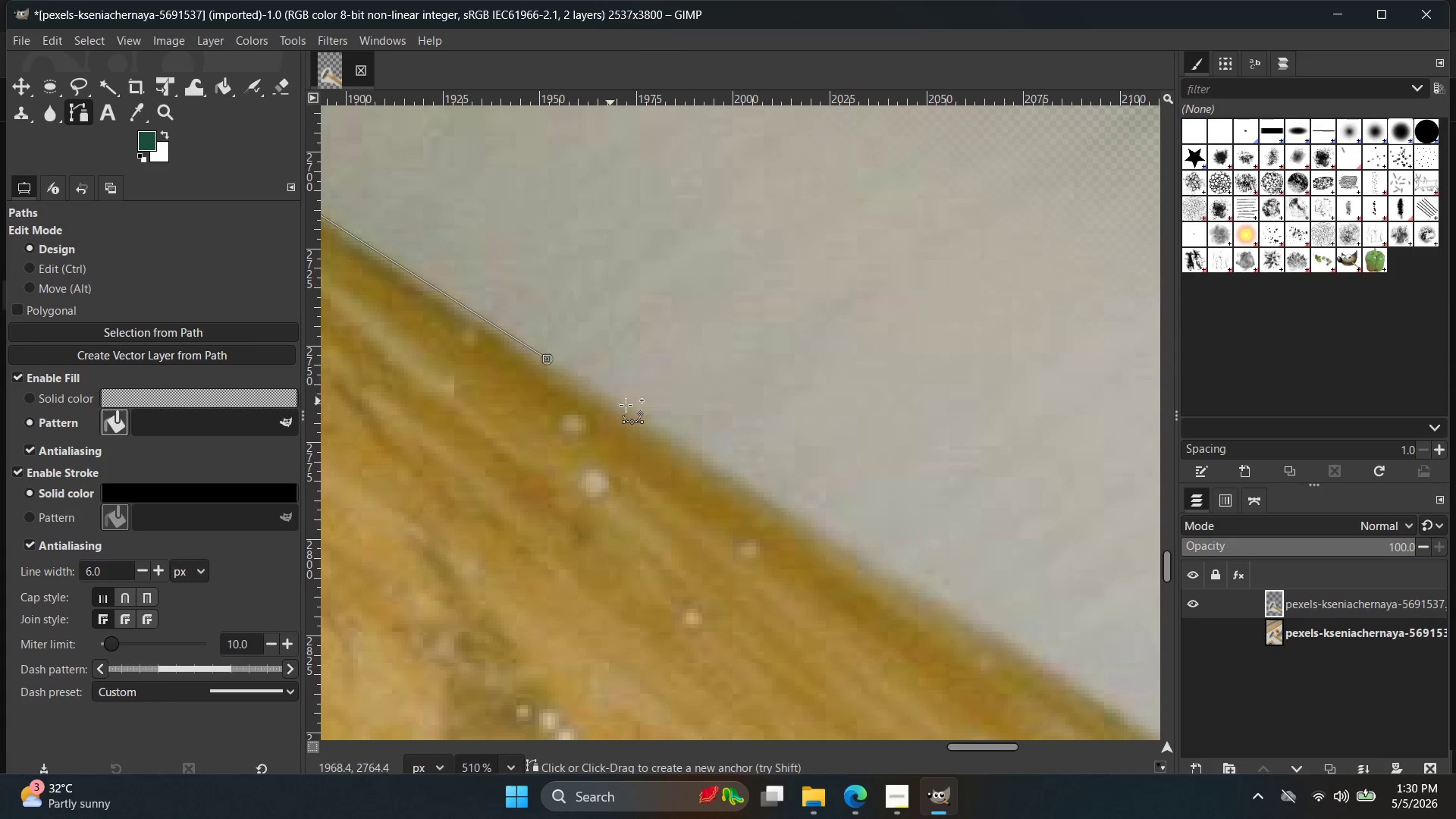 
hold_key(key=Space, duration=9.78)
 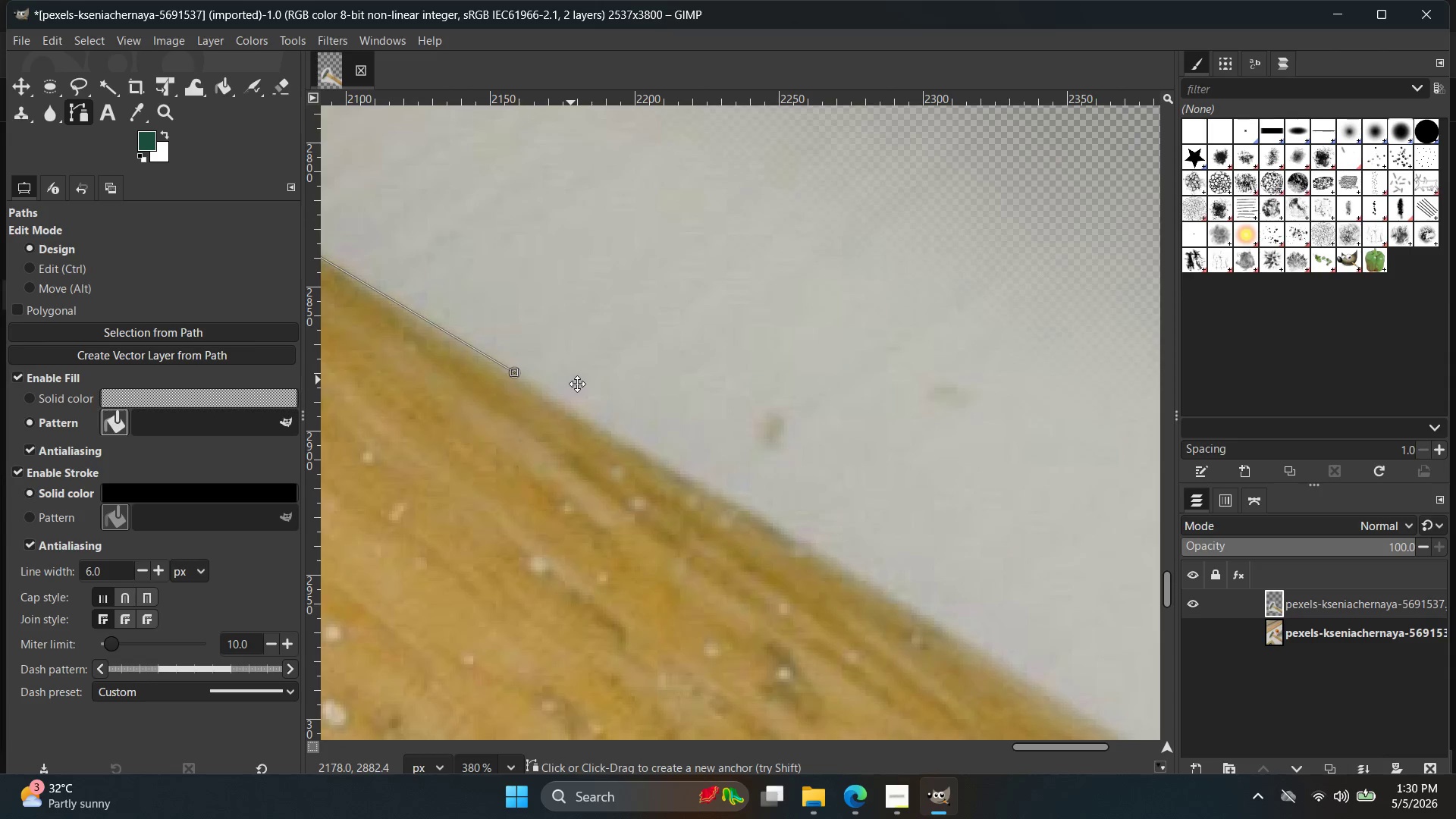 
key(Control+Z)
 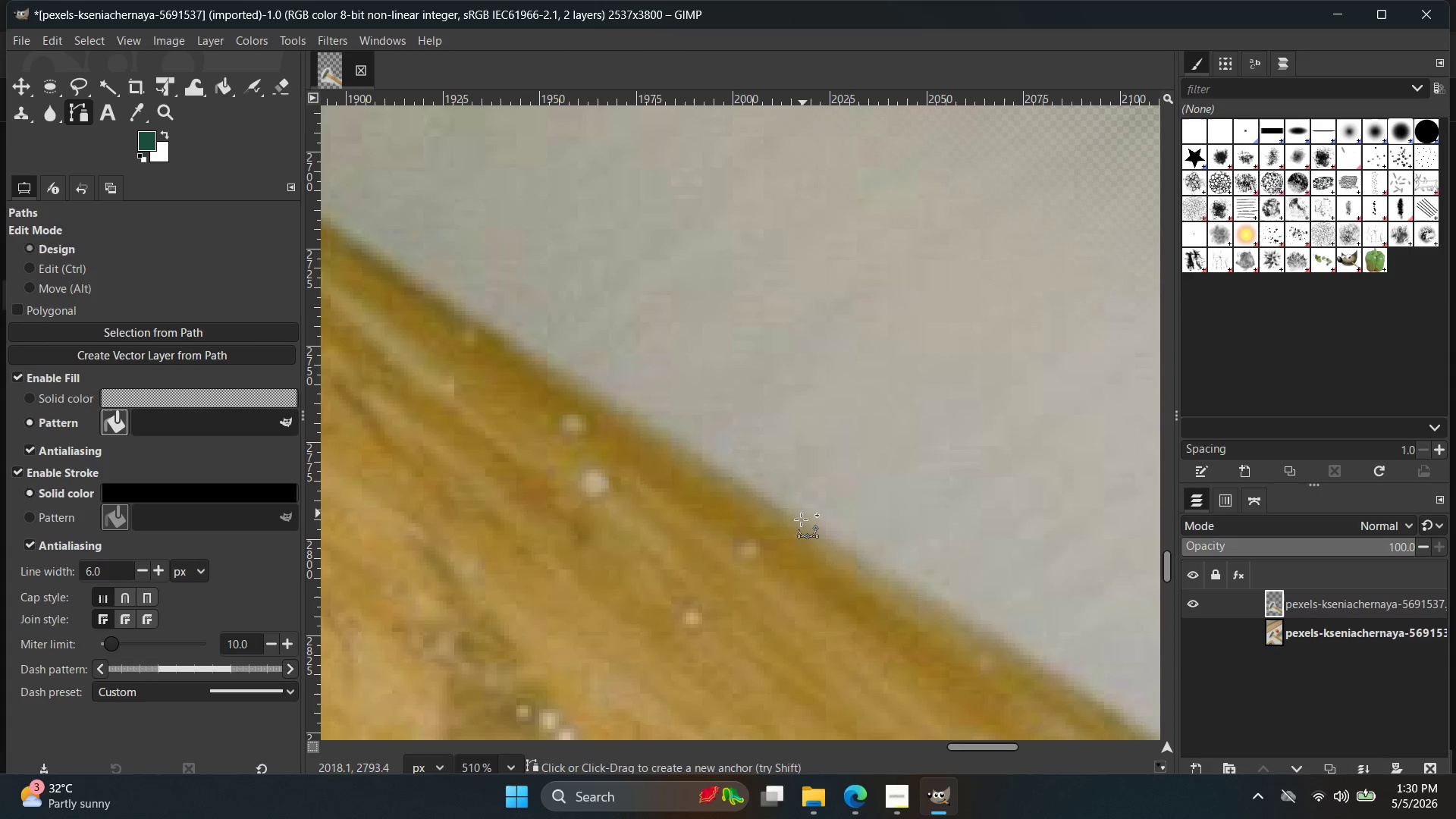 
left_click([800, 523])
 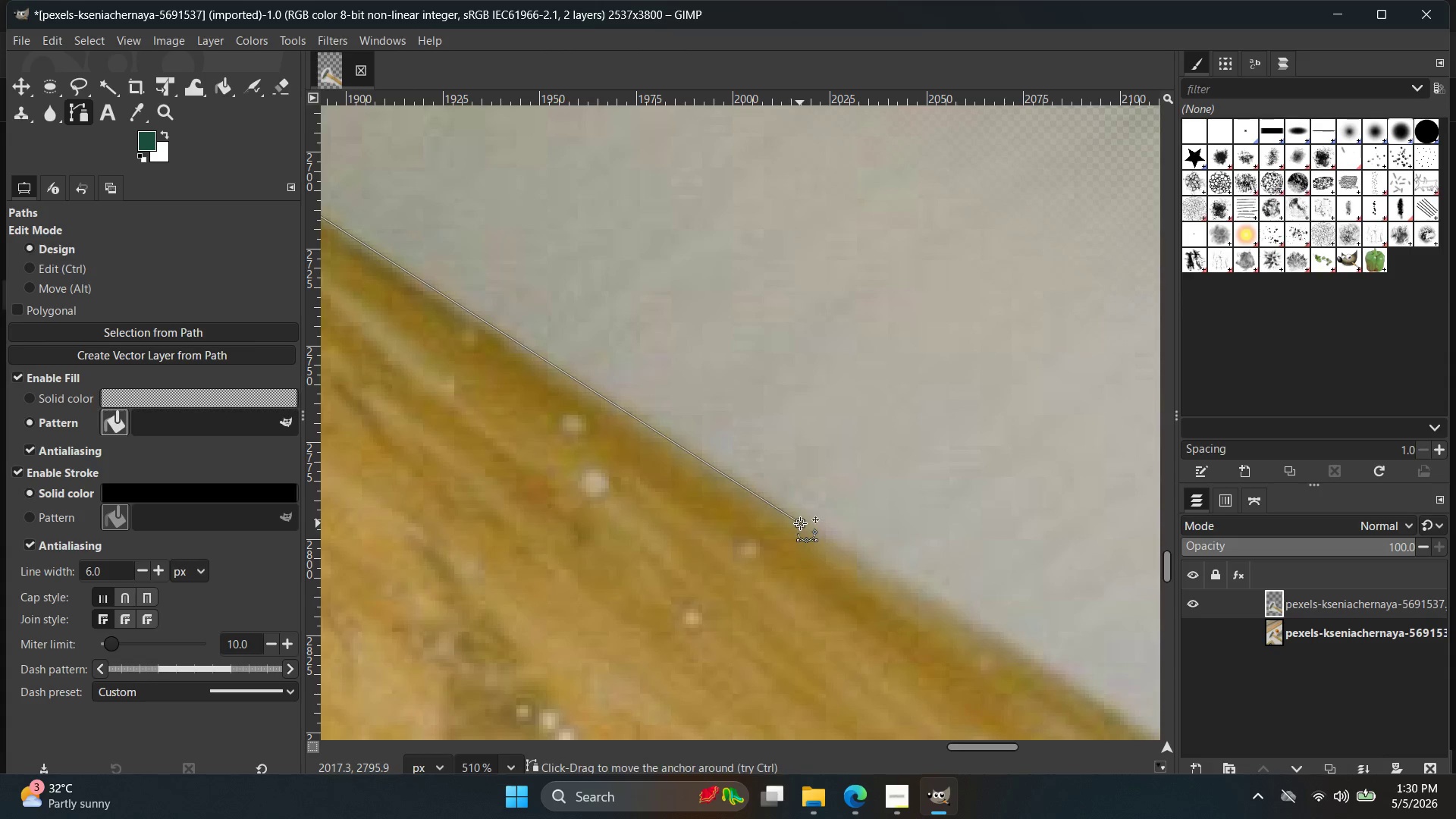 
hold_key(key=ControlLeft, duration=3.75)
scroll: coordinate [725, 500], scroll_direction: down, amount: 20.0
 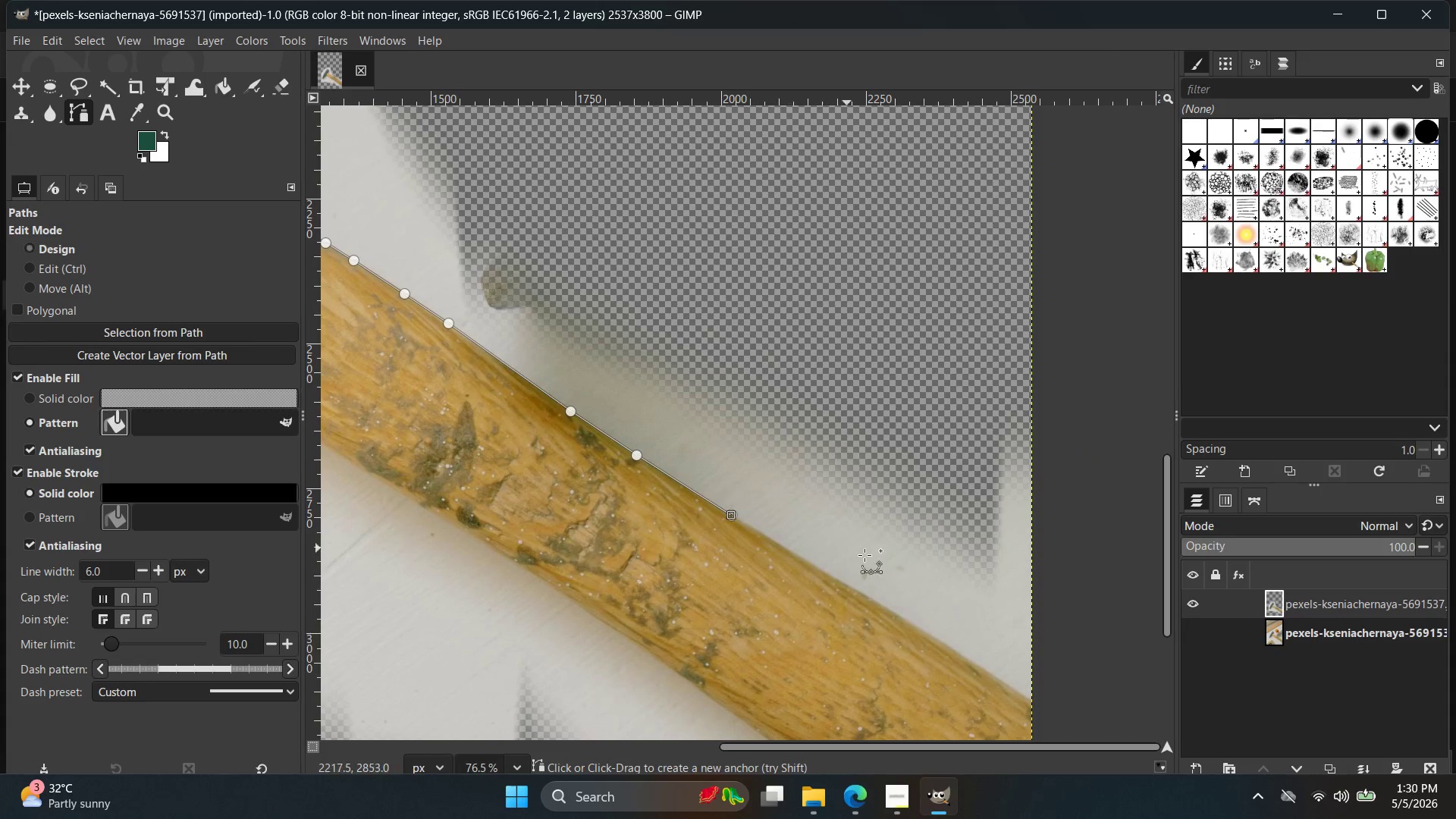 
hold_key(key=ControlLeft, duration=1.72)
scroll: coordinate [787, 567], scroll_direction: up, amount: 17.0
 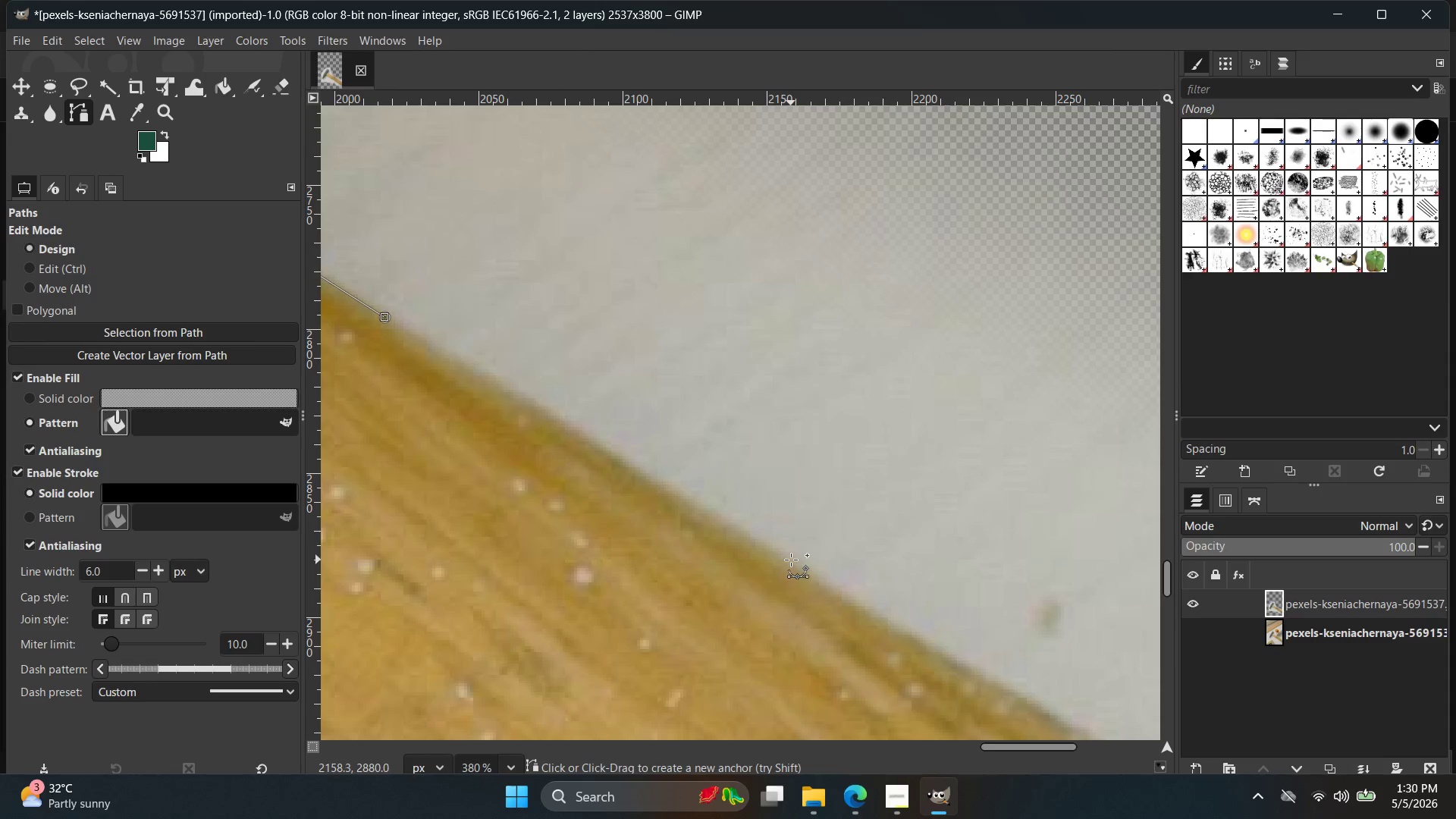 
left_click([791, 559])
 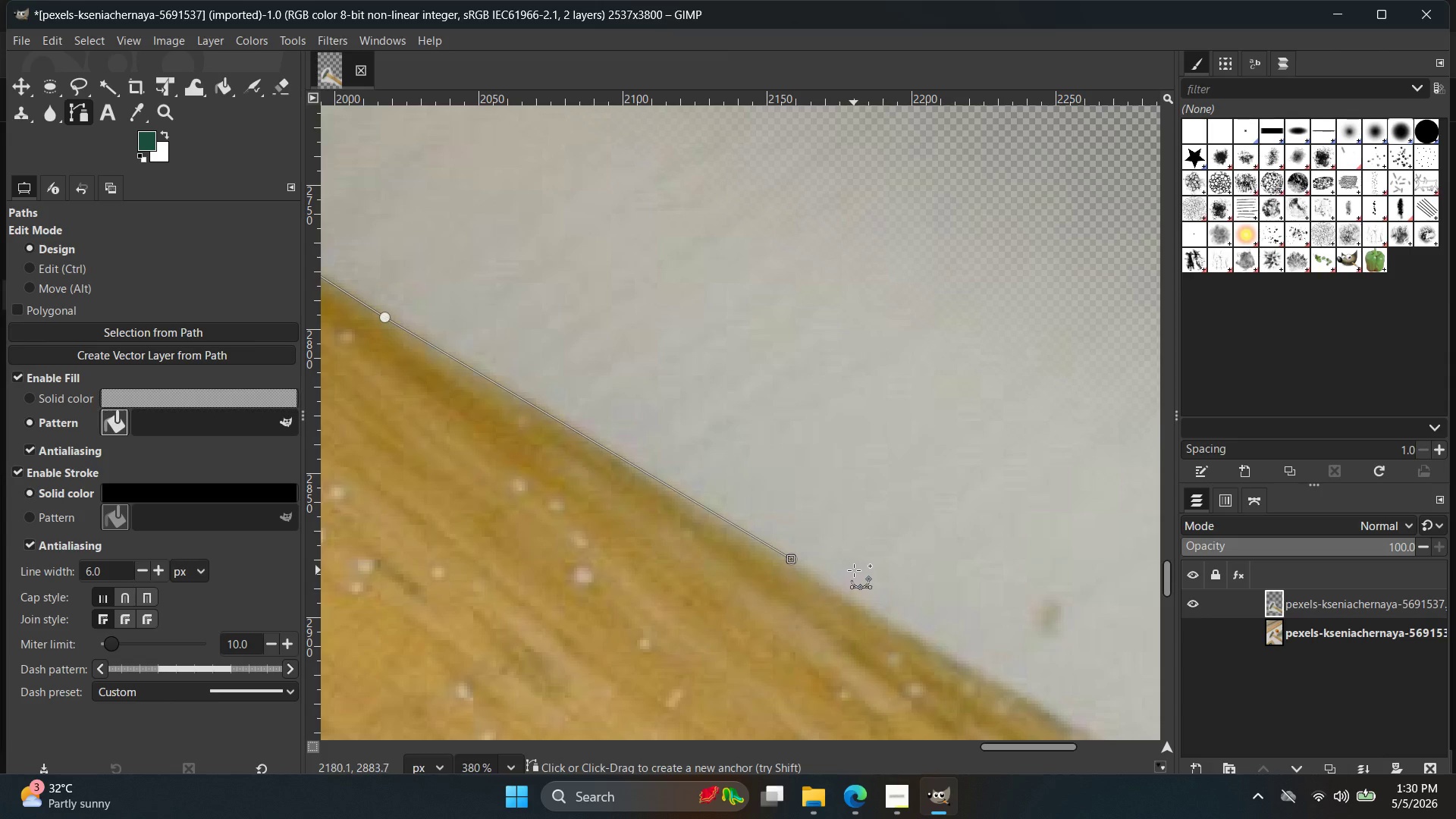 
hold_key(key=Space, duration=0.66)
 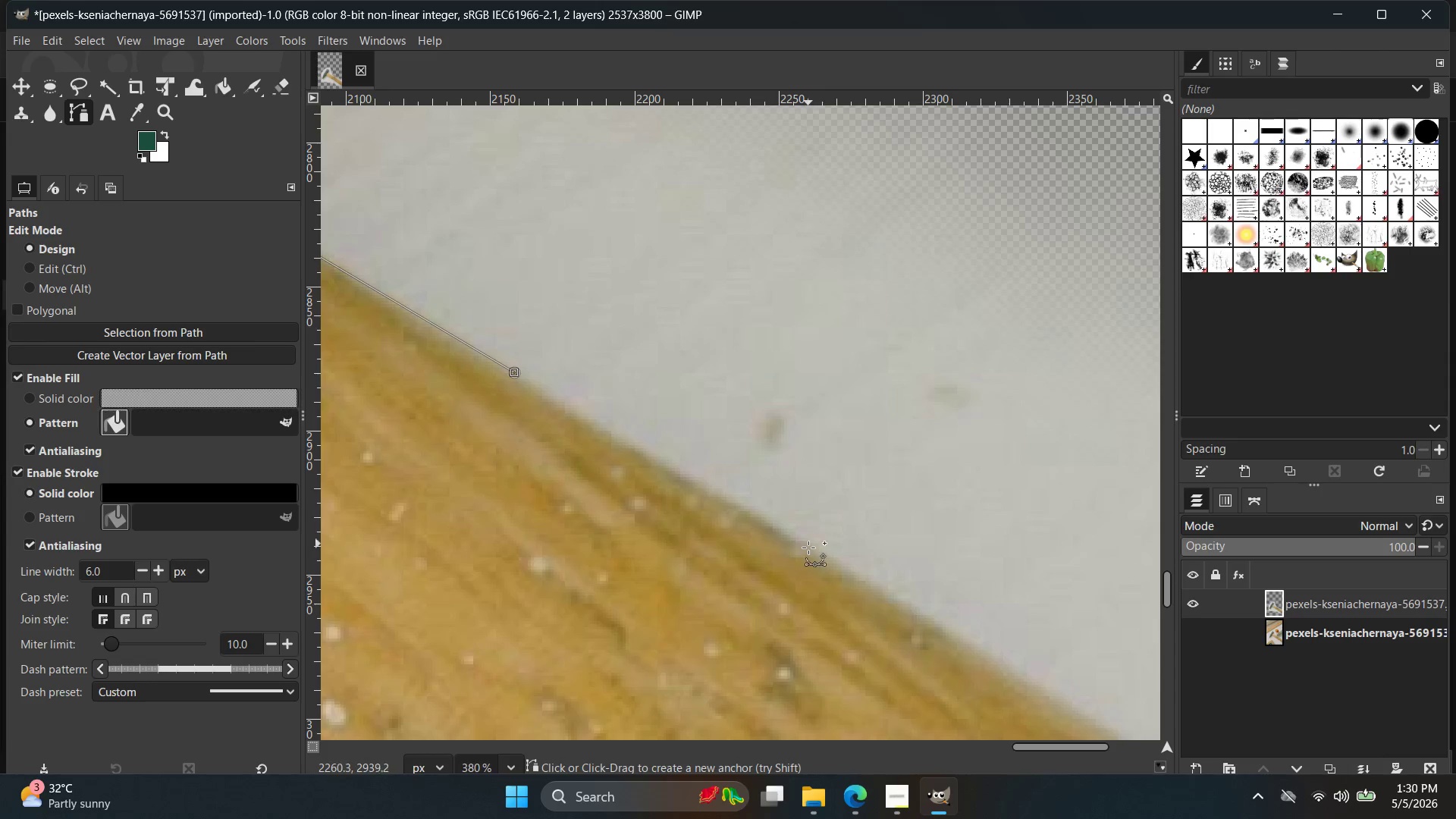 
left_click([808, 549])
 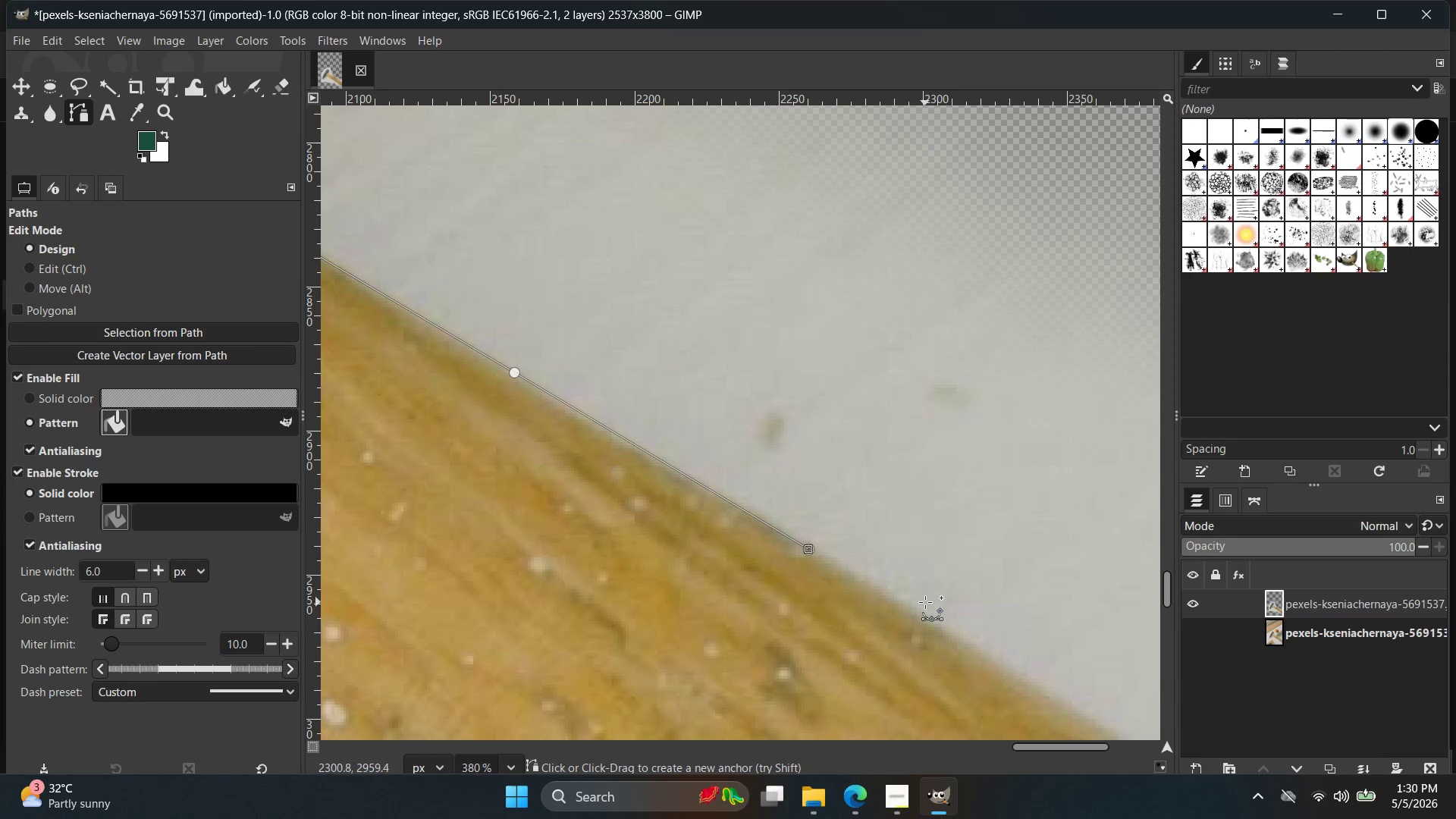 
hold_key(key=Space, duration=0.52)
 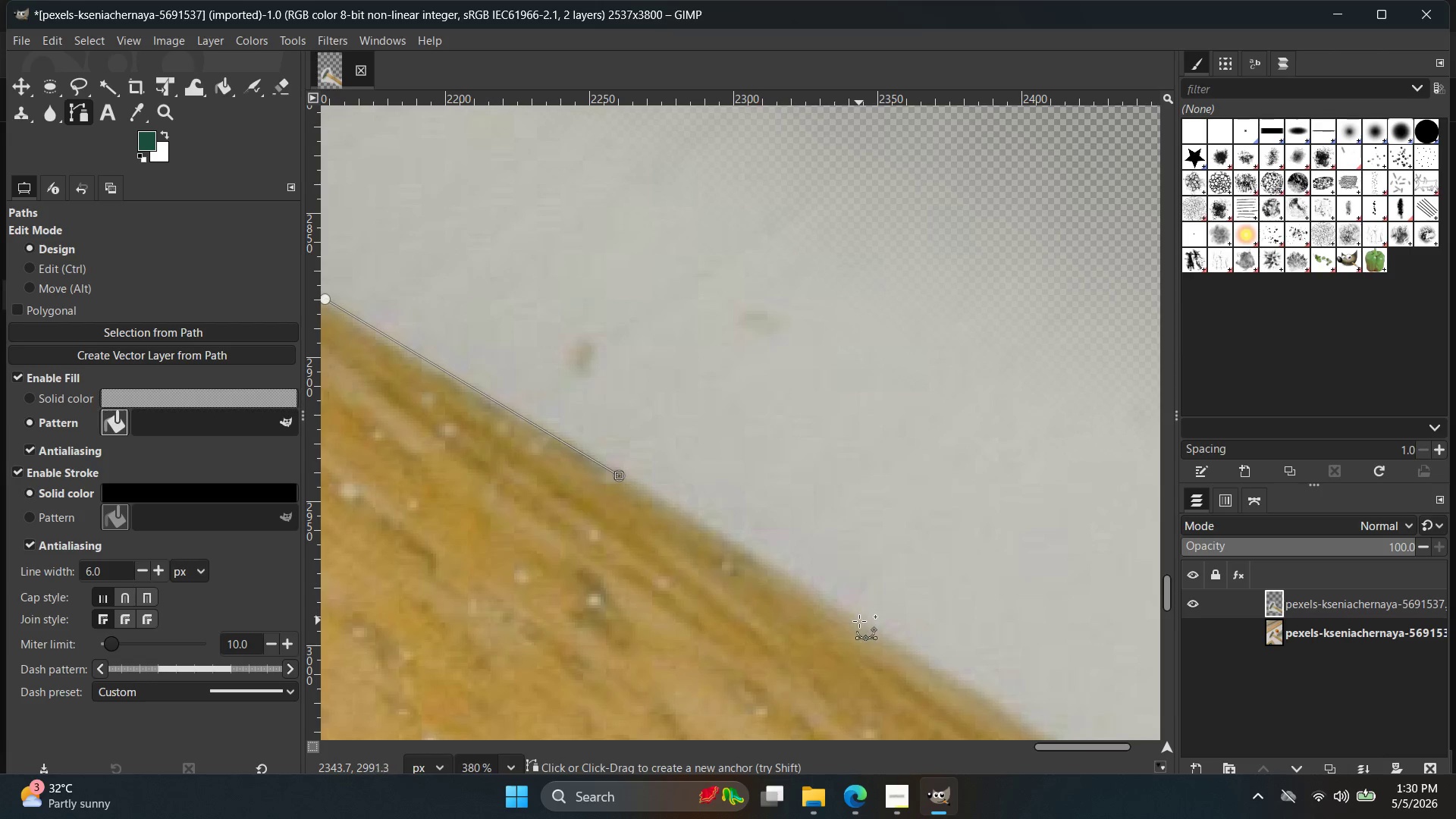 
left_click([859, 621])
 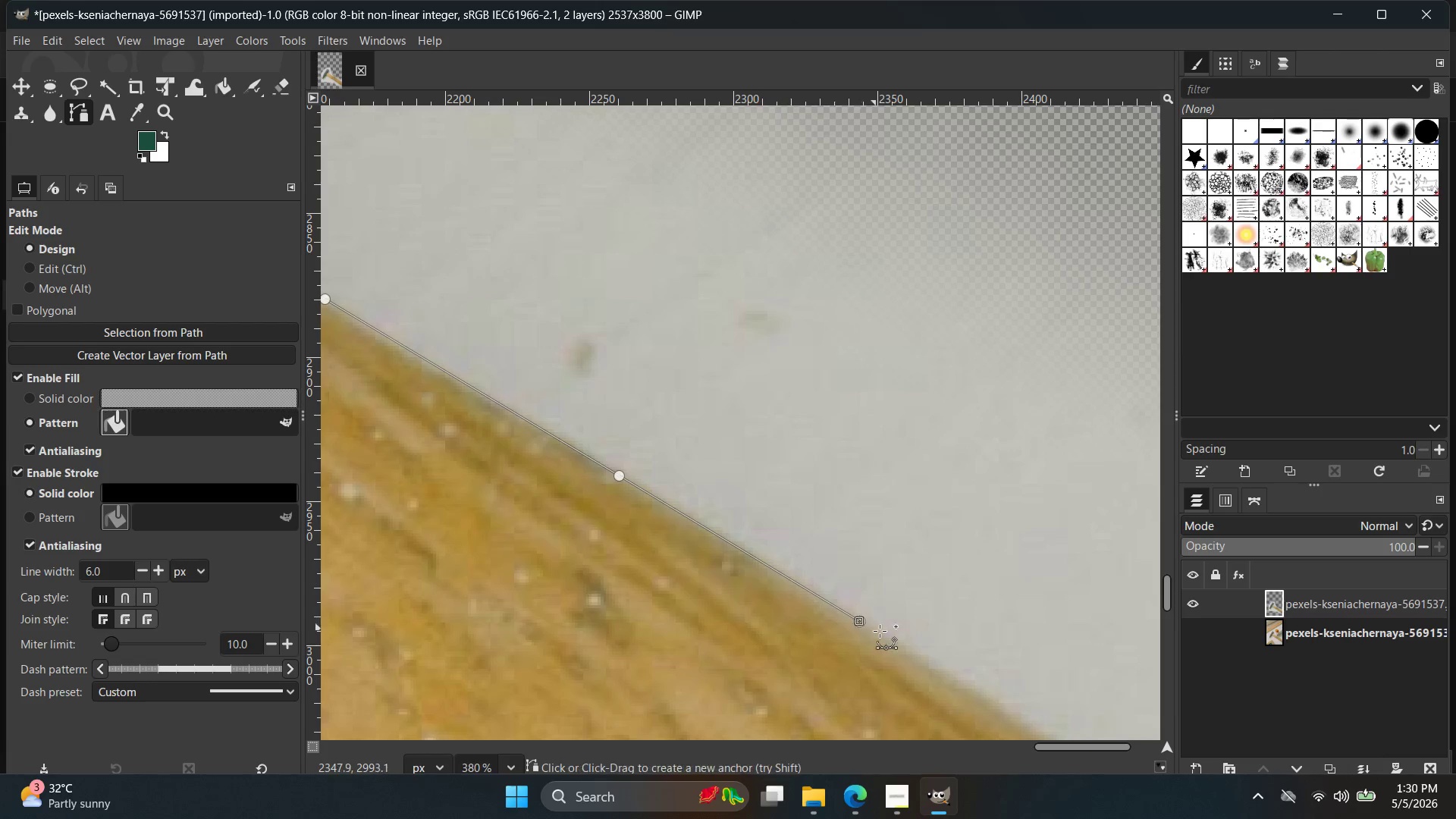 
hold_key(key=Space, duration=0.36)
 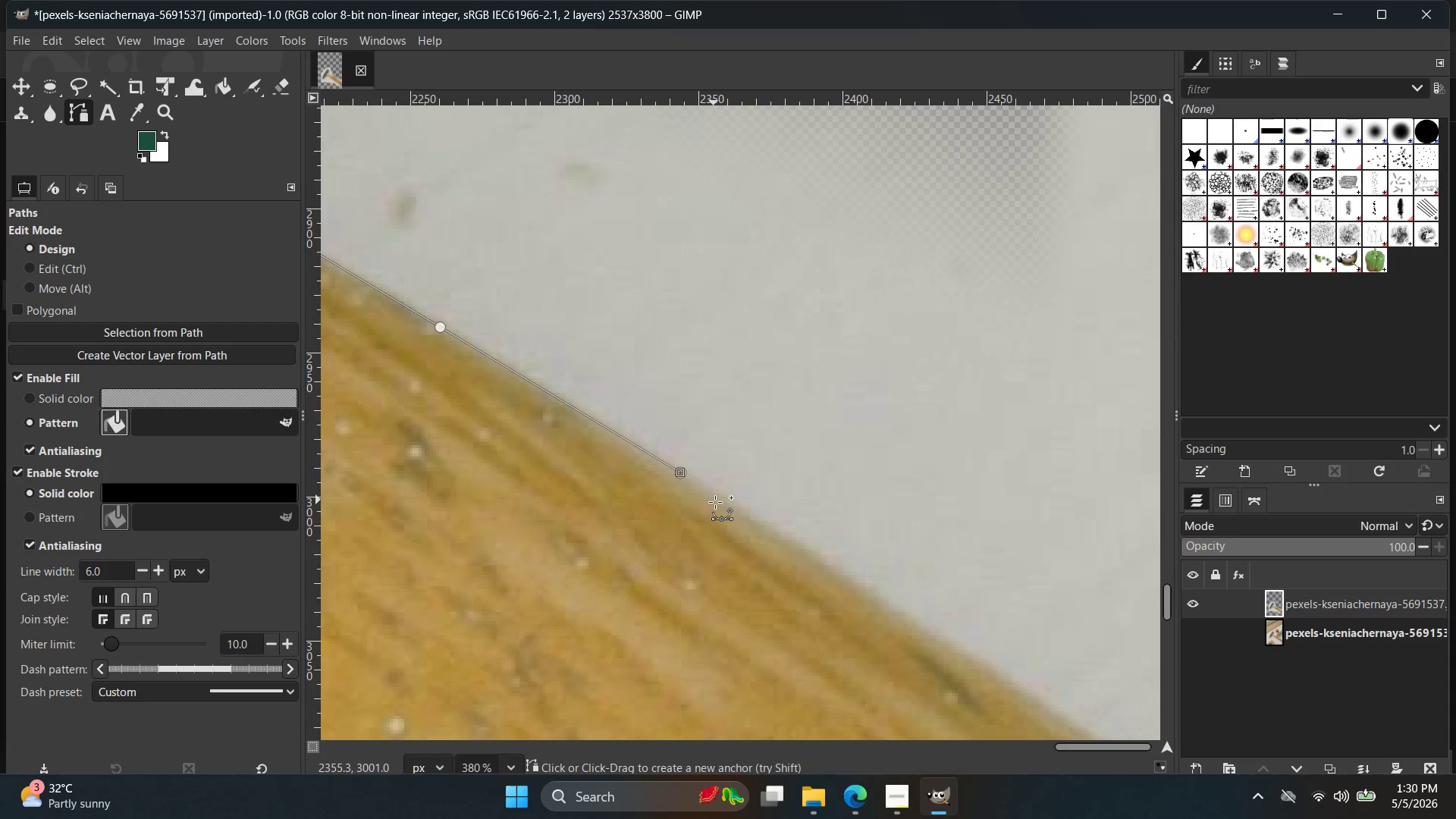 
key(Control+ControlLeft)
 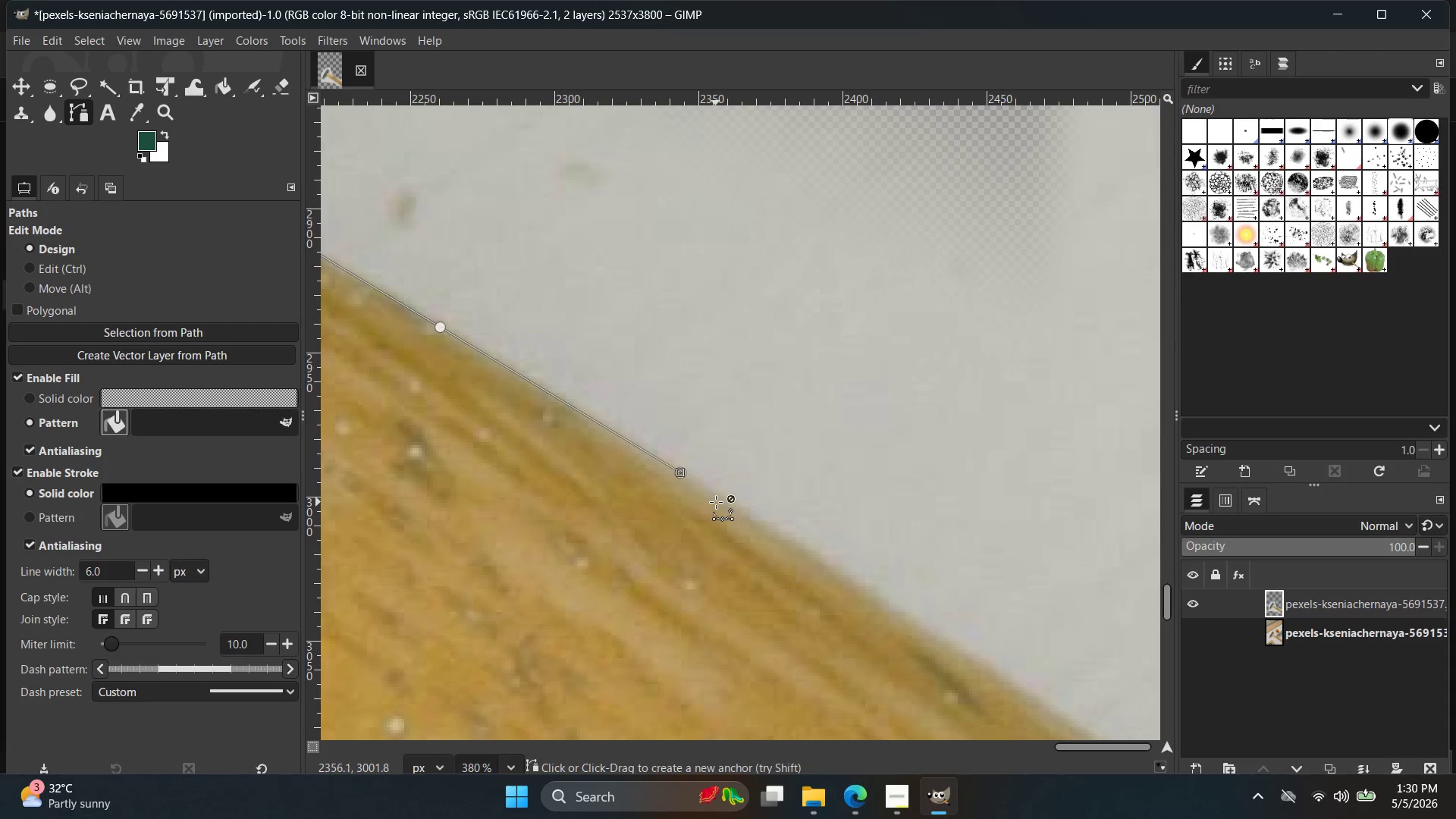 
key(Control+Z)
 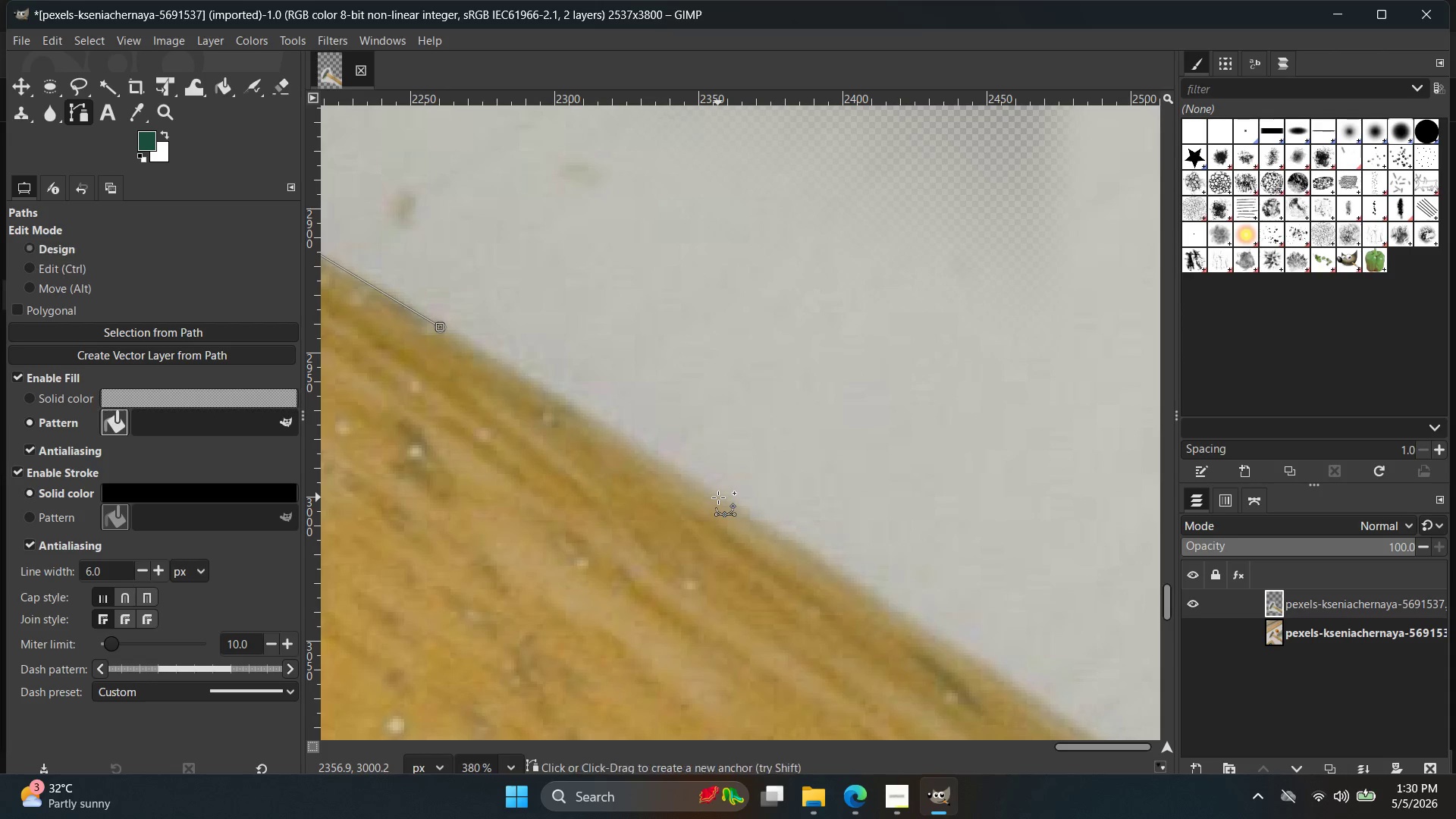 
left_click([718, 497])
 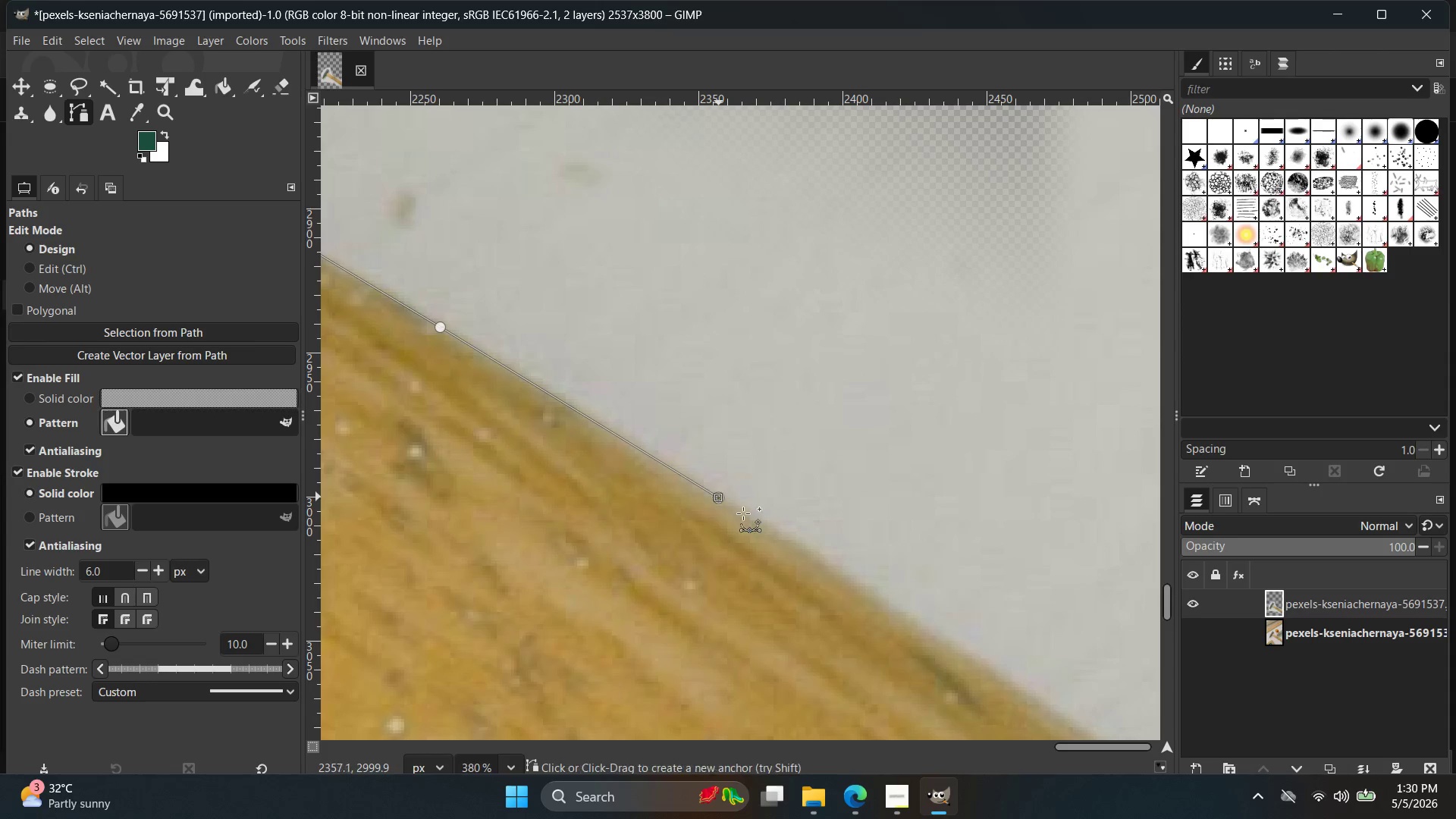 
hold_key(key=Space, duration=0.56)
 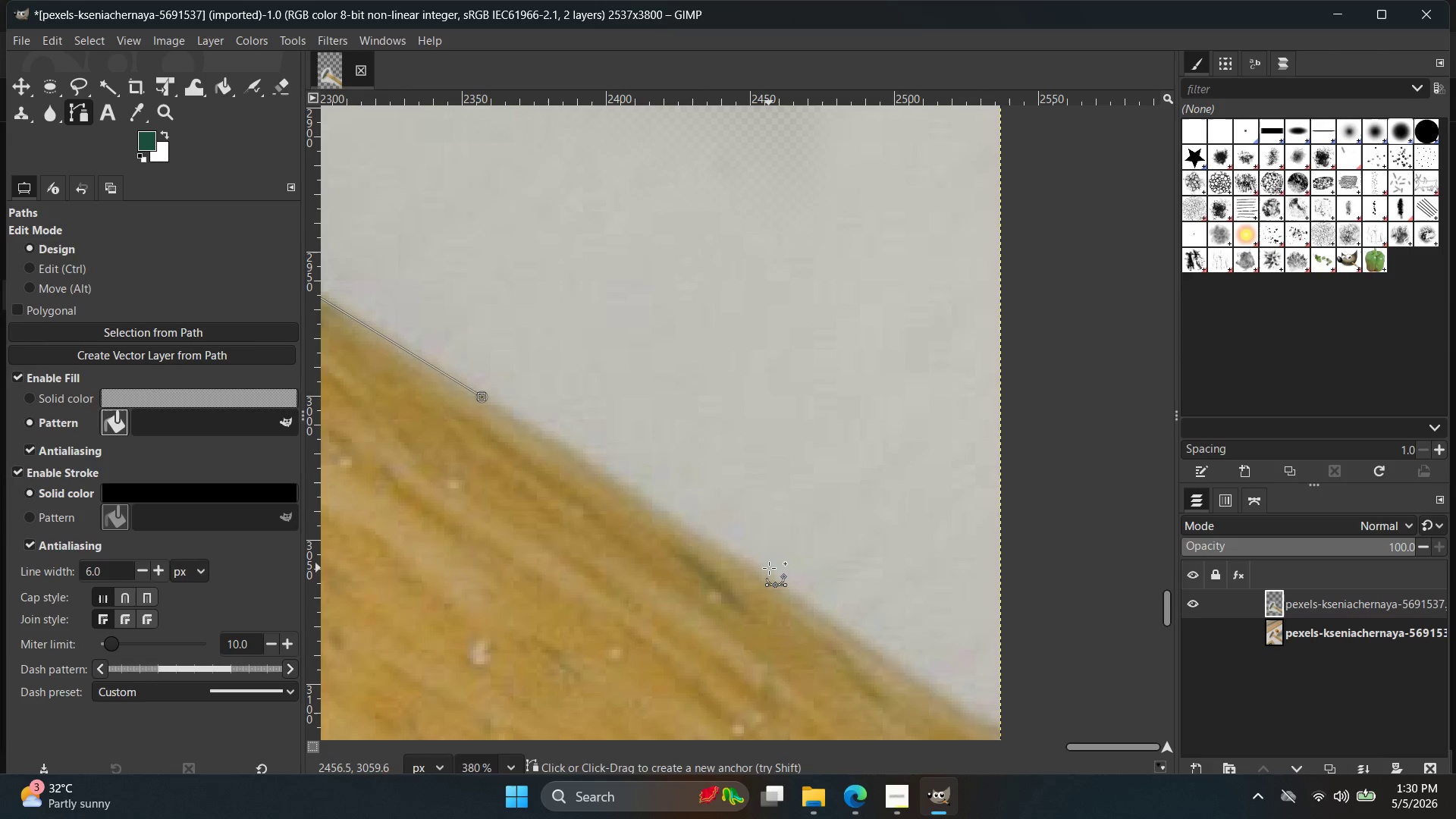 
left_click_drag(start_coordinate=[769, 570], to_coordinate=[768, 575])
 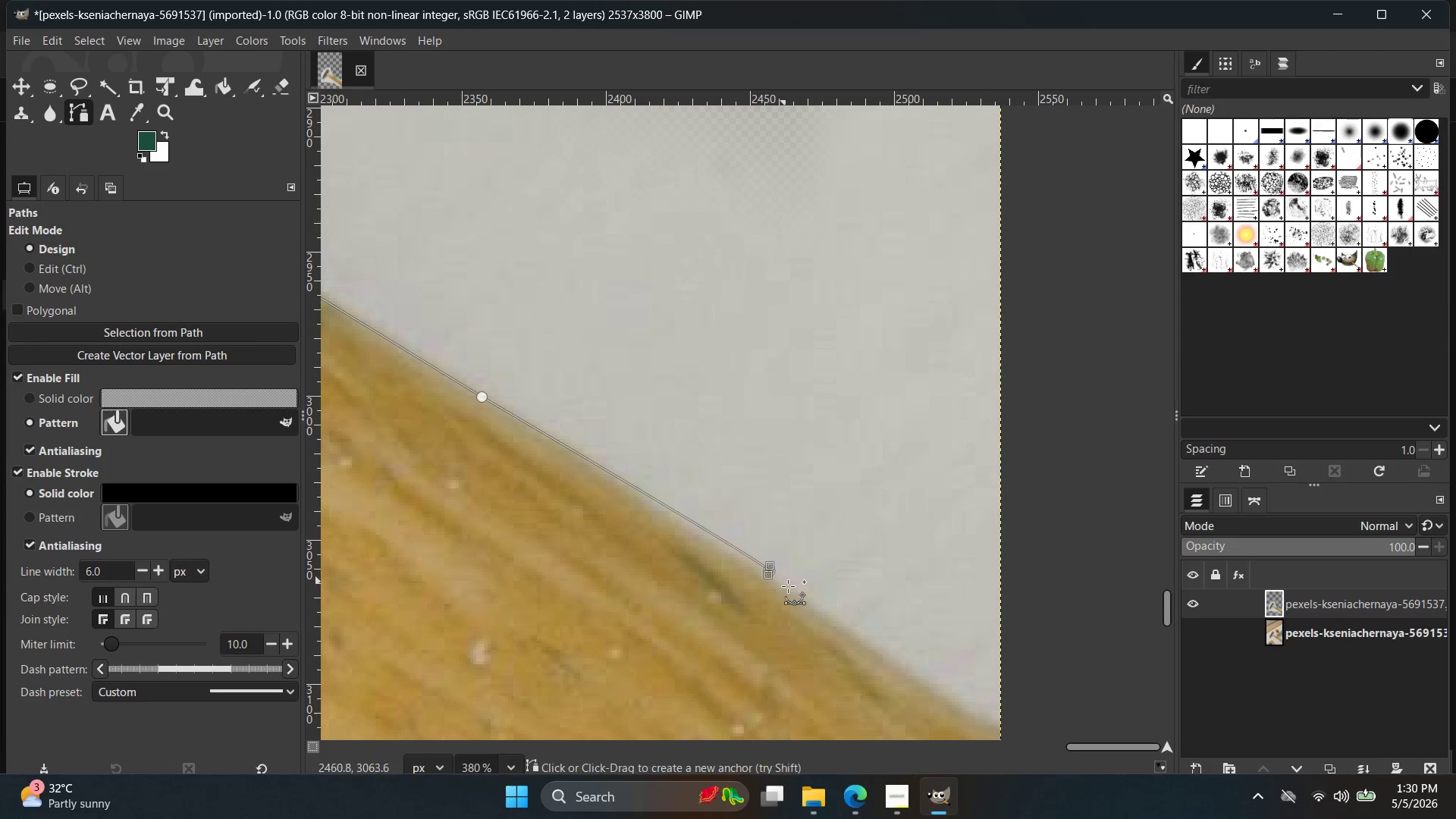 
key(Control+ControlLeft)
 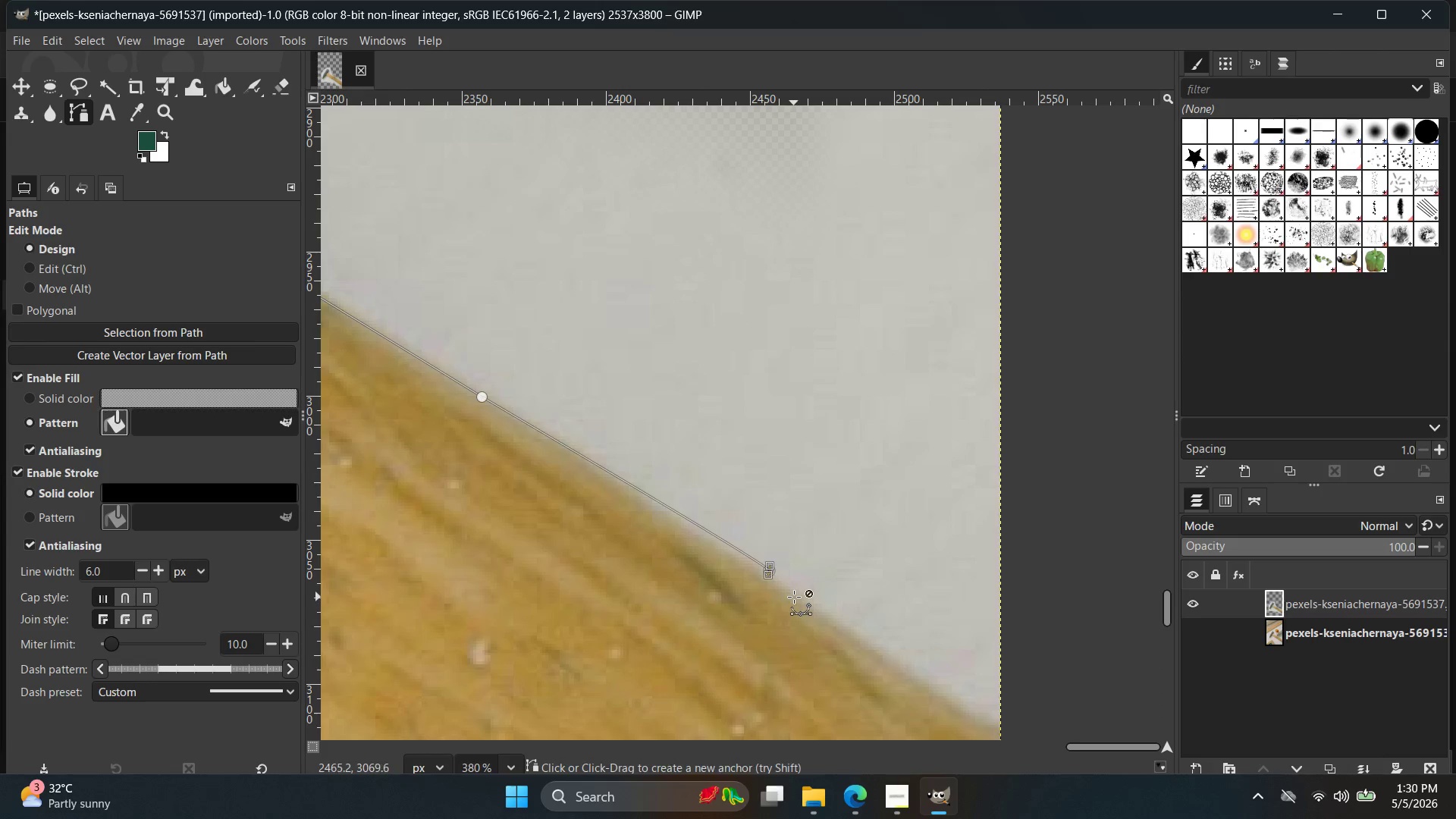 
key(Control+Z)
 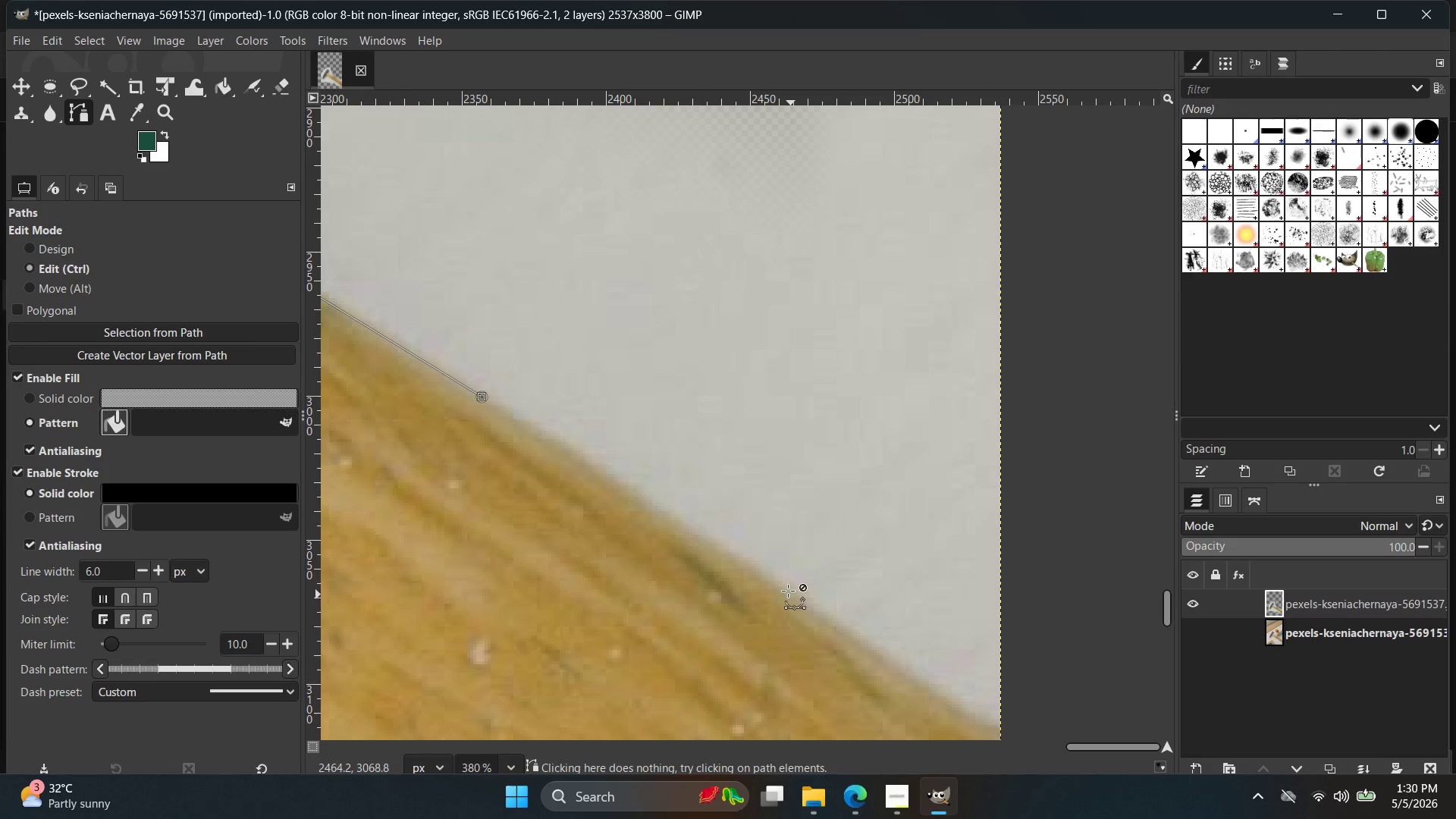 
left_click([788, 591])
 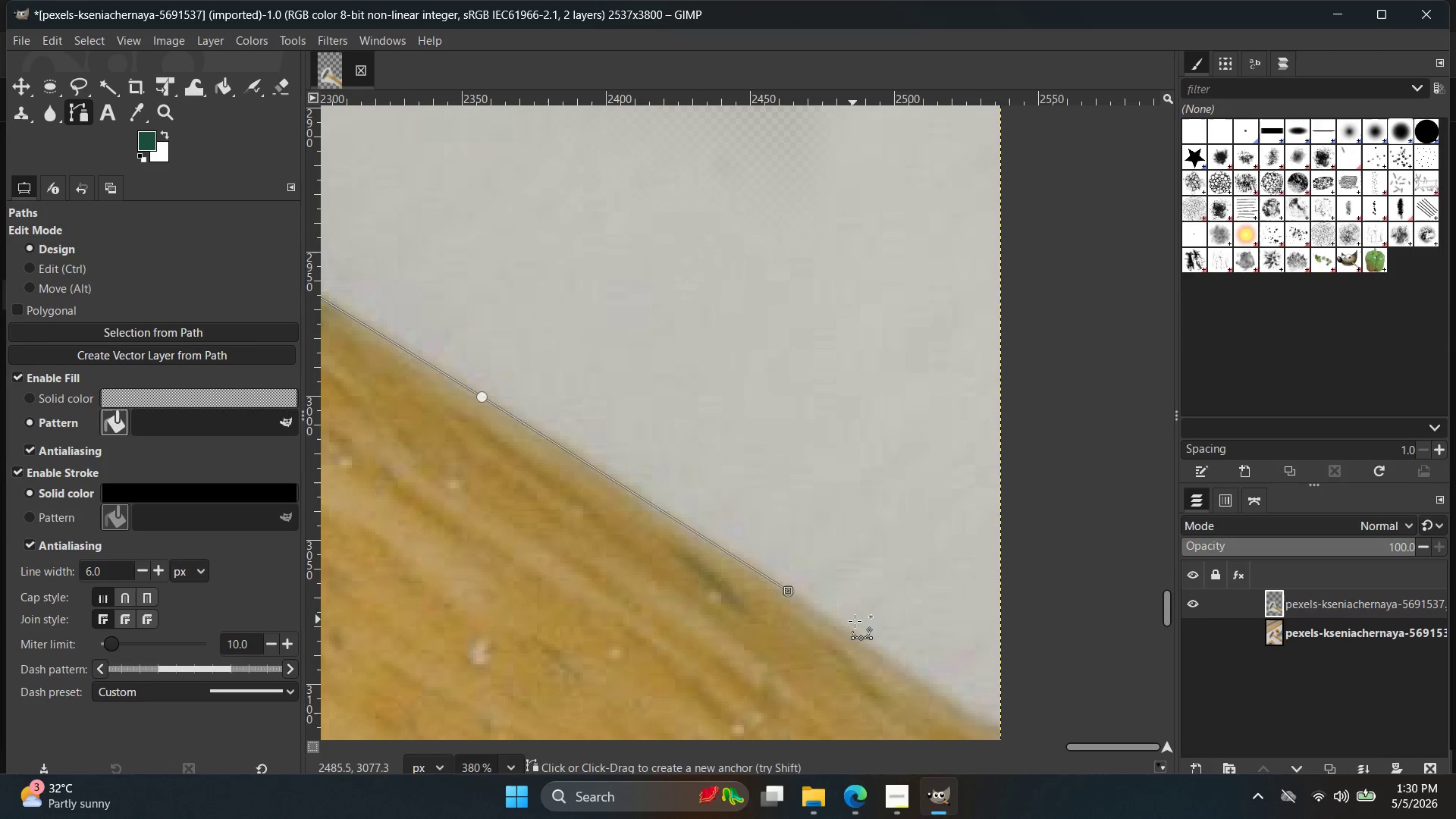 
hold_key(key=Space, duration=0.45)
 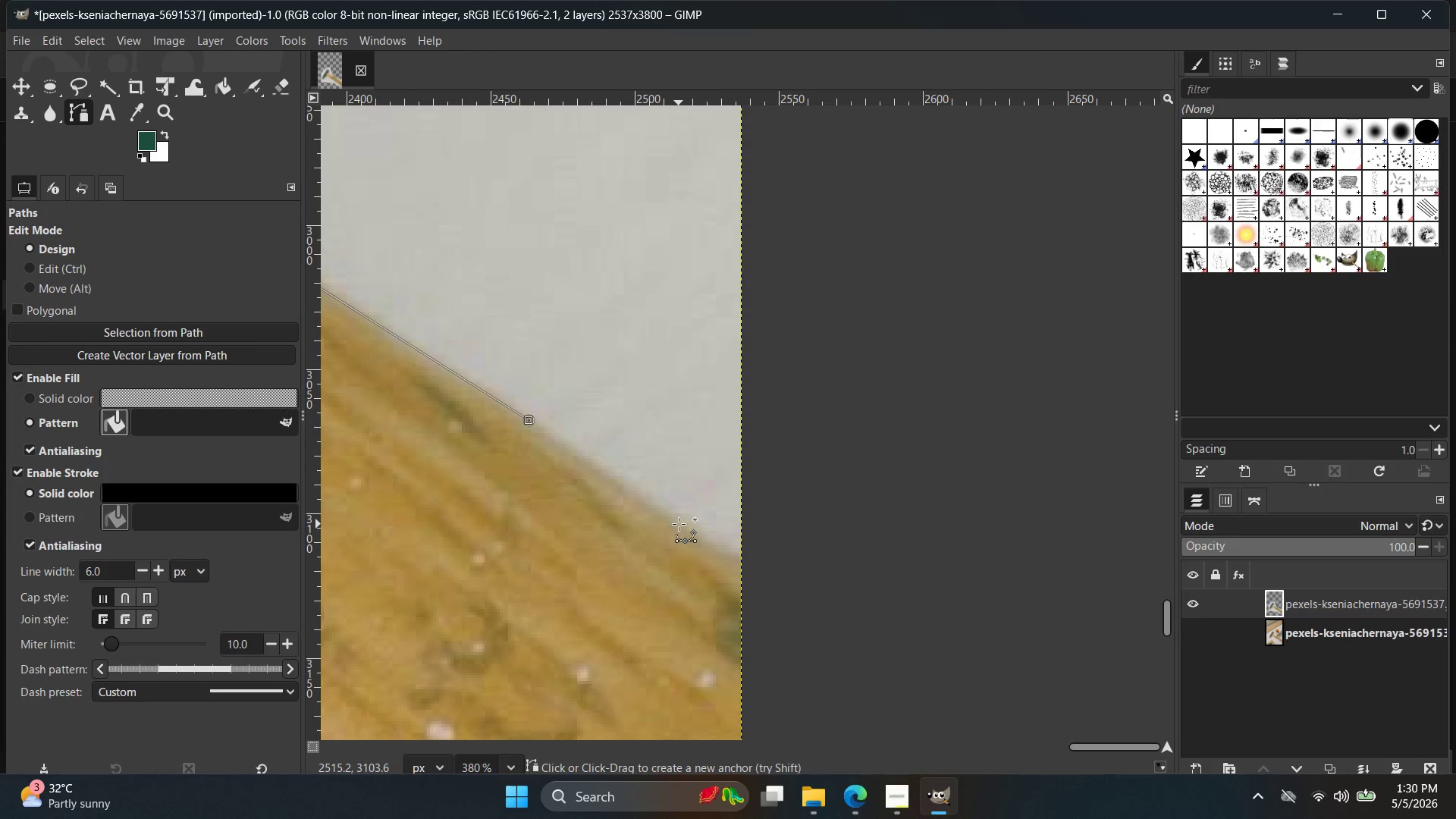 
left_click([682, 524])
 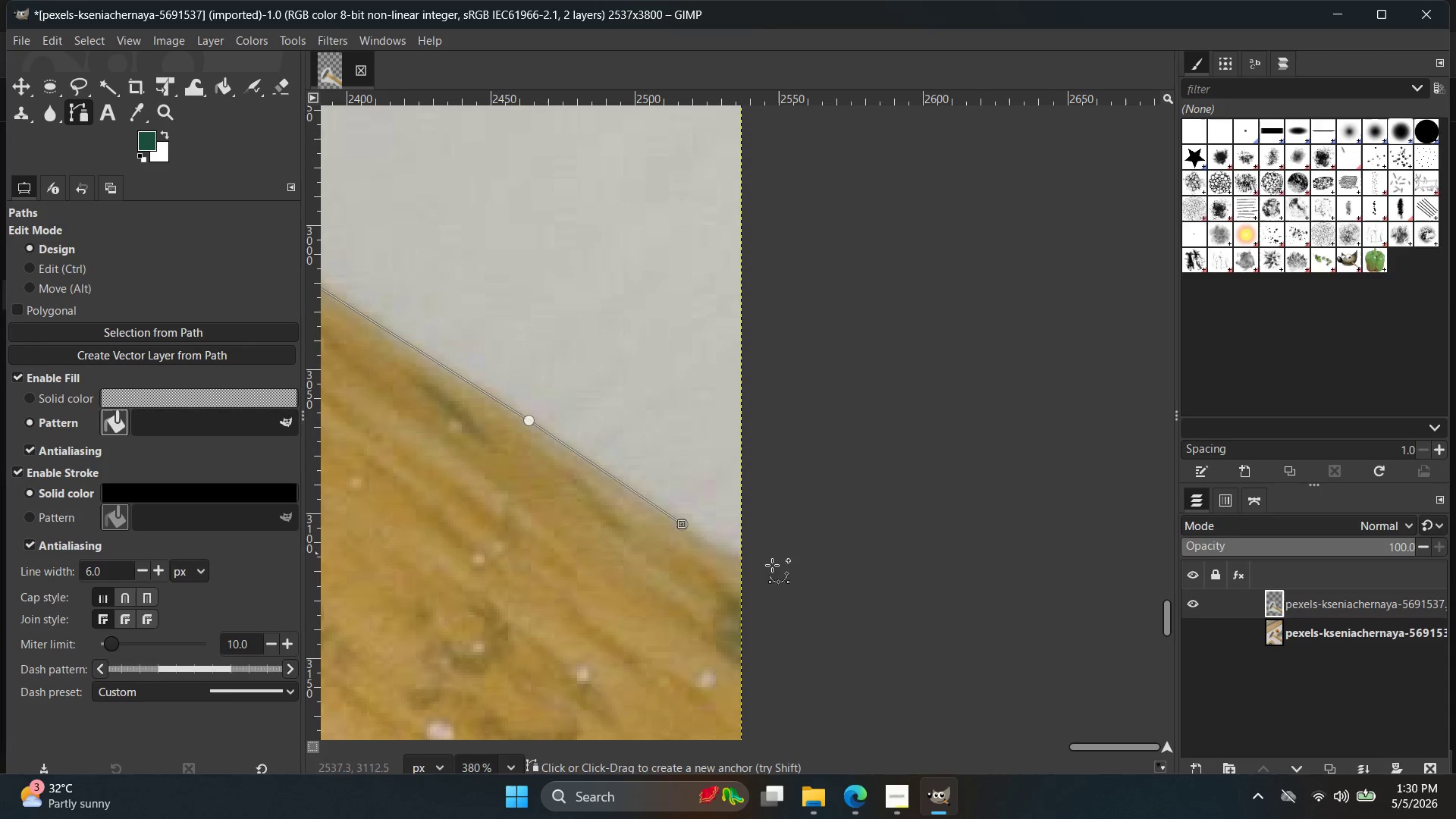 
hold_key(key=Space, duration=0.42)
 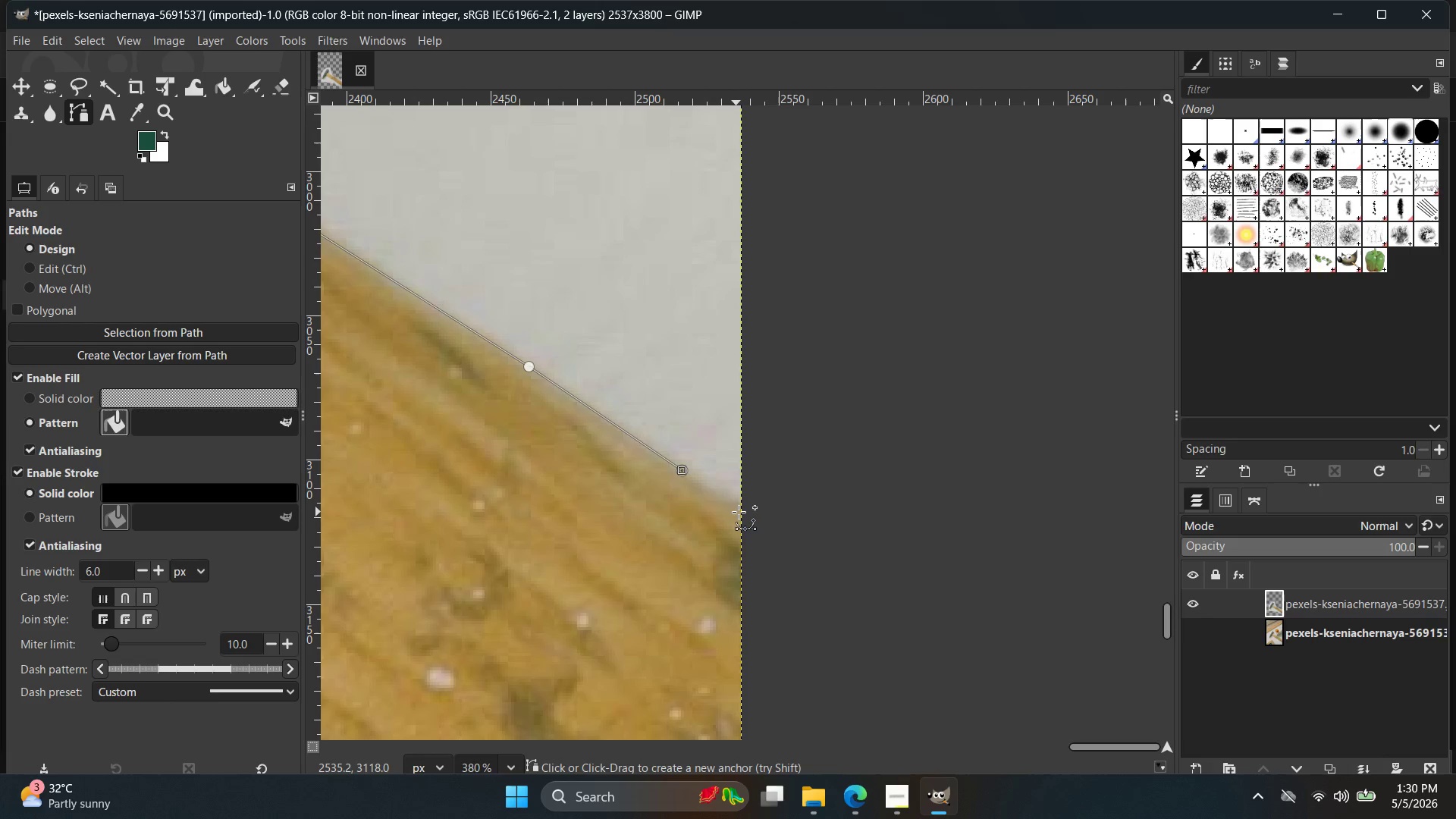 
left_click([739, 512])
 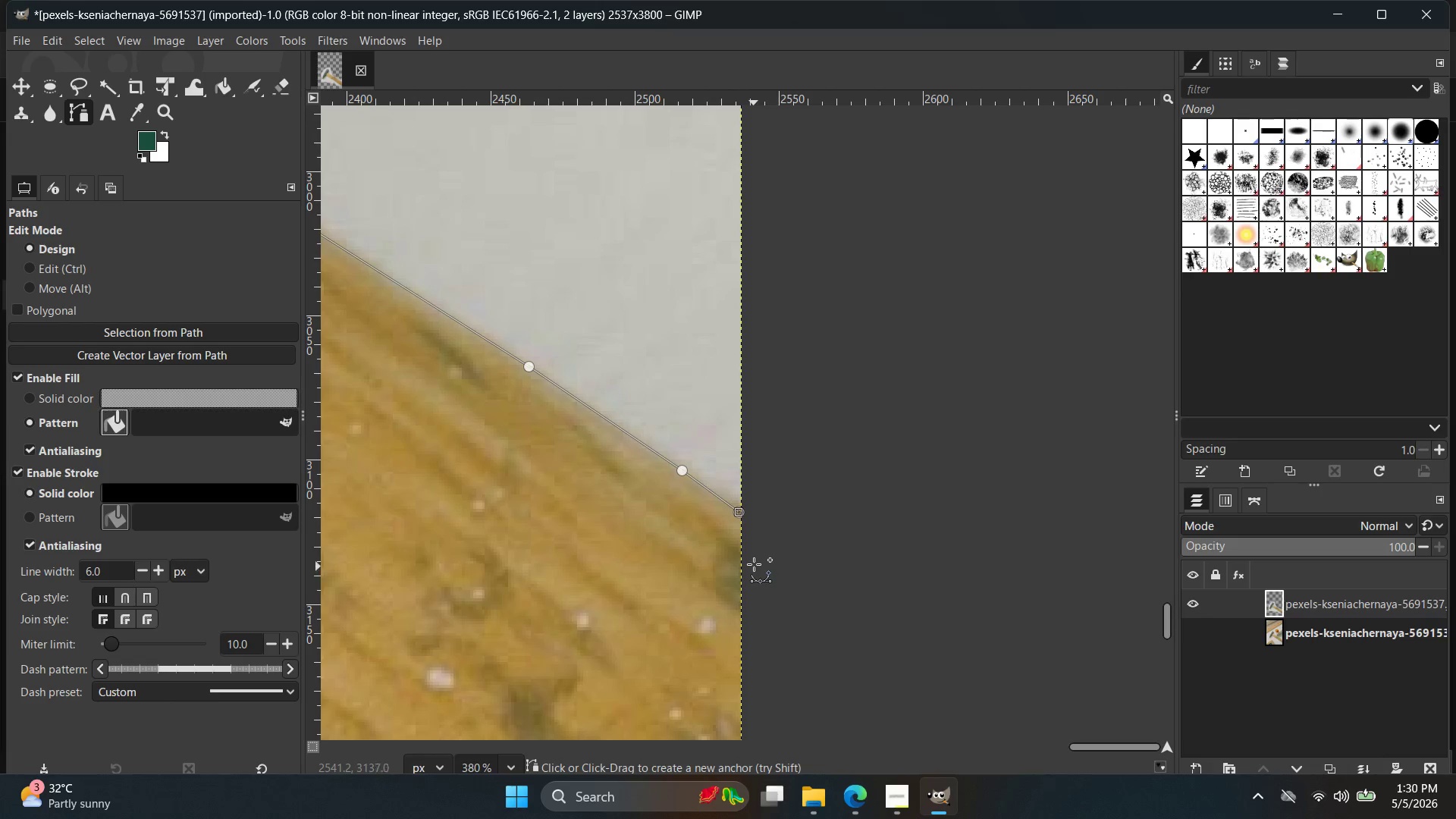 
hold_key(key=ControlLeft, duration=0.83)
scroll: coordinate [752, 529], scroll_direction: up, amount: 6.0
 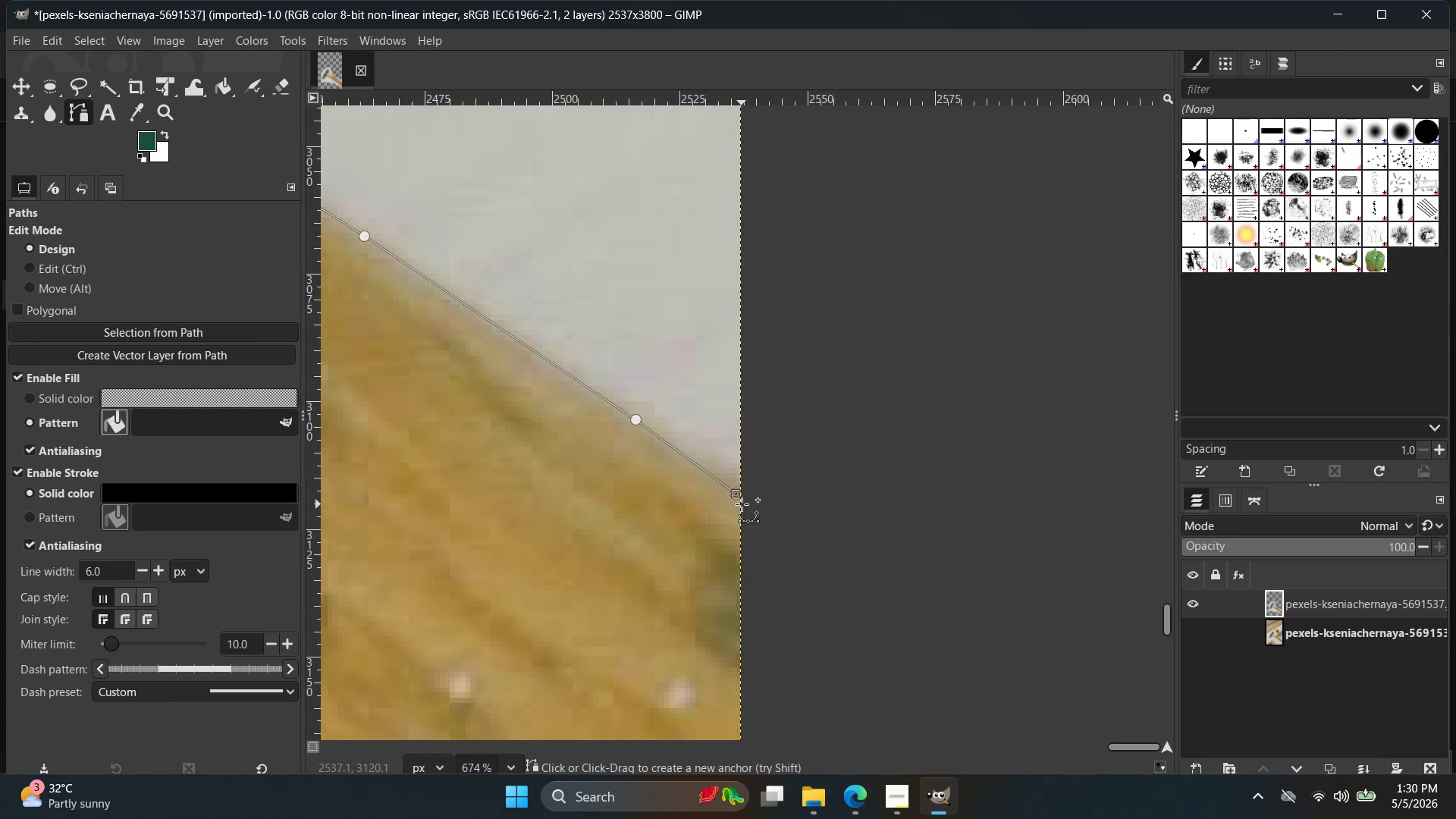 
left_click([742, 503])
 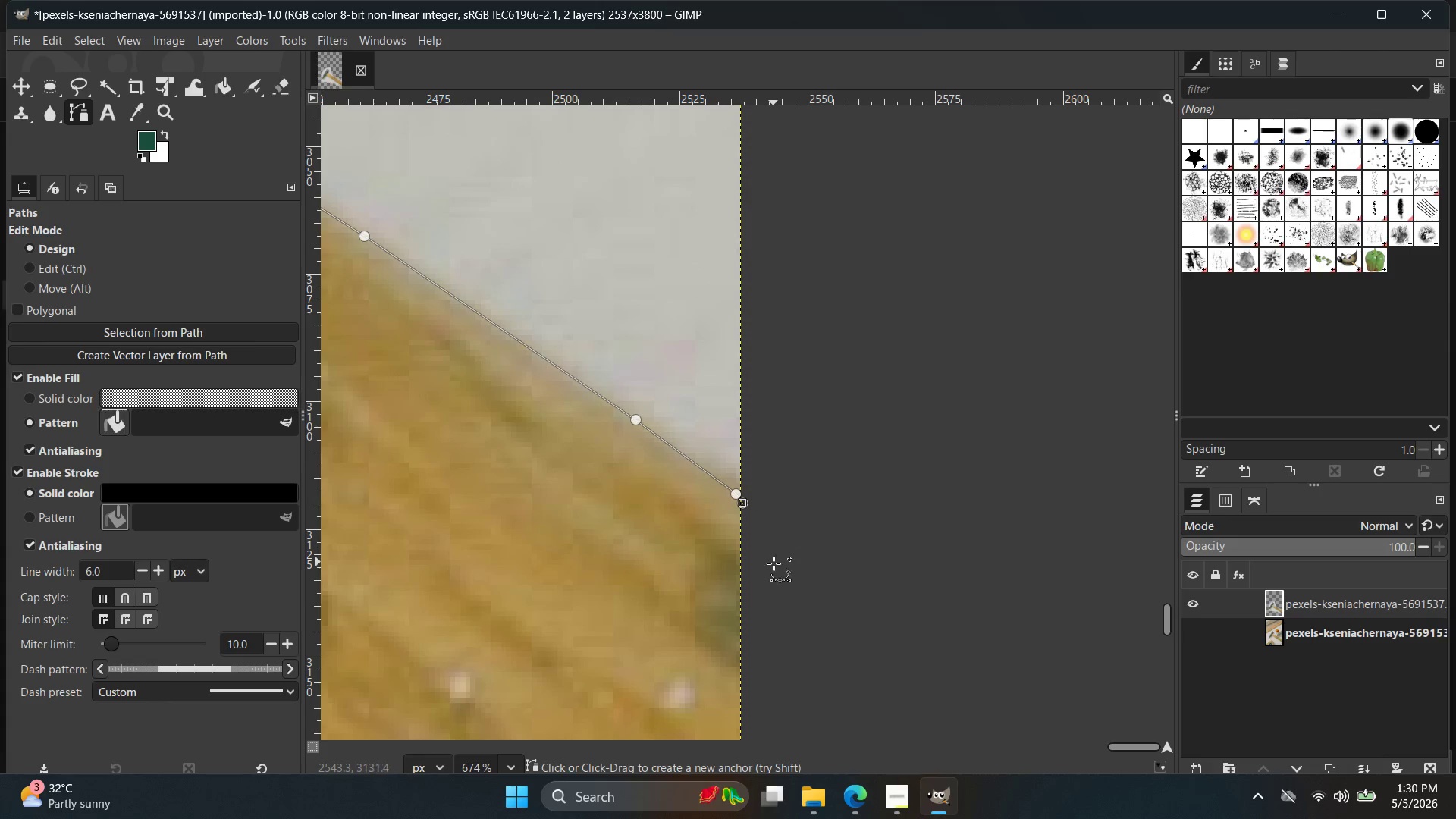 
hold_key(key=Space, duration=1.22)
 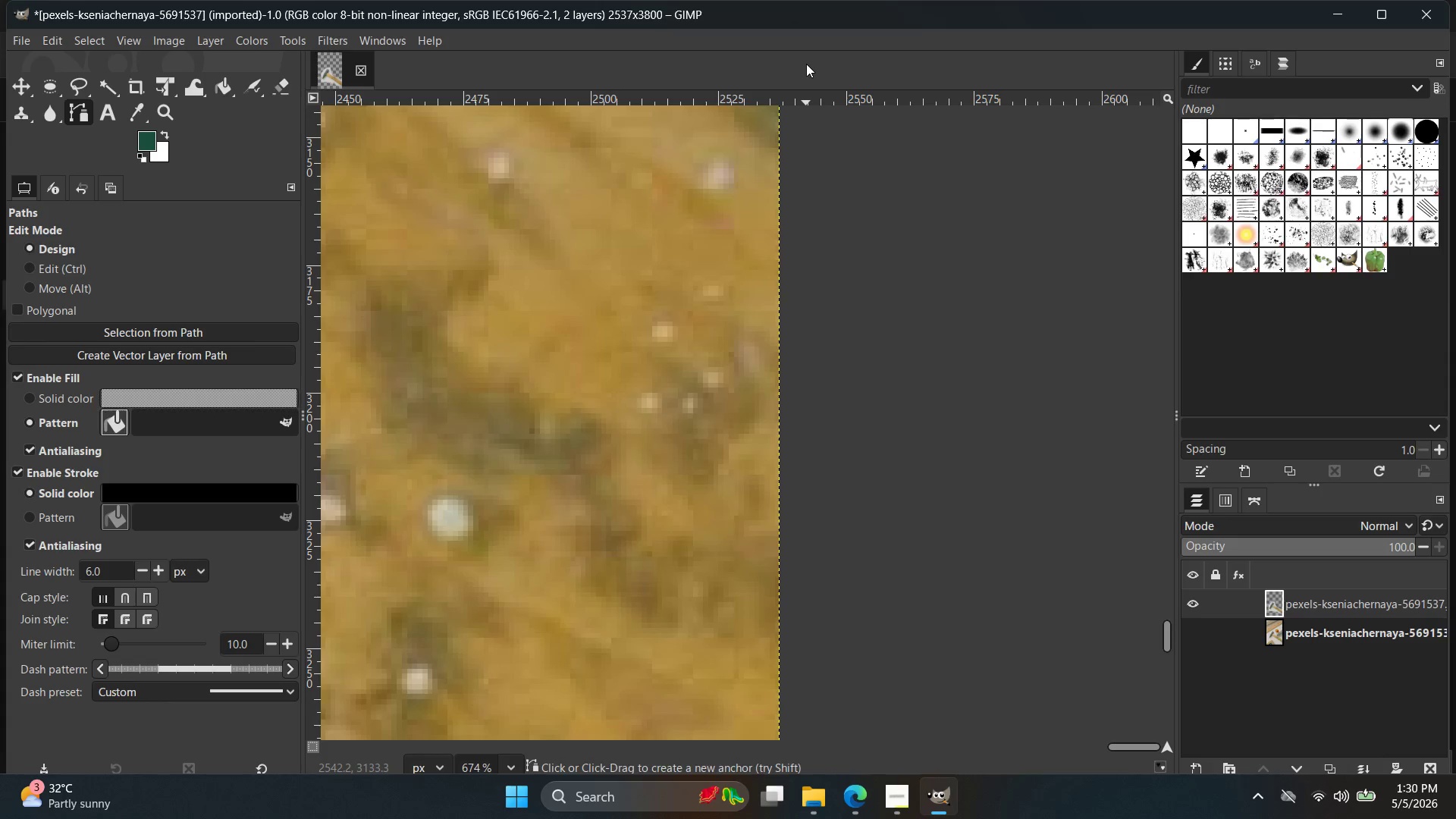 
hold_key(key=ControlLeft, duration=1.05)
 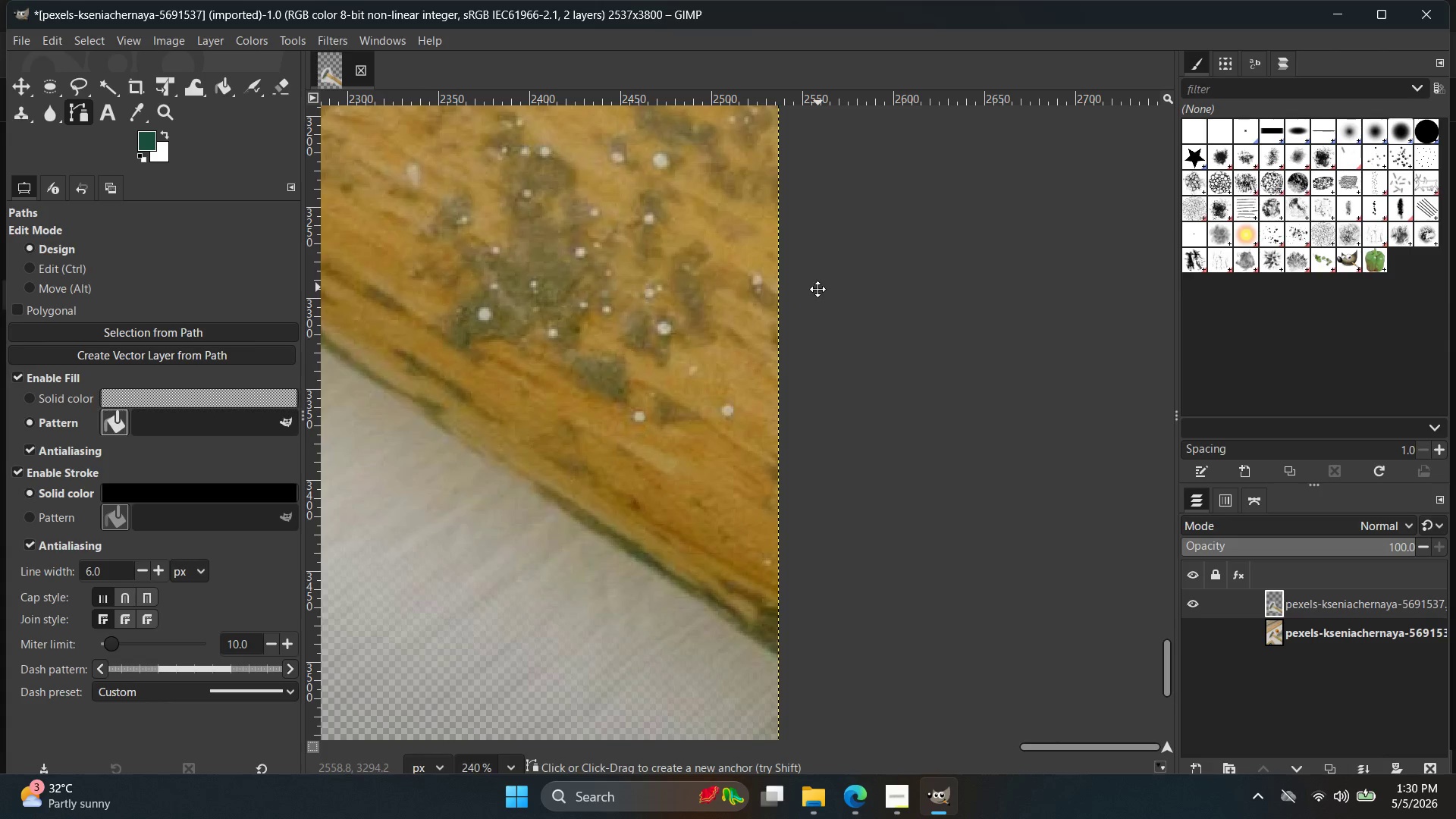 
hold_key(key=Space, duration=0.55)
 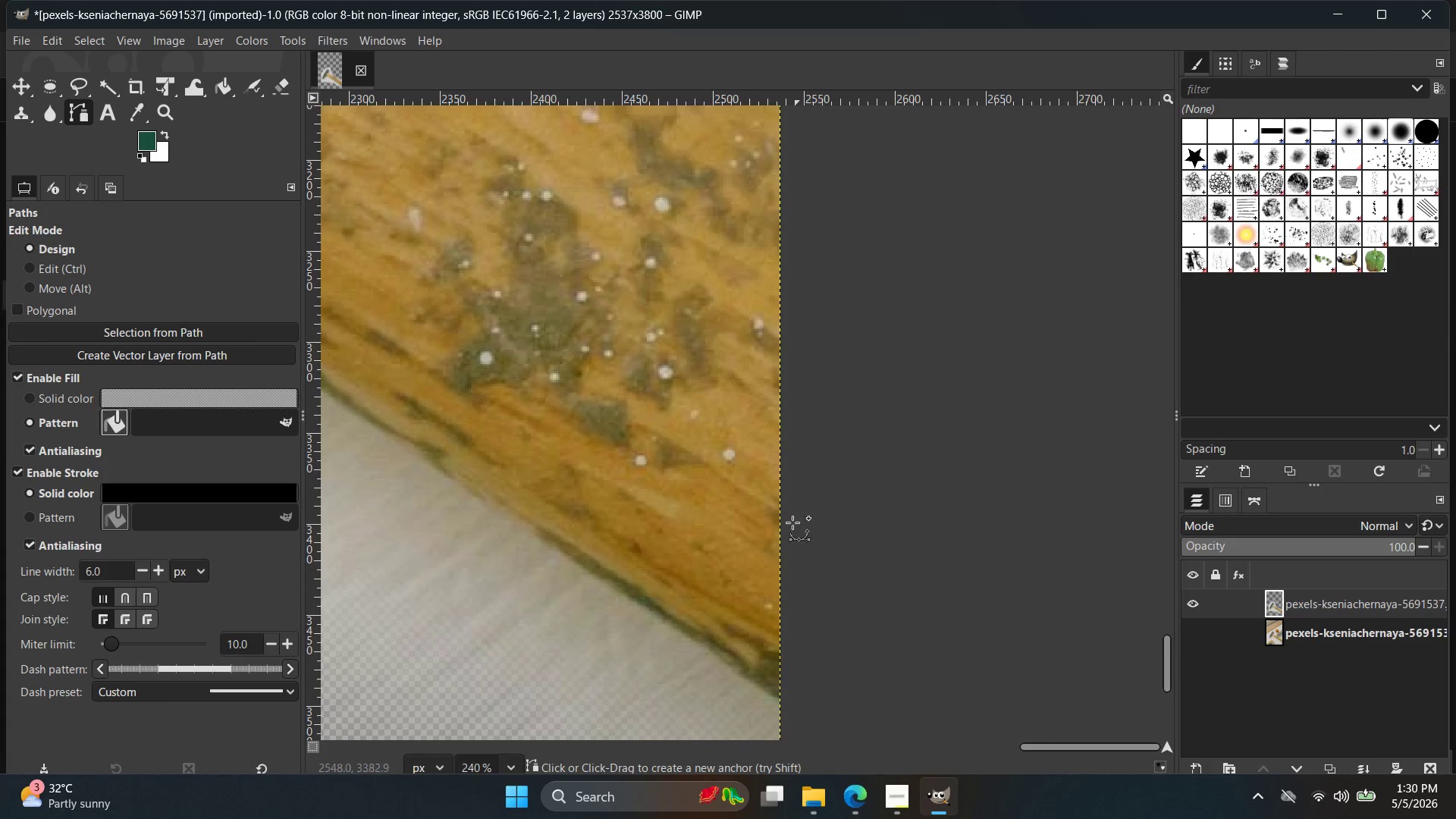 
scroll: coordinate [795, 479], scroll_direction: down, amount: 14.0
 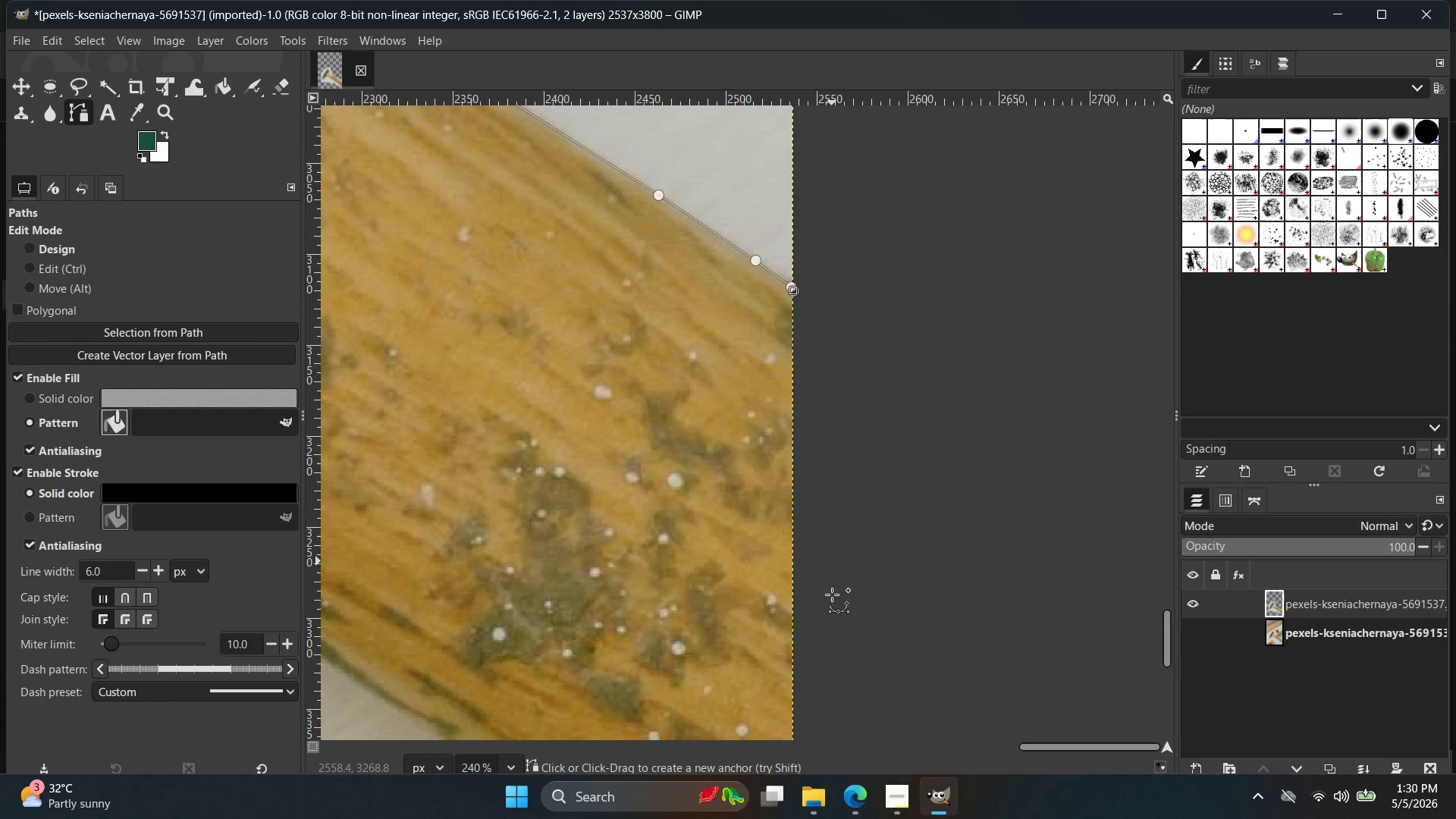 
hold_key(key=ControlLeft, duration=0.36)
 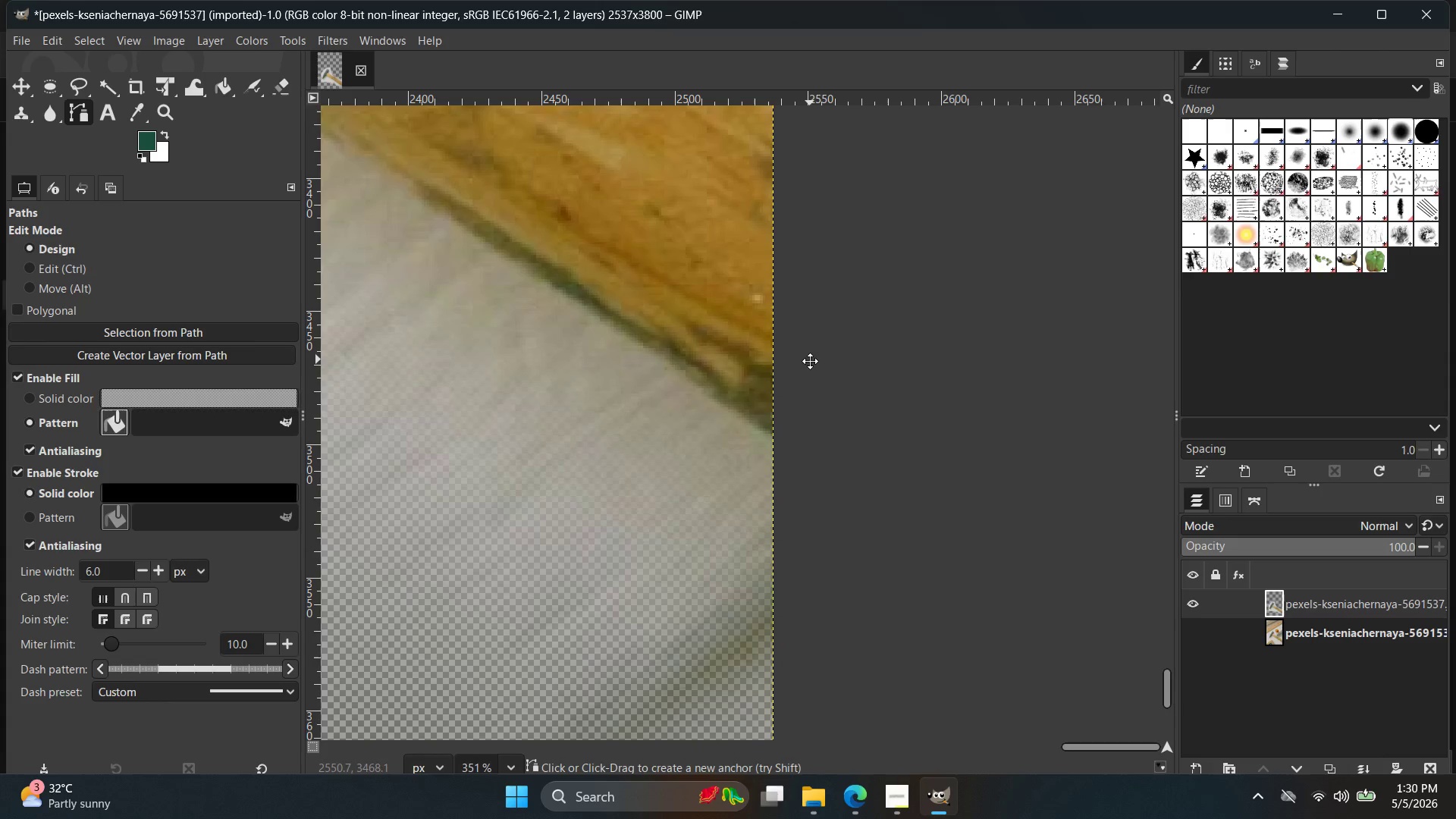 
hold_key(key=Space, duration=0.47)
 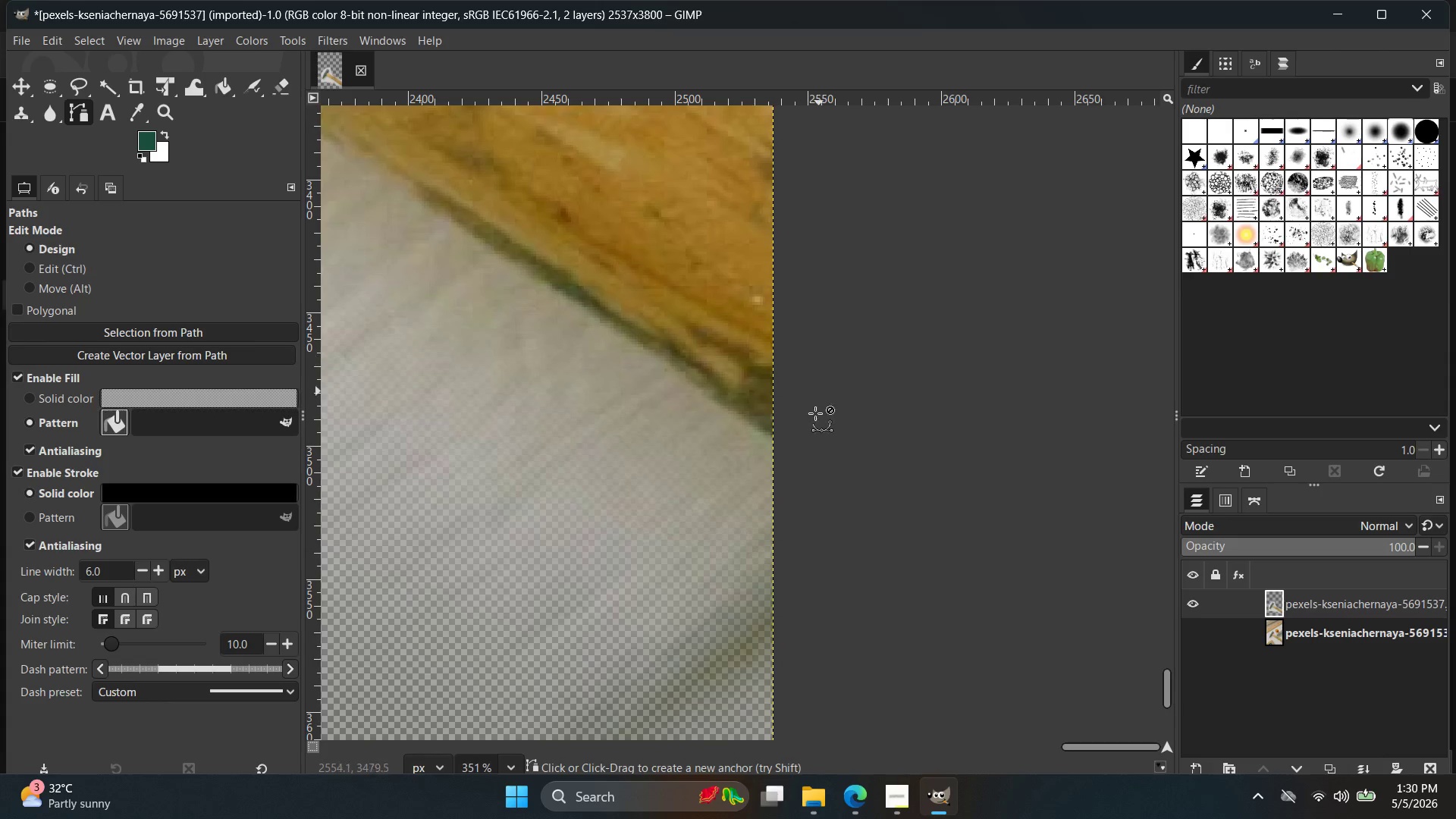 
scroll: coordinate [785, 598], scroll_direction: up, amount: 4.0
 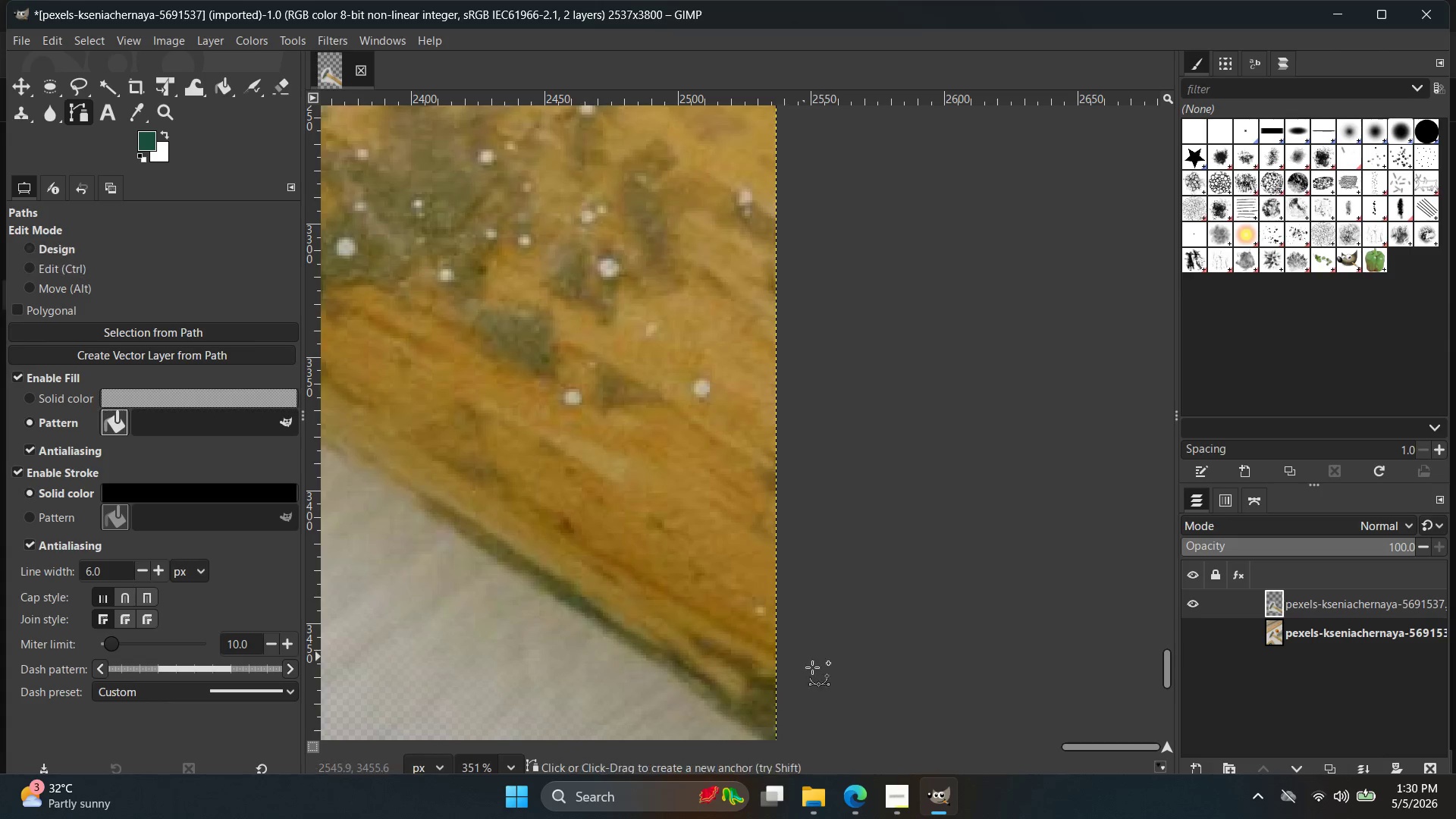 
hold_key(key=ControlLeft, duration=1.14)
scroll: coordinate [777, 428], scroll_direction: up, amount: 11.0
 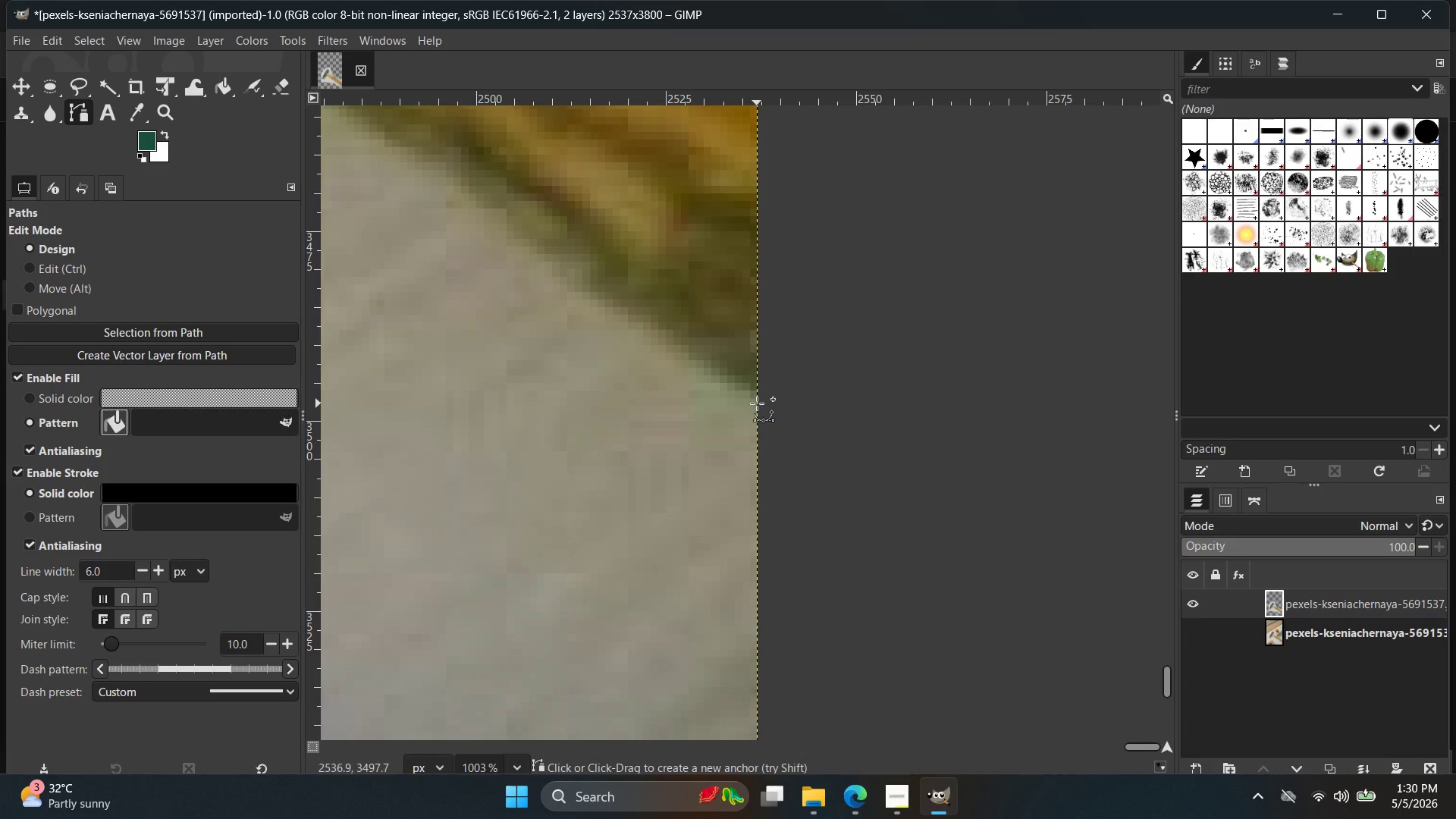 
left_click([757, 403])
 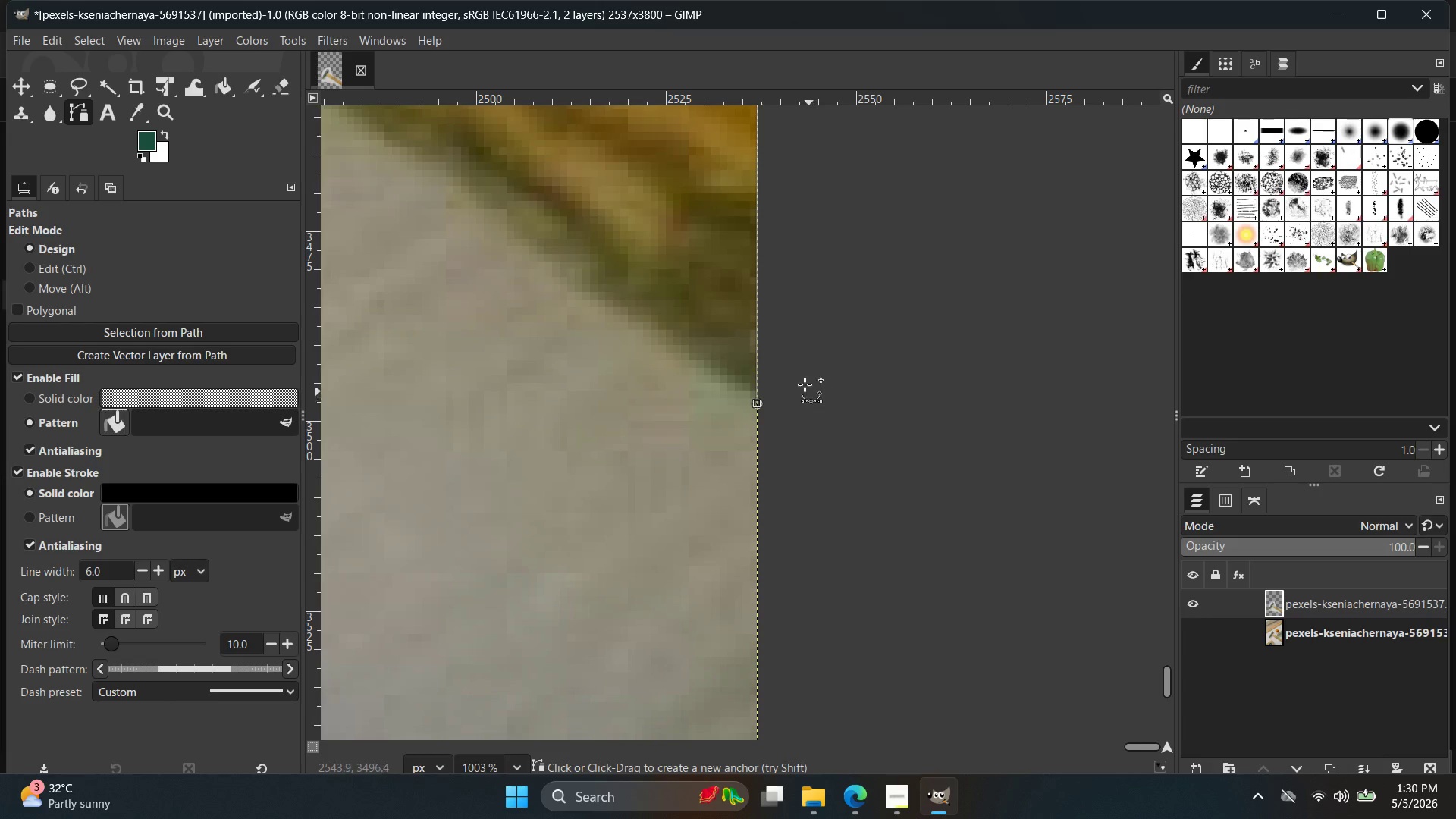 
hold_key(key=ControlLeft, duration=0.75)
 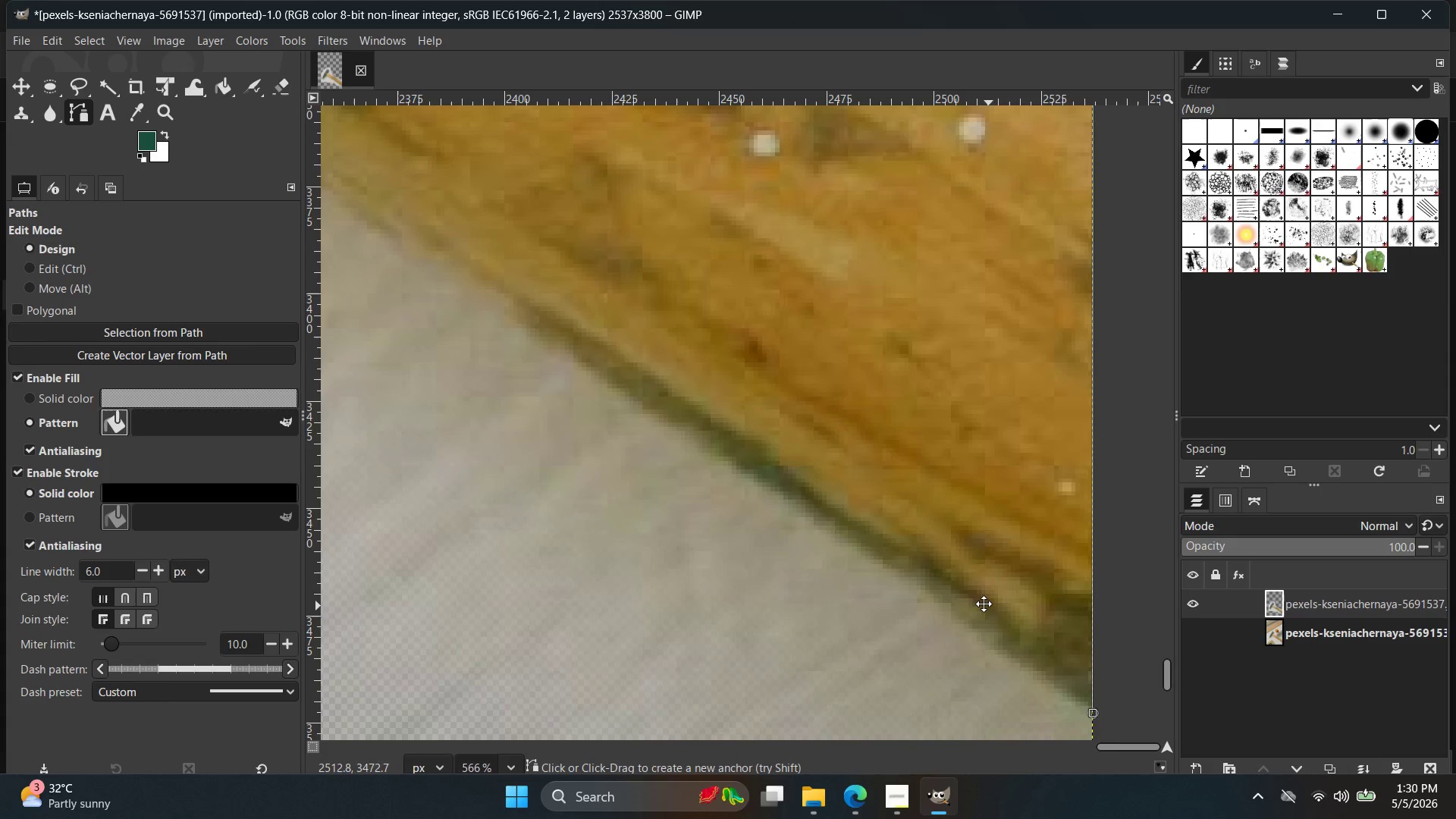 
hold_key(key=Space, duration=0.47)
 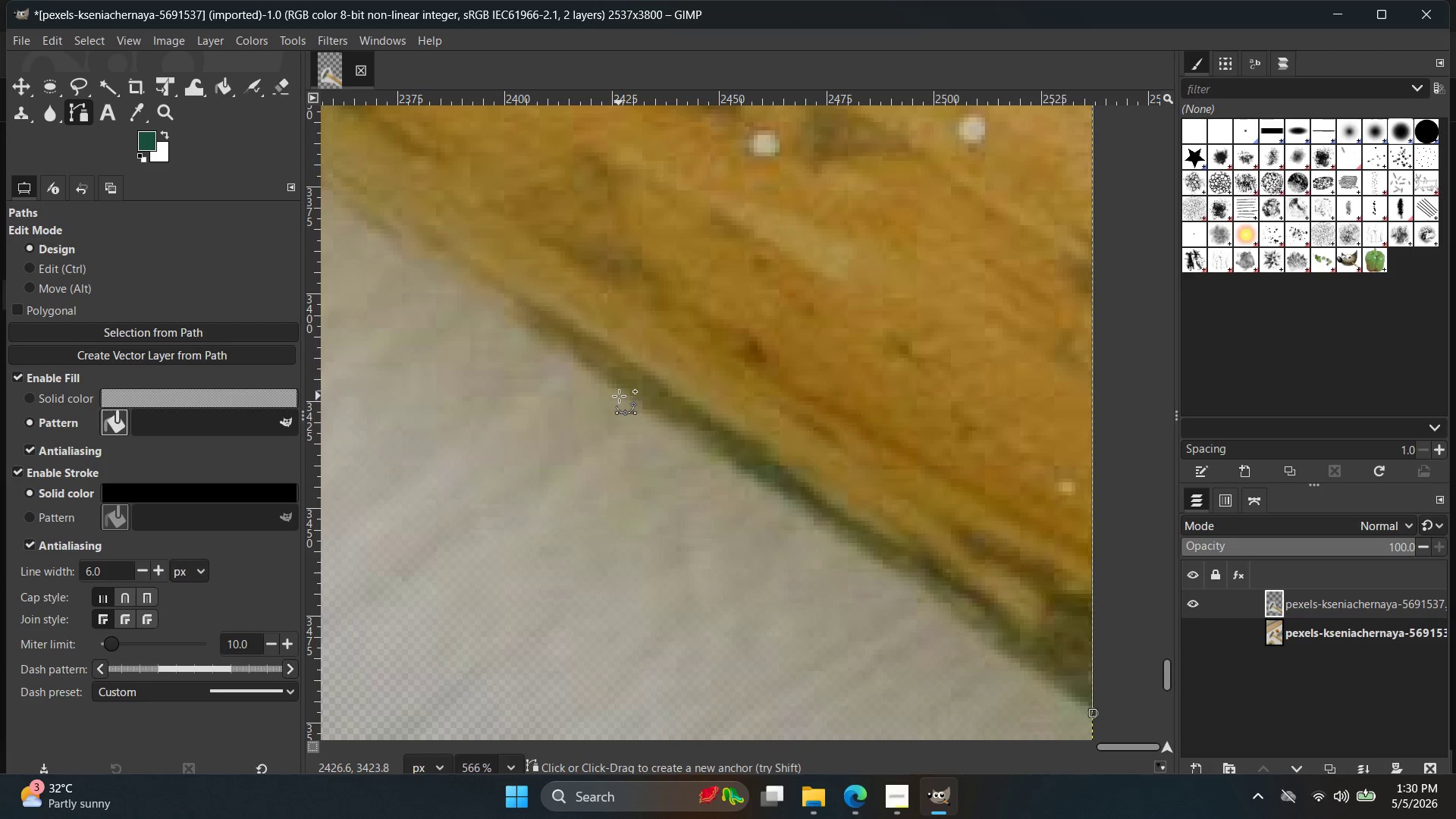 
scroll: coordinate [792, 352], scroll_direction: down, amount: 6.0
 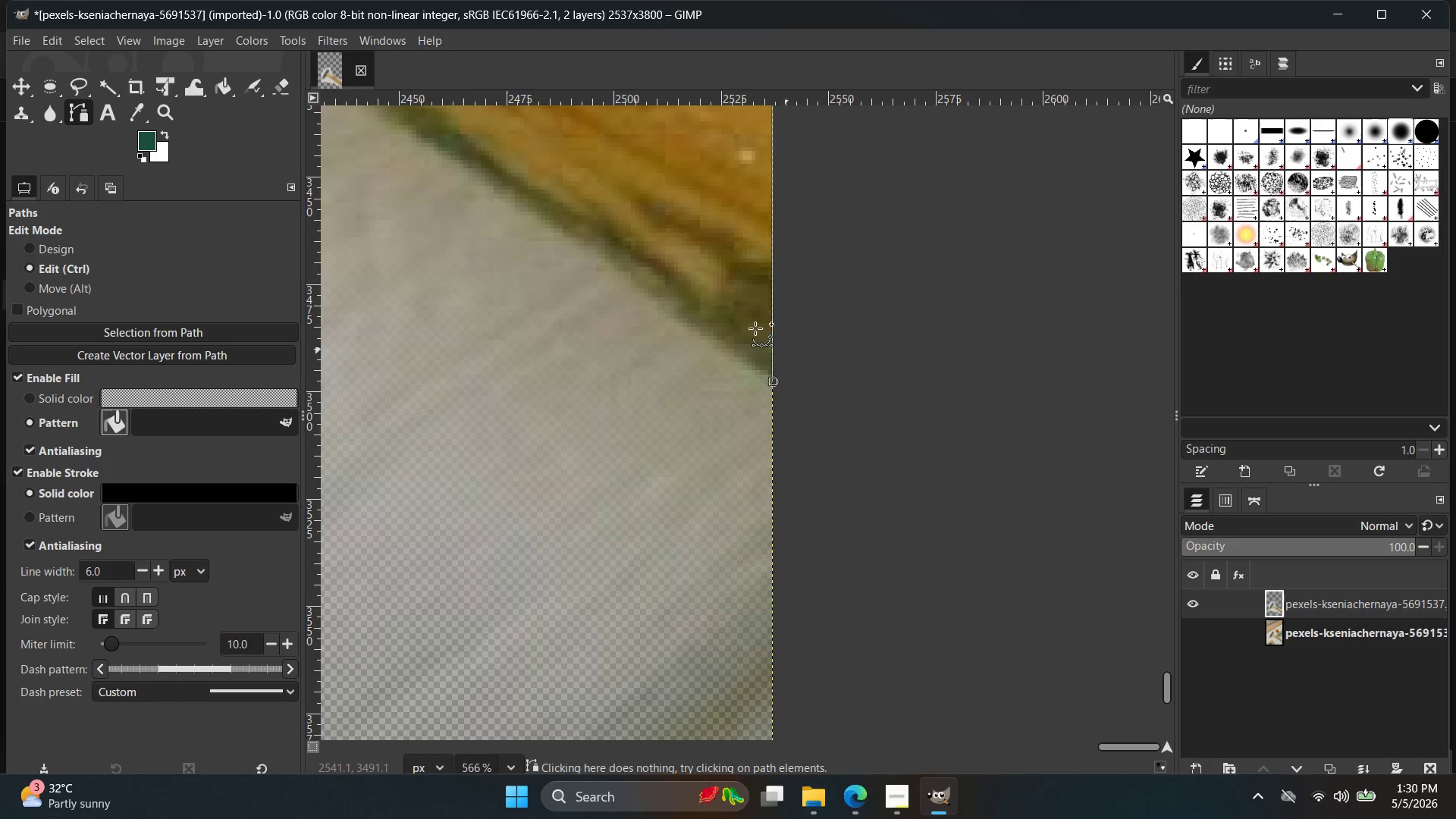 
left_click([619, 392])
 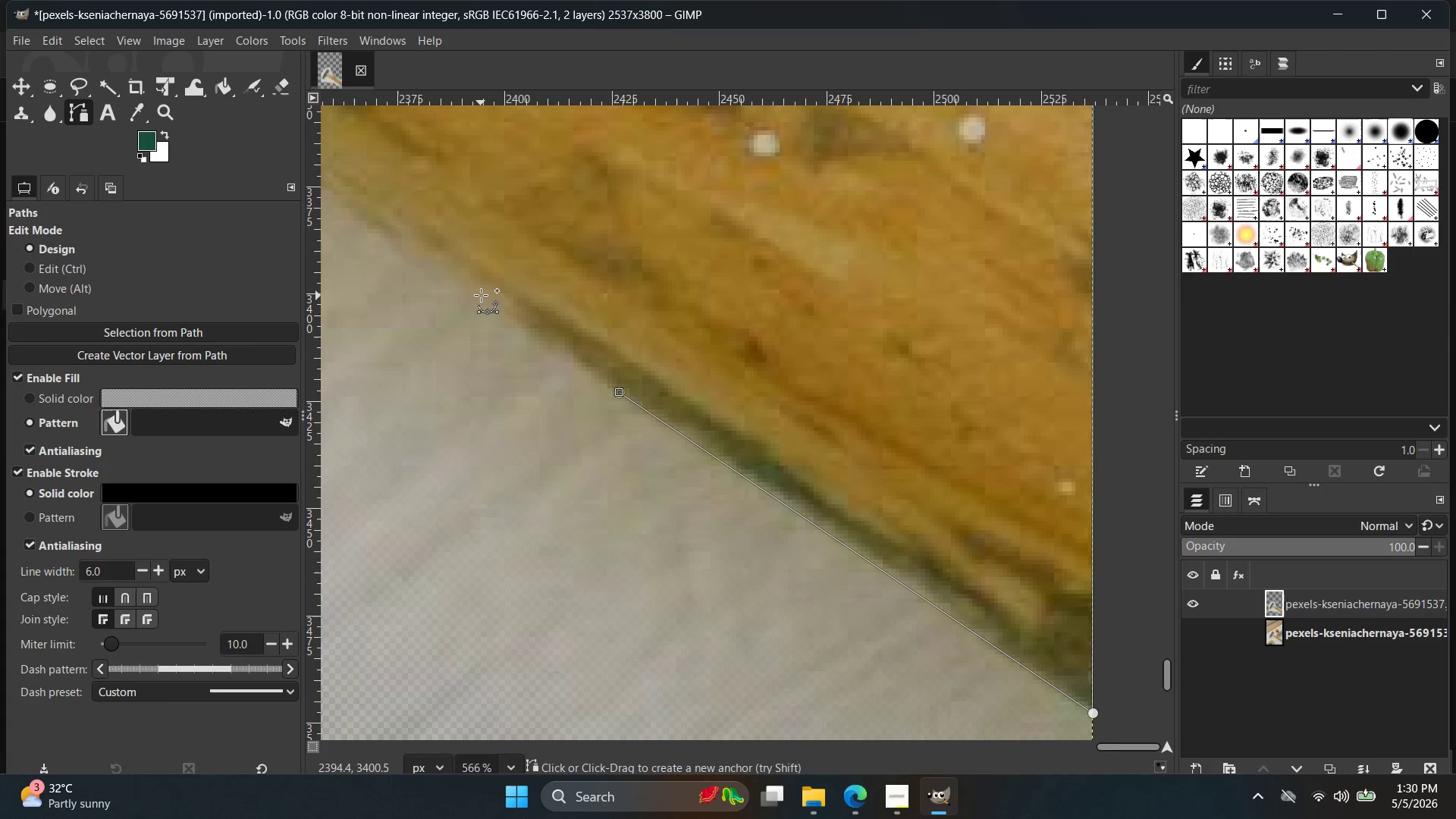 
left_click([475, 290])
 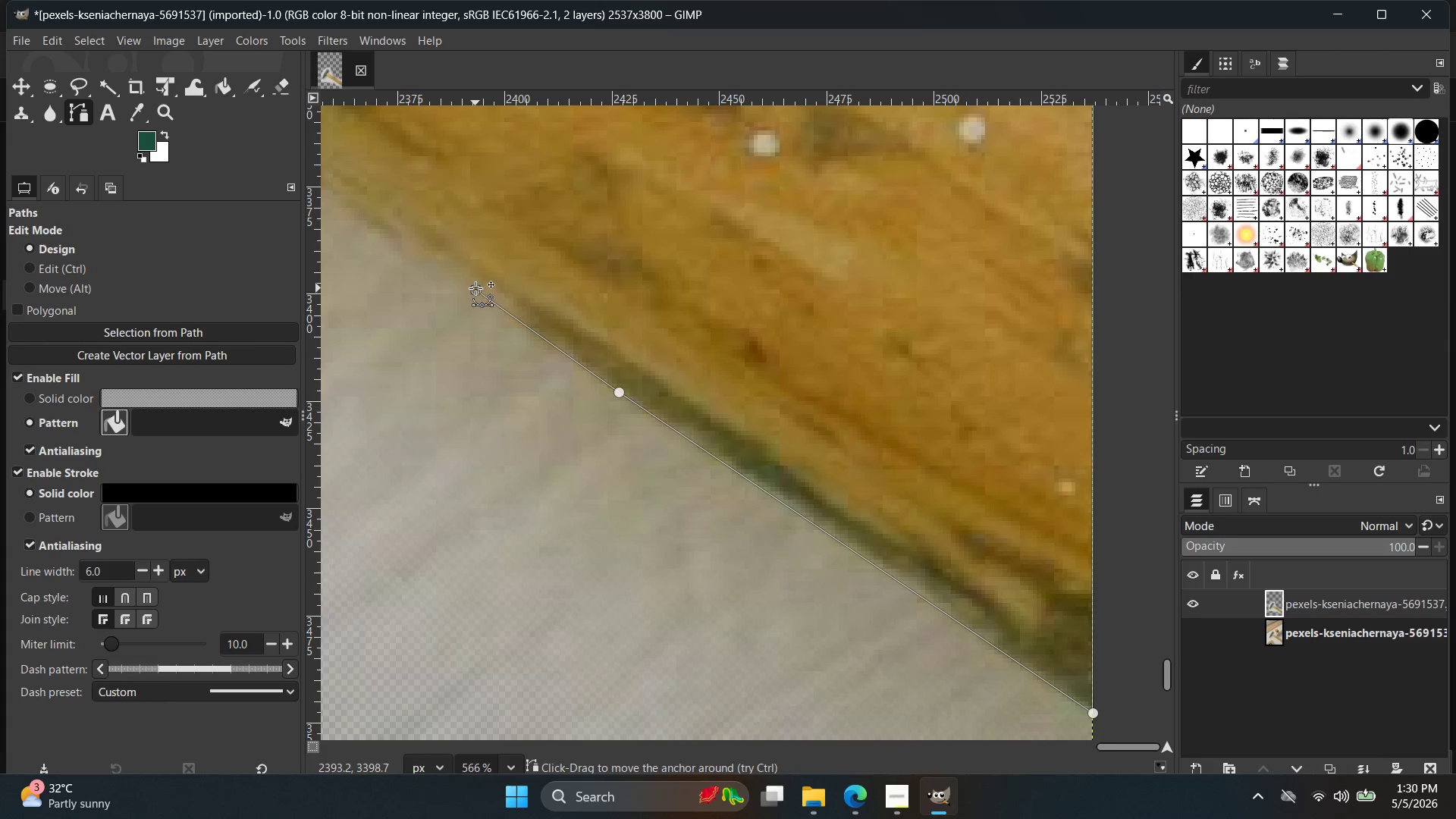 
key(Control+ControlLeft)
 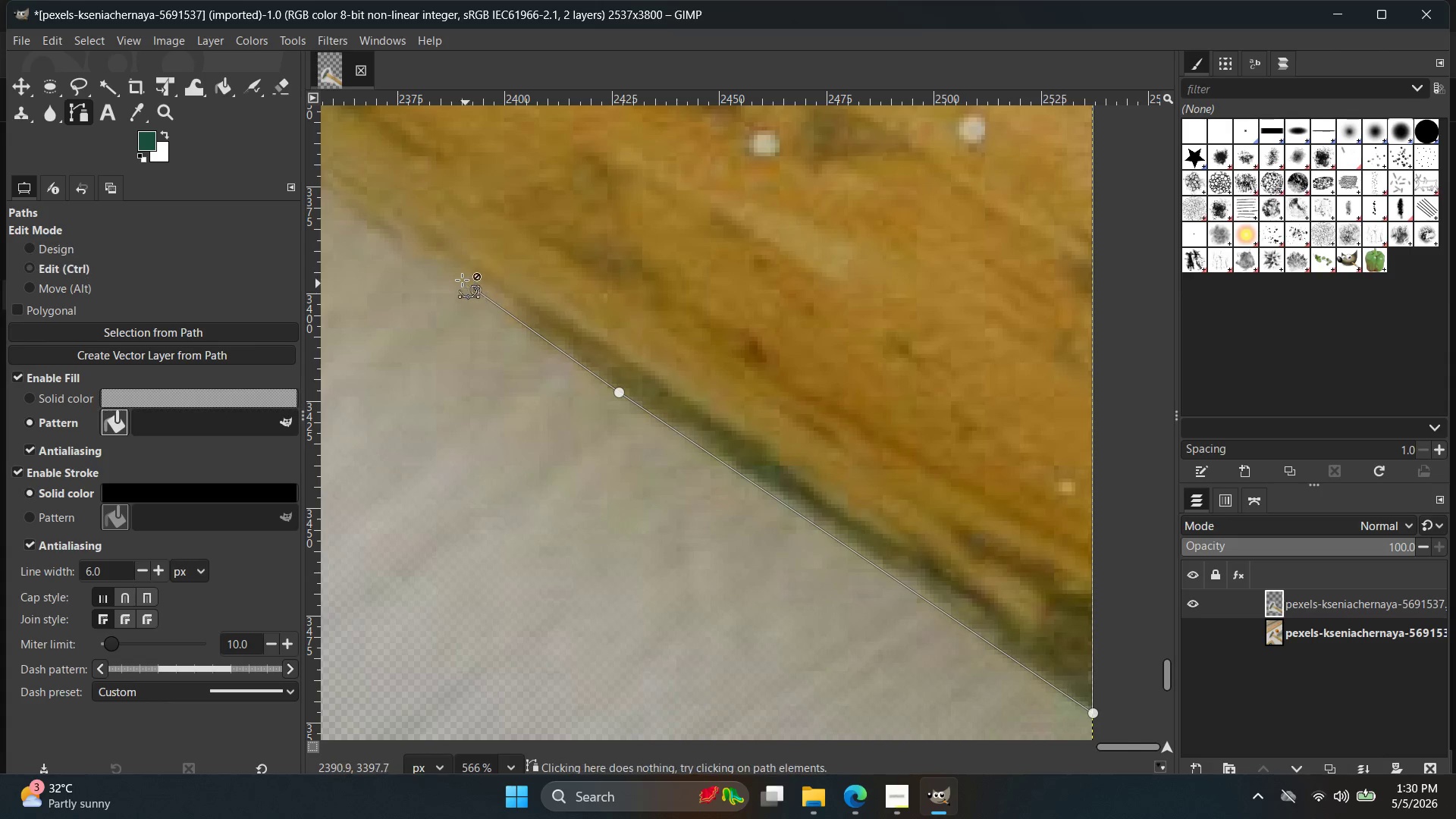 
key(Control+Z)
 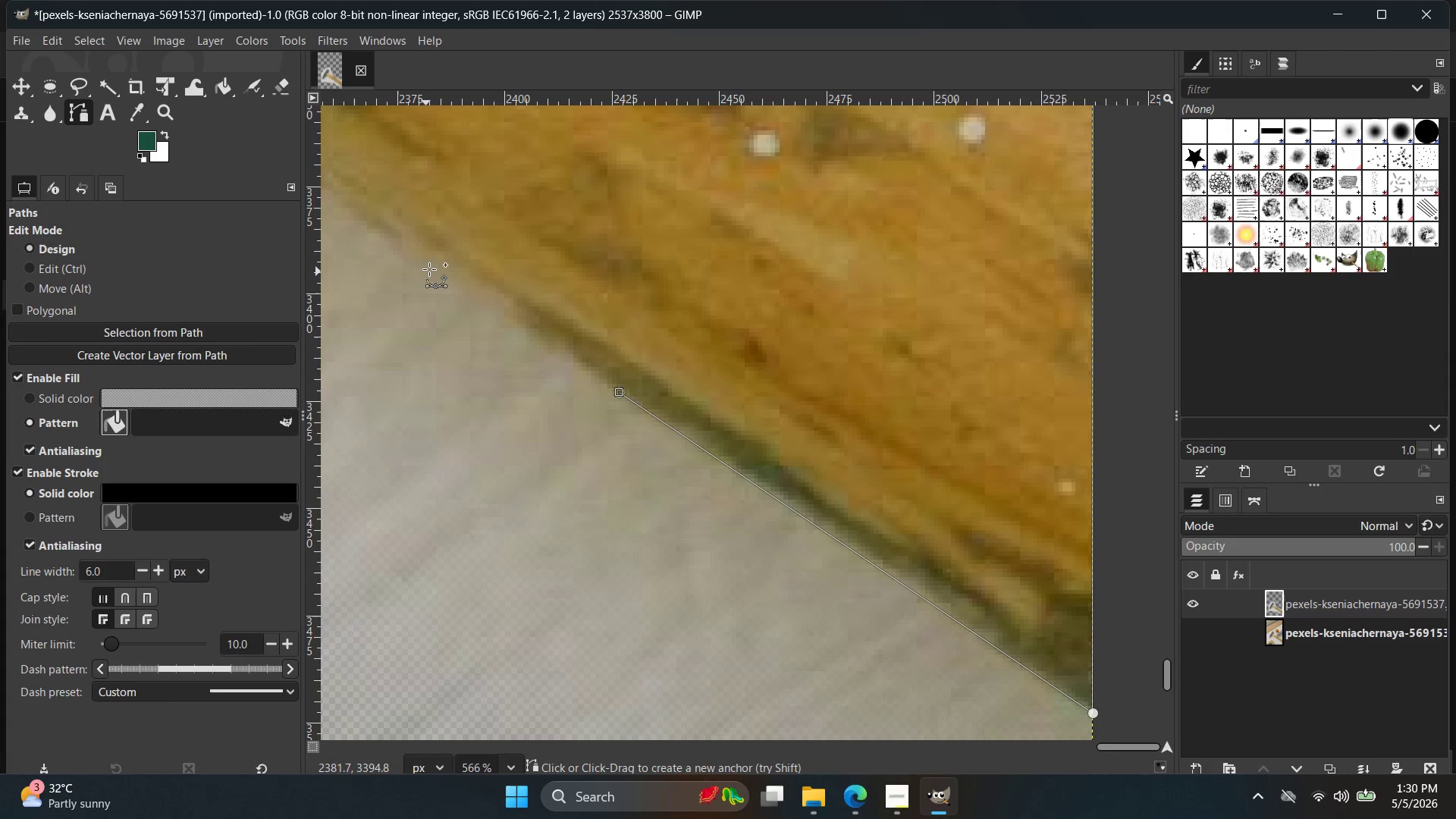 
left_click([429, 269])
 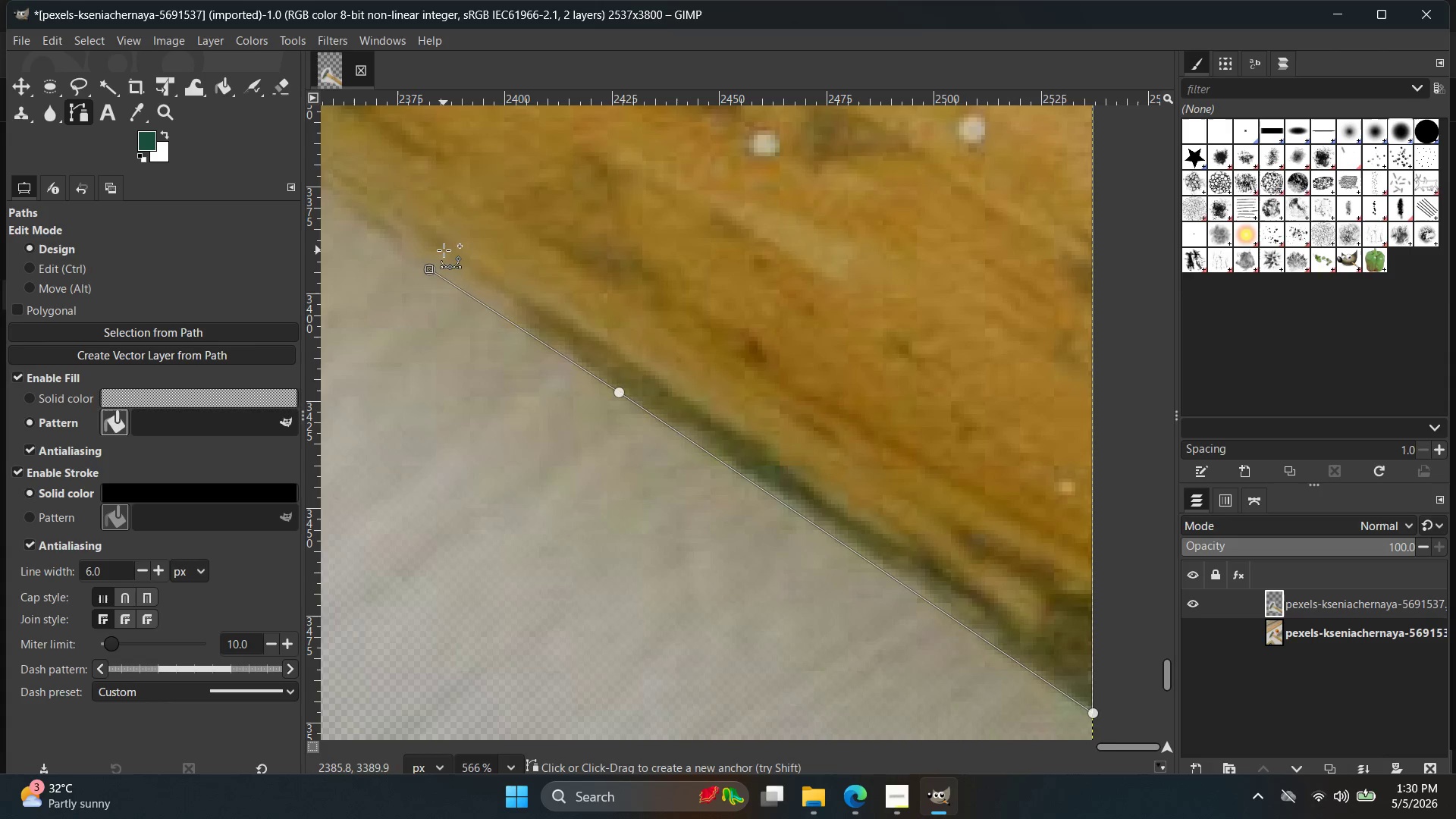 
key(Control+ControlLeft)
 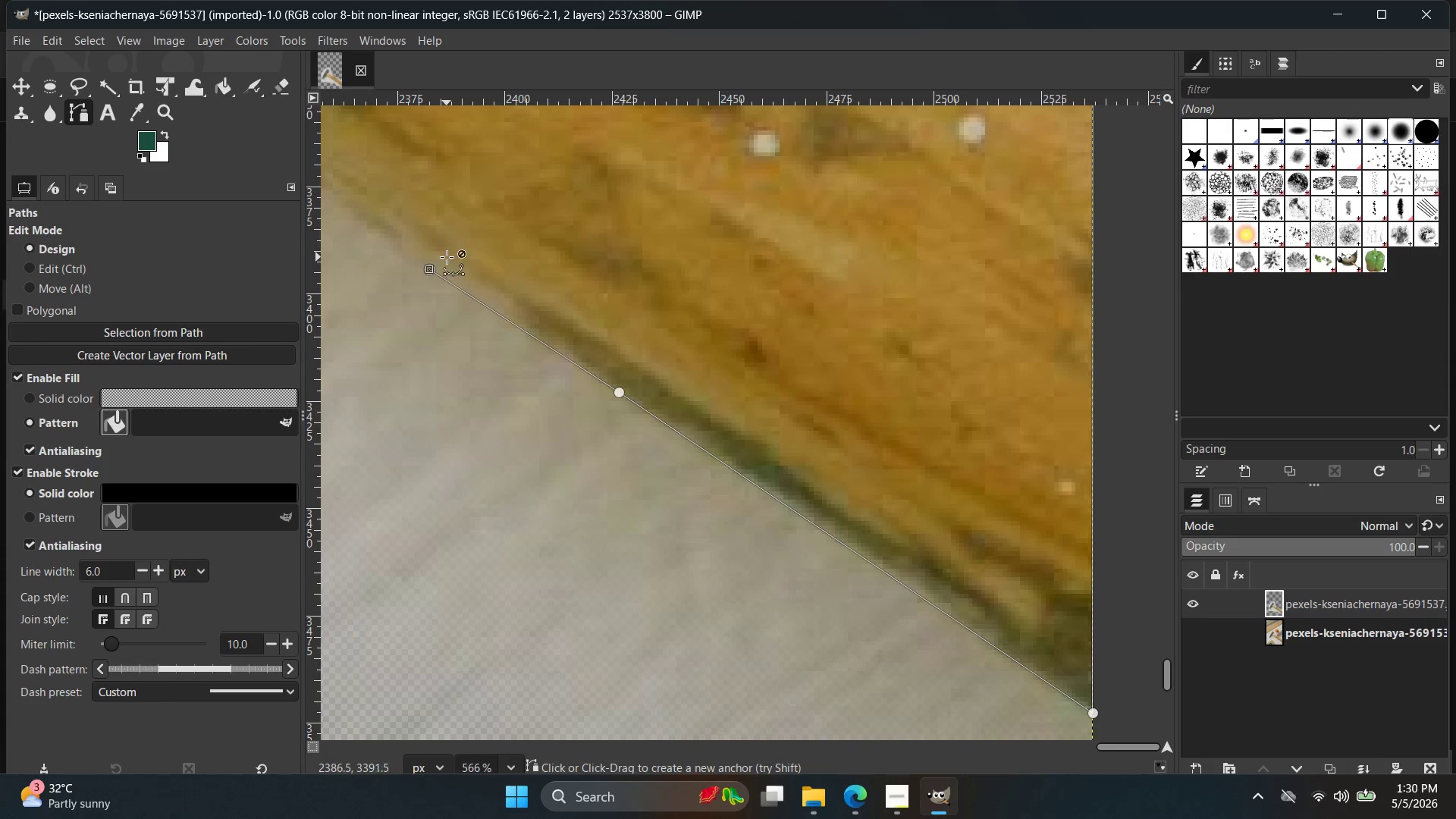 
key(Control+Z)
 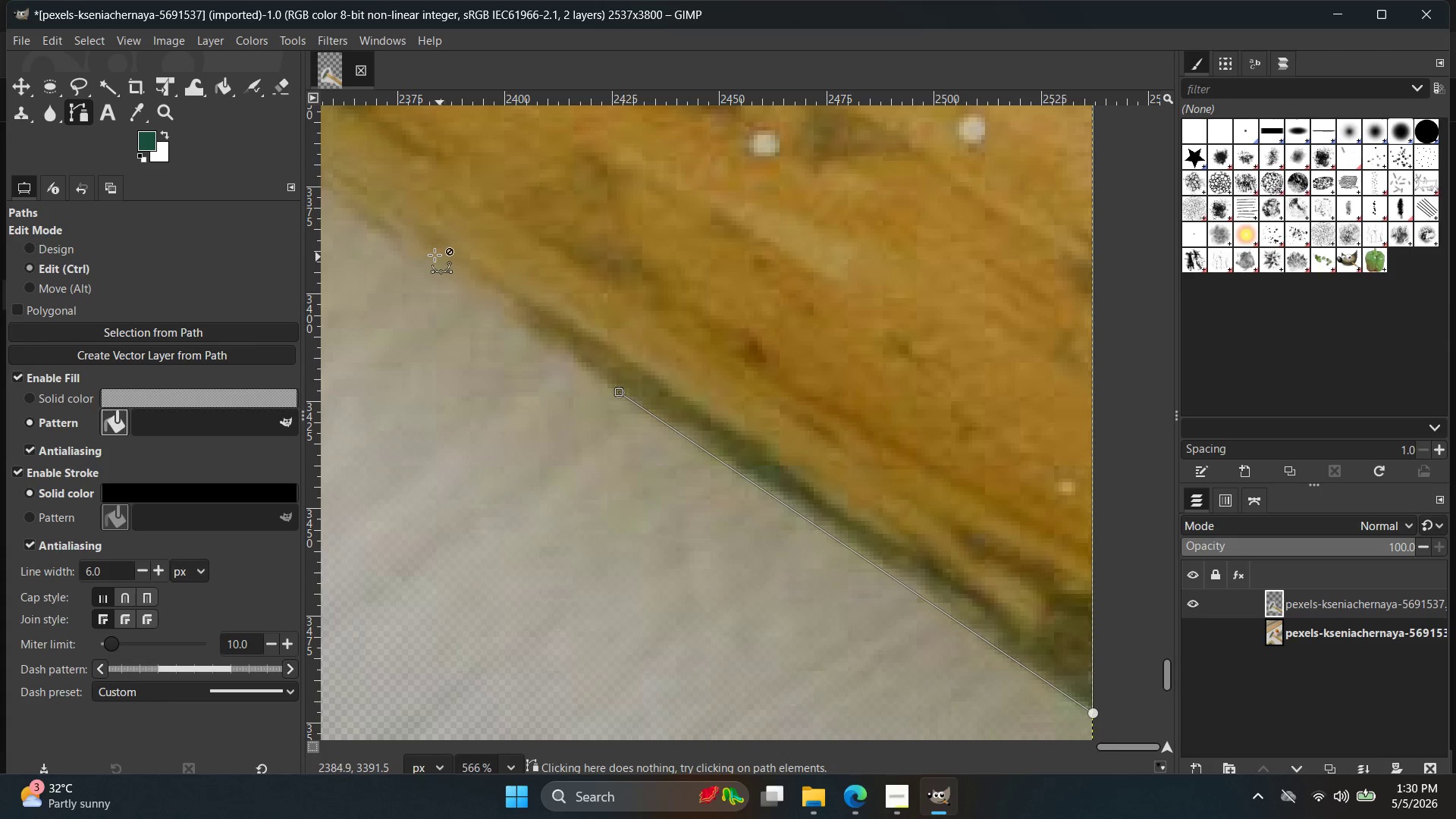 
left_click([435, 255])
 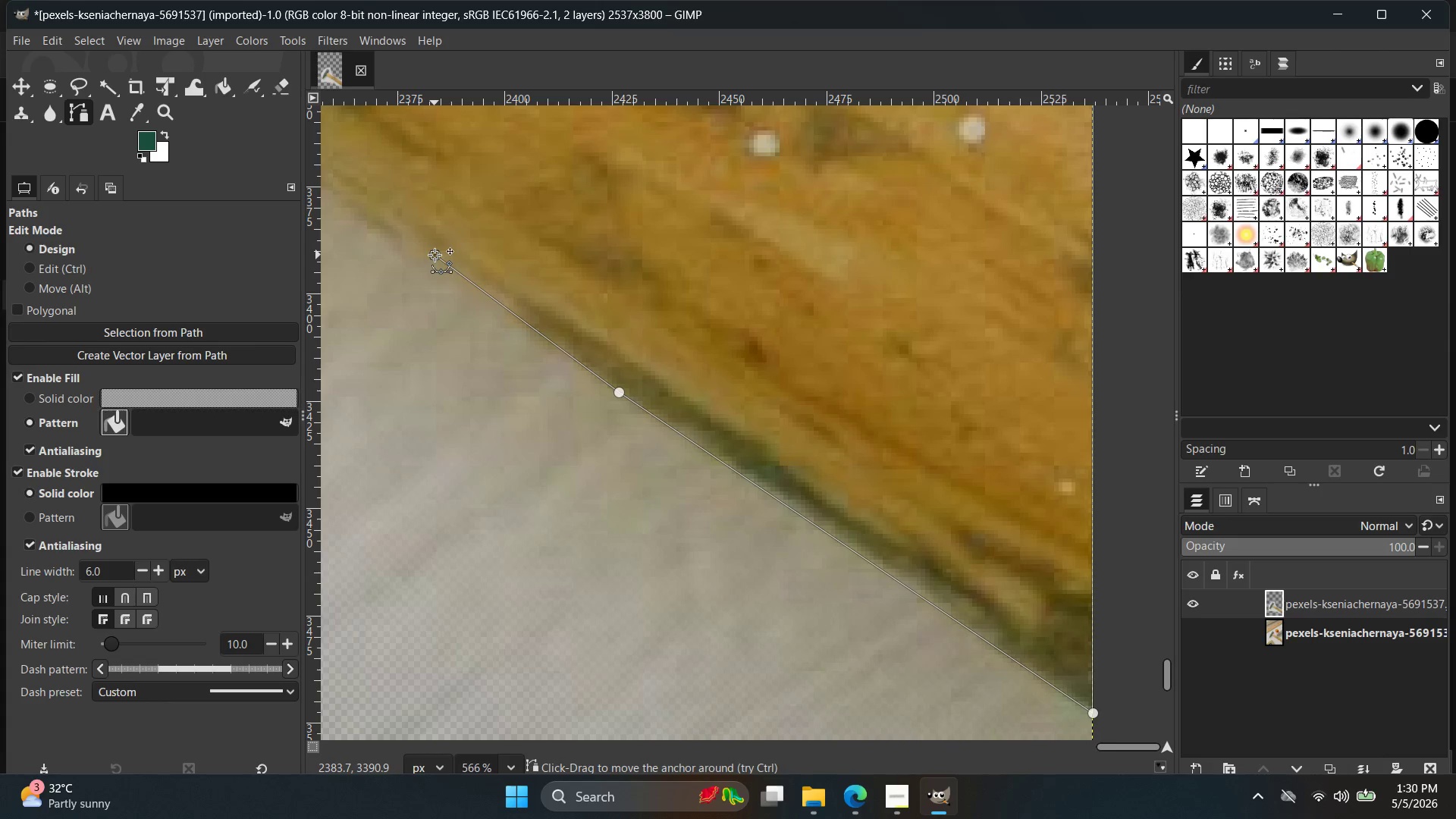 
hold_key(key=Space, duration=0.52)
 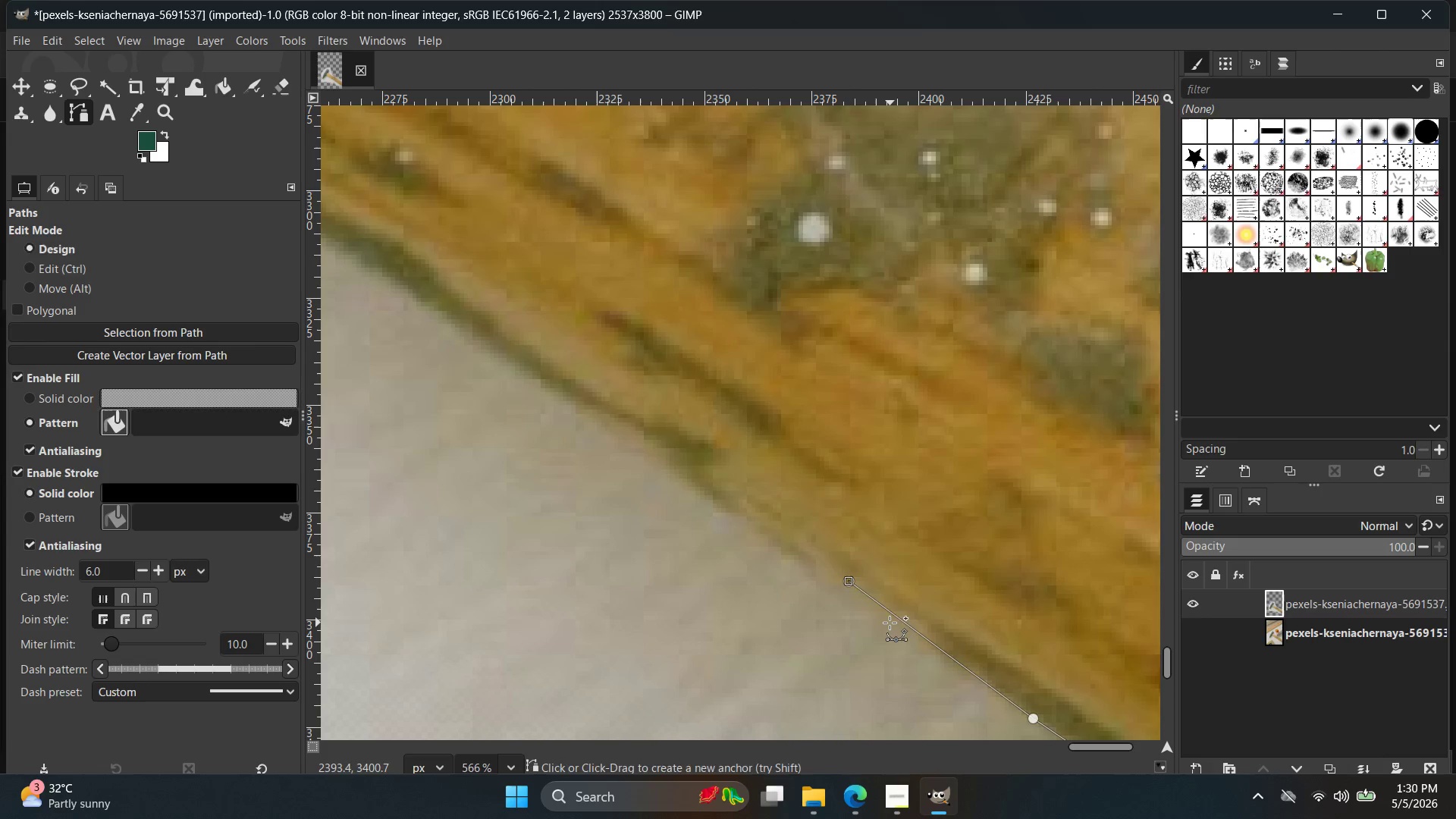 
key(Control+ControlLeft)
 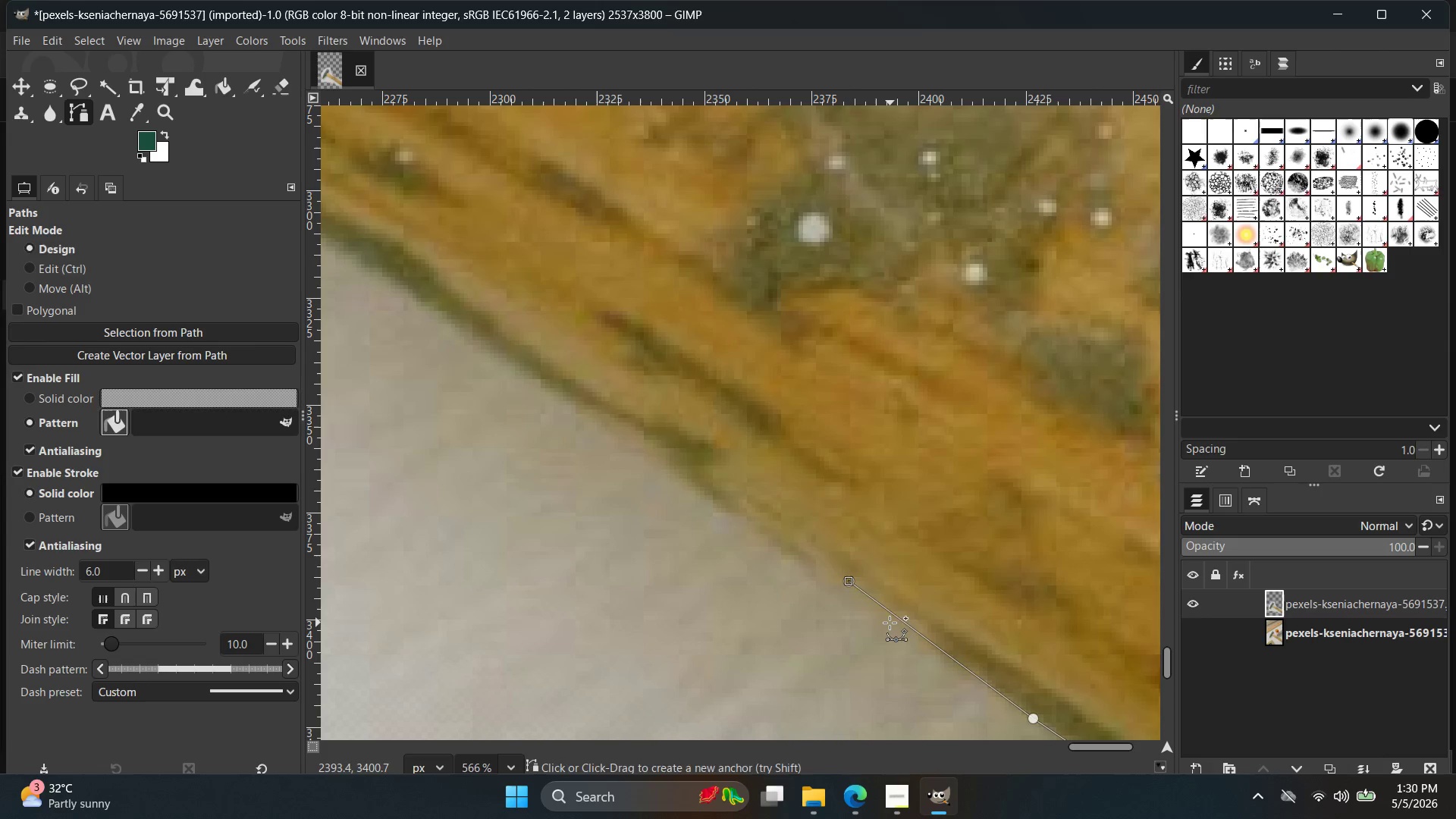 
key(Control+Z)
 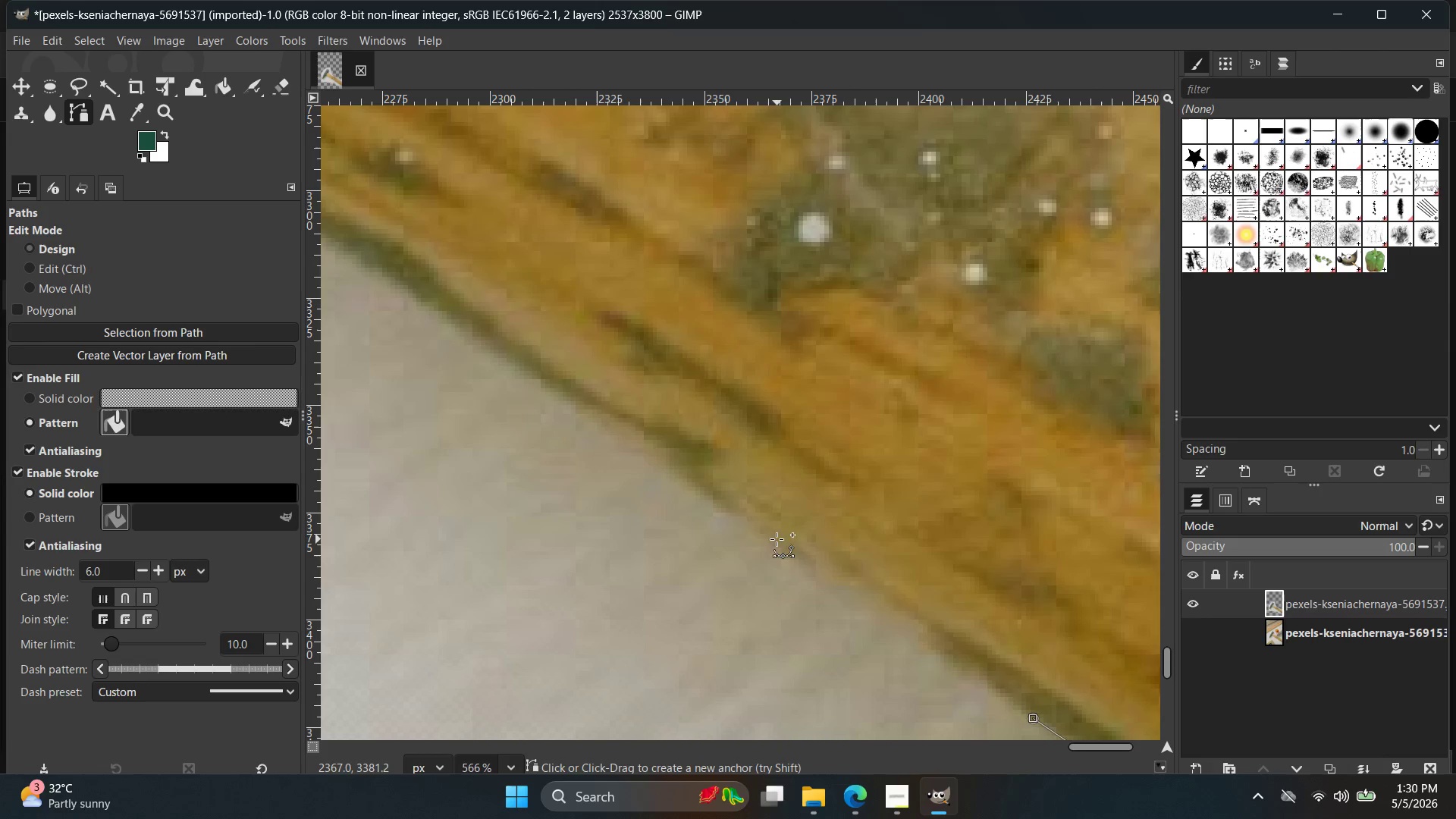 
left_click([726, 525])
 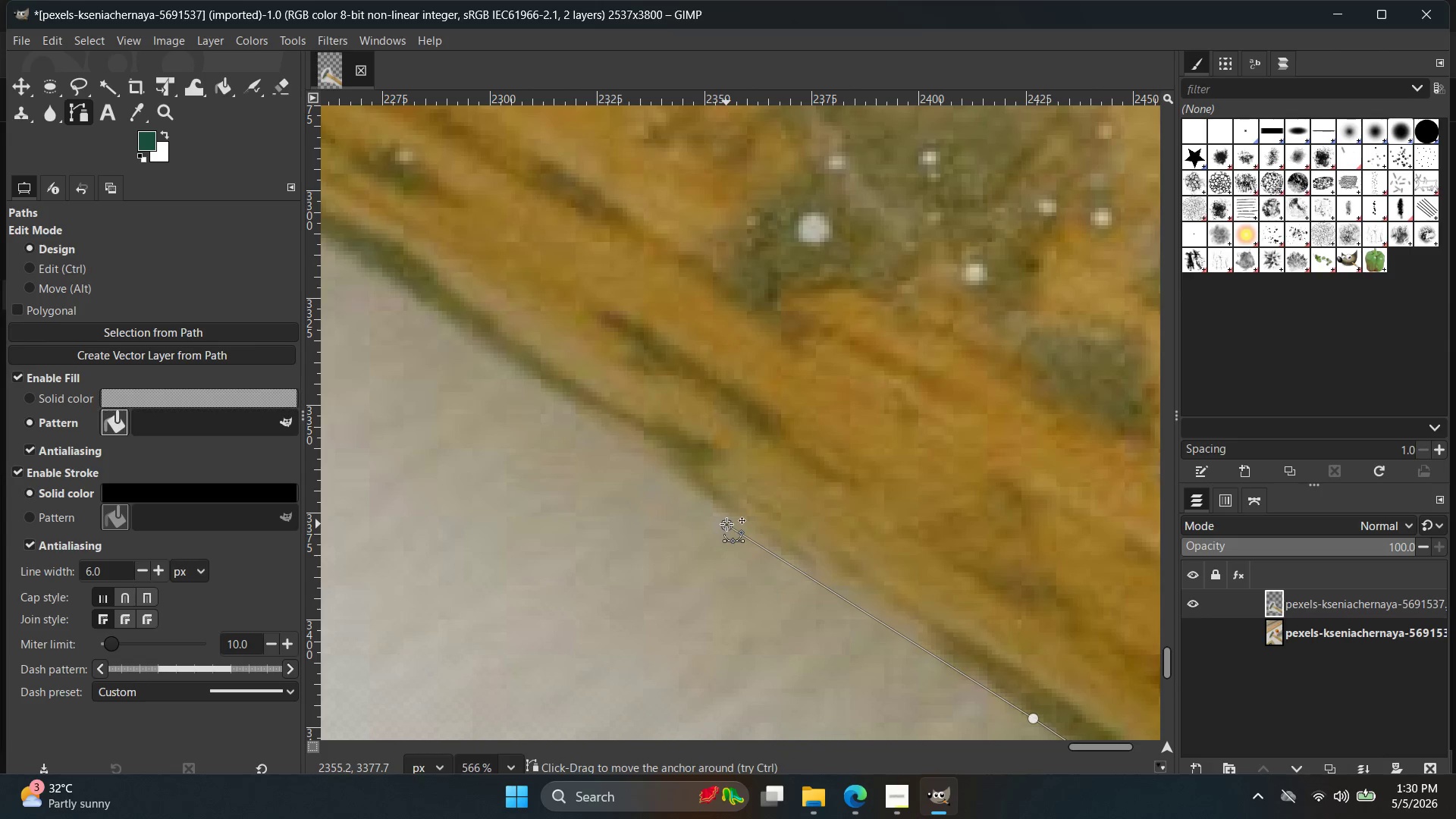 
key(Control+ControlLeft)
 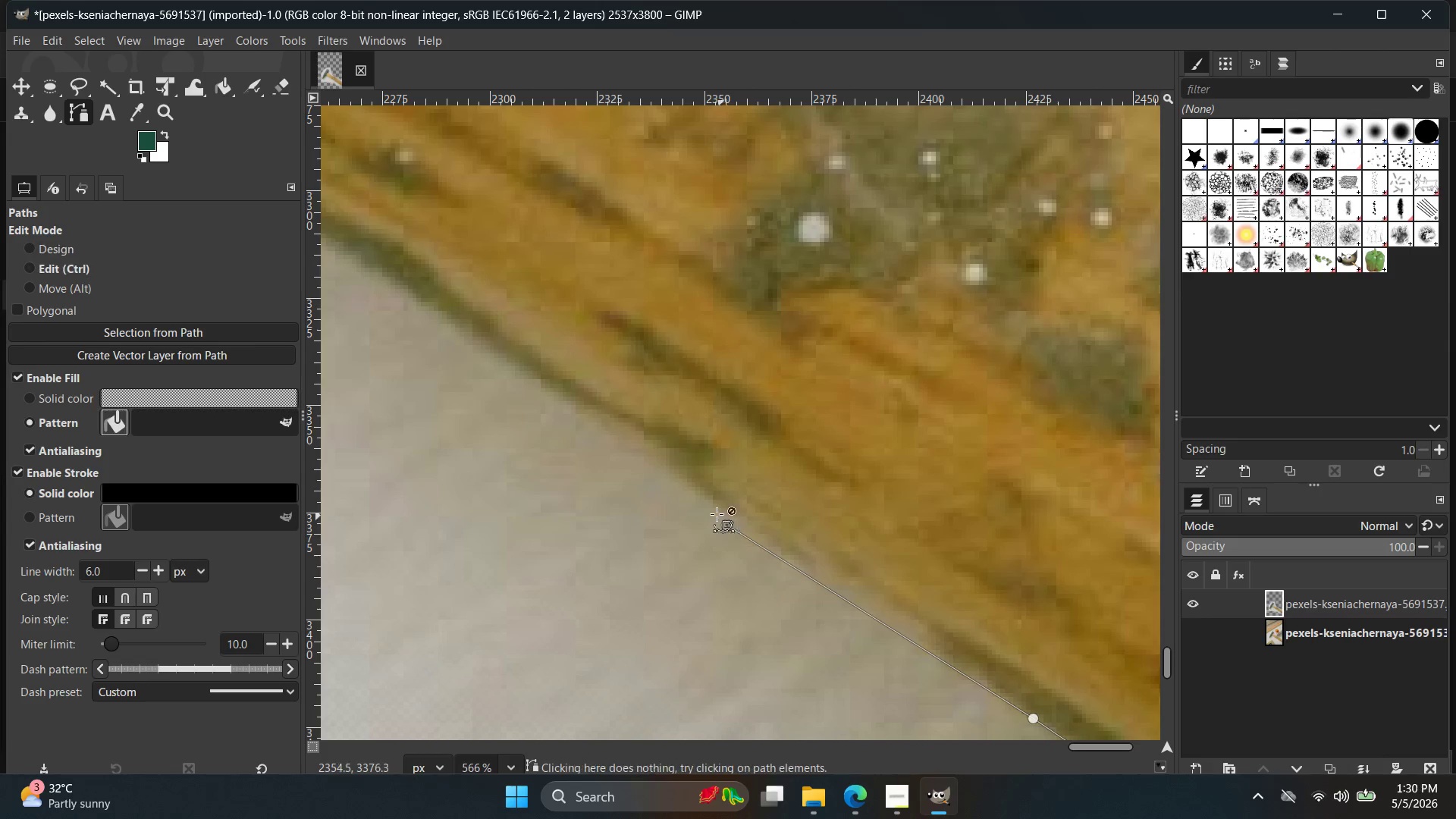 
key(Control+Z)
 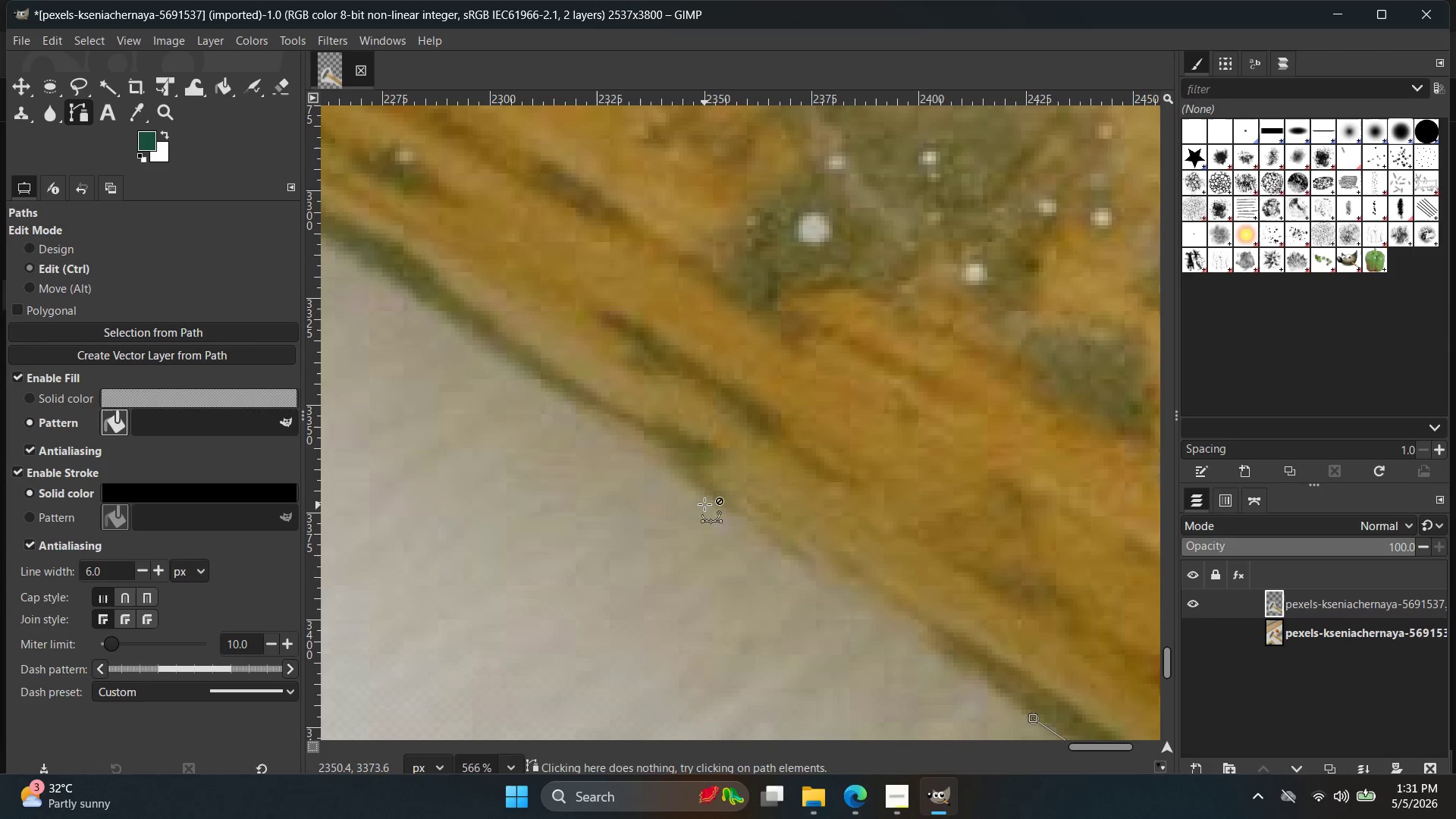 
left_click([703, 501])
 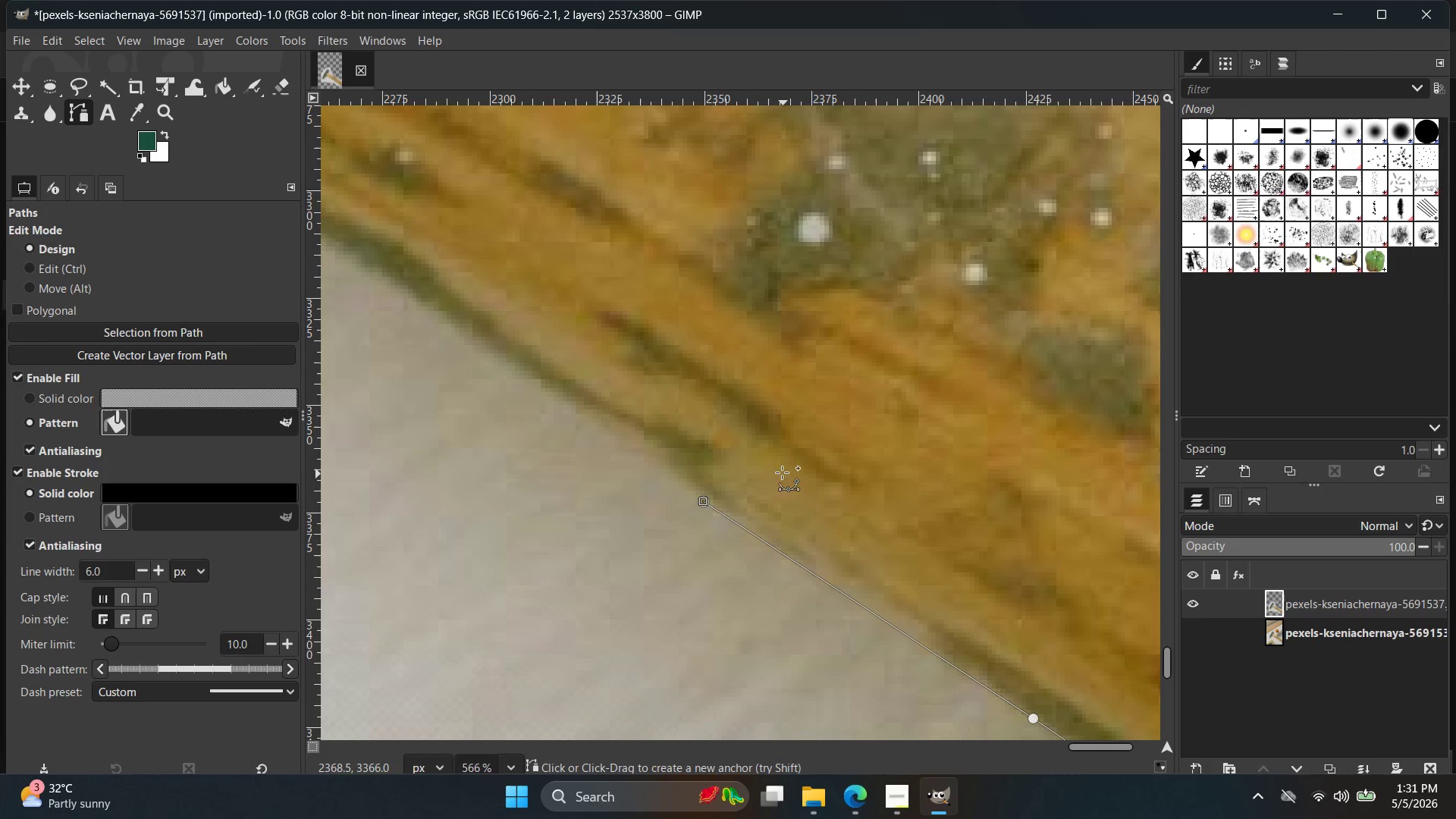 
hold_key(key=ControlLeft, duration=3.08)
scroll: coordinate [816, 473], scroll_direction: down, amount: 27.0
 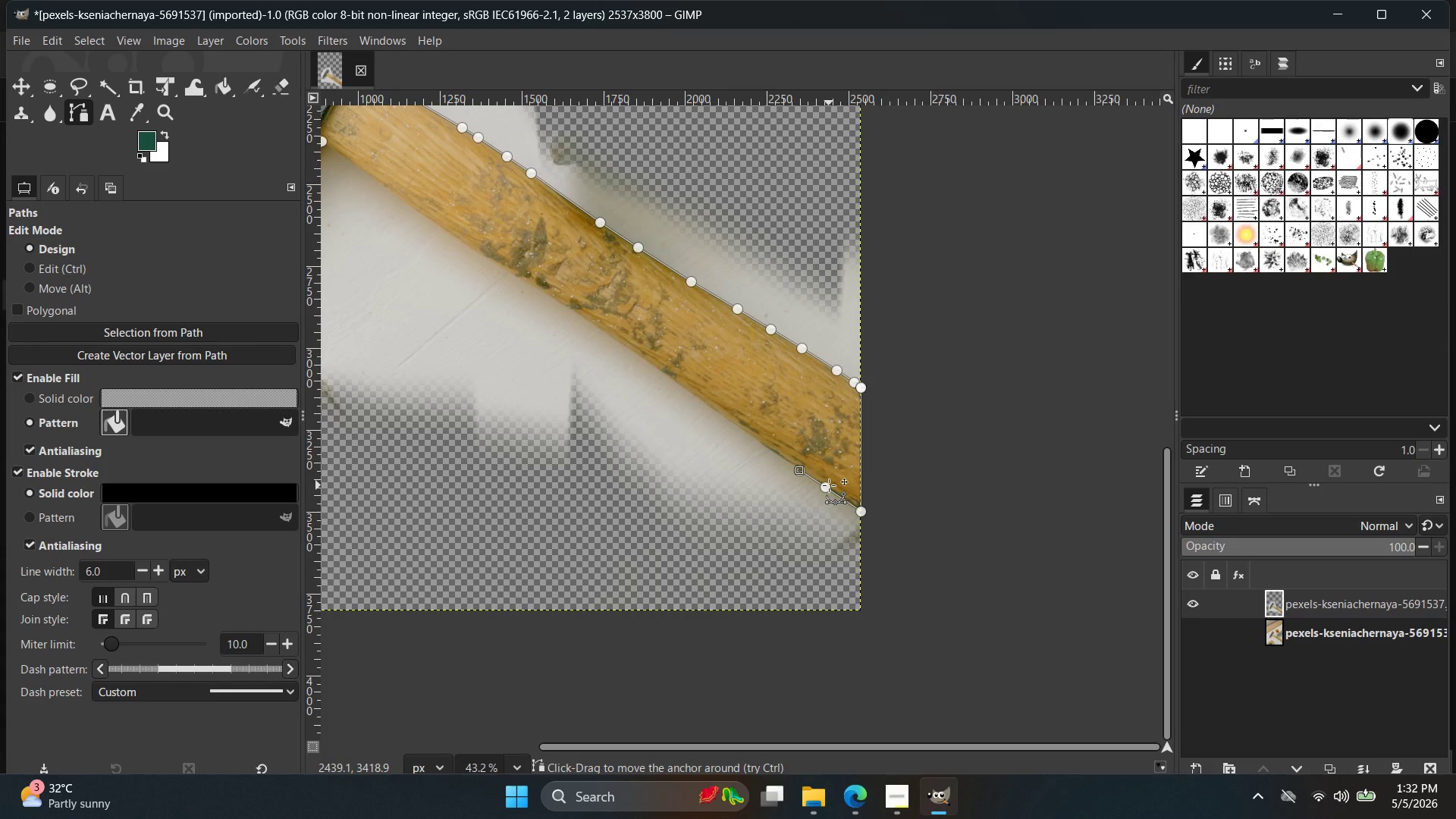 
wait(67.5)
 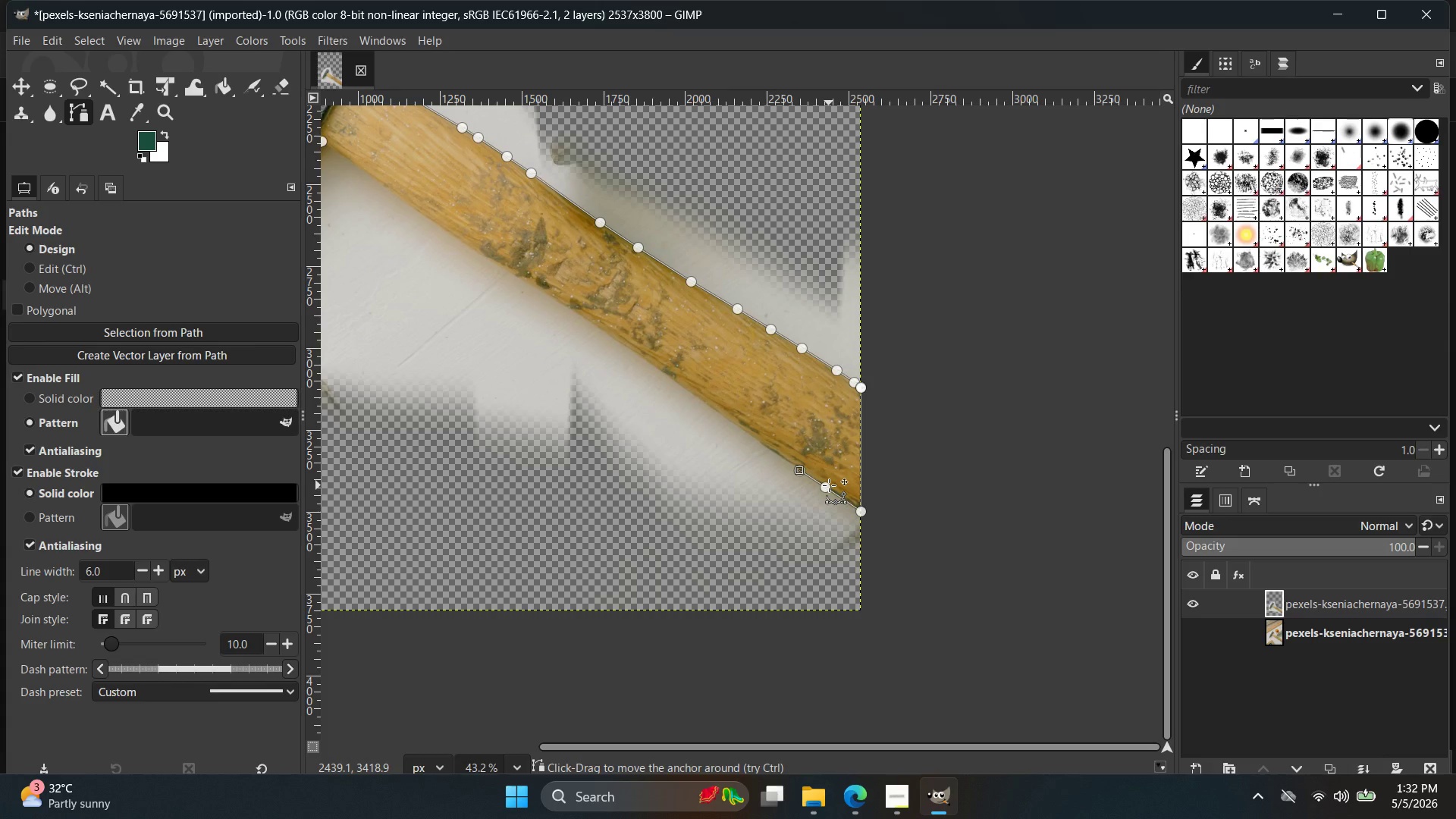 
hold_key(key=ControlLeft, duration=2.06)
 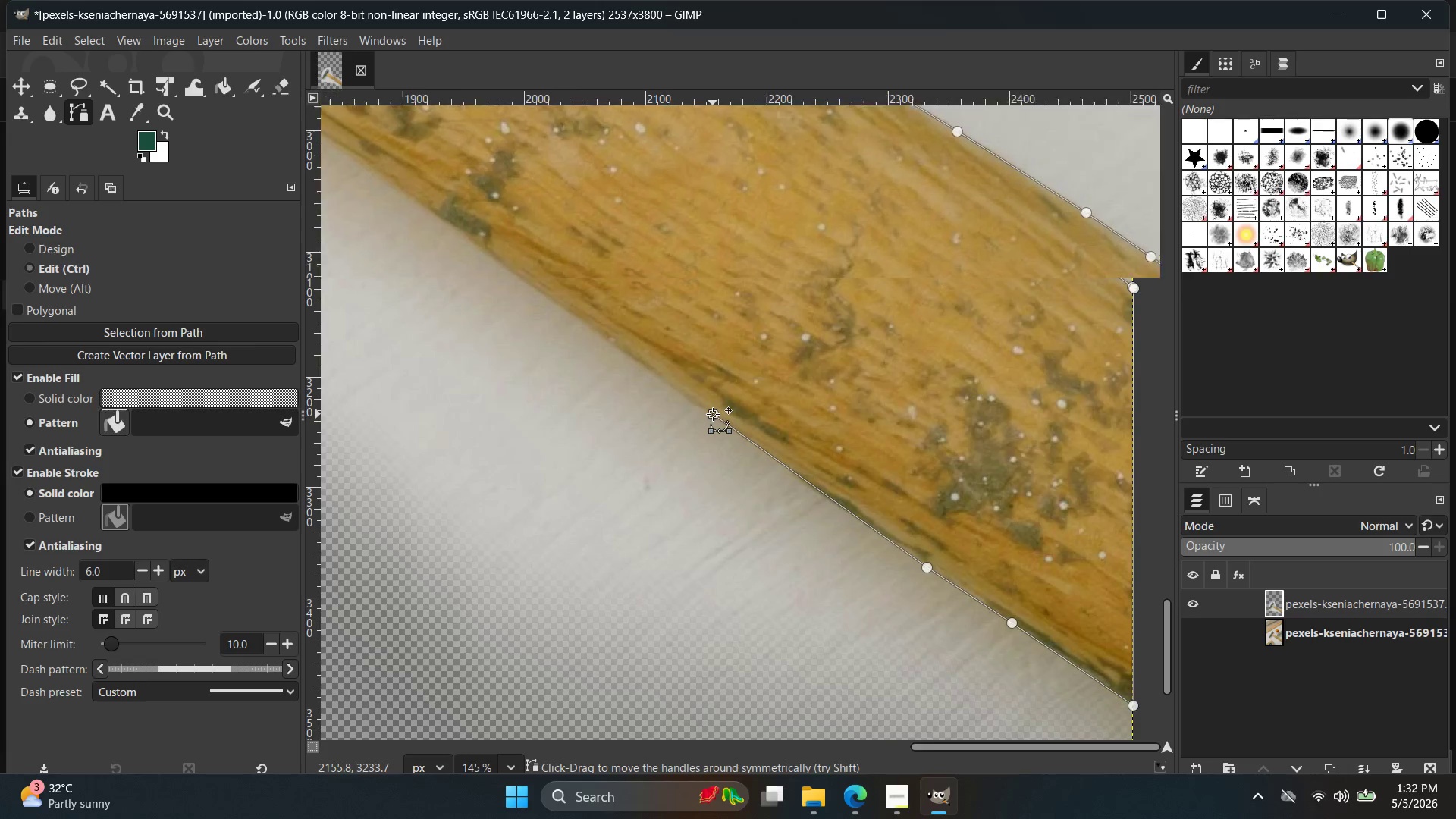 
left_click([713, 414])
 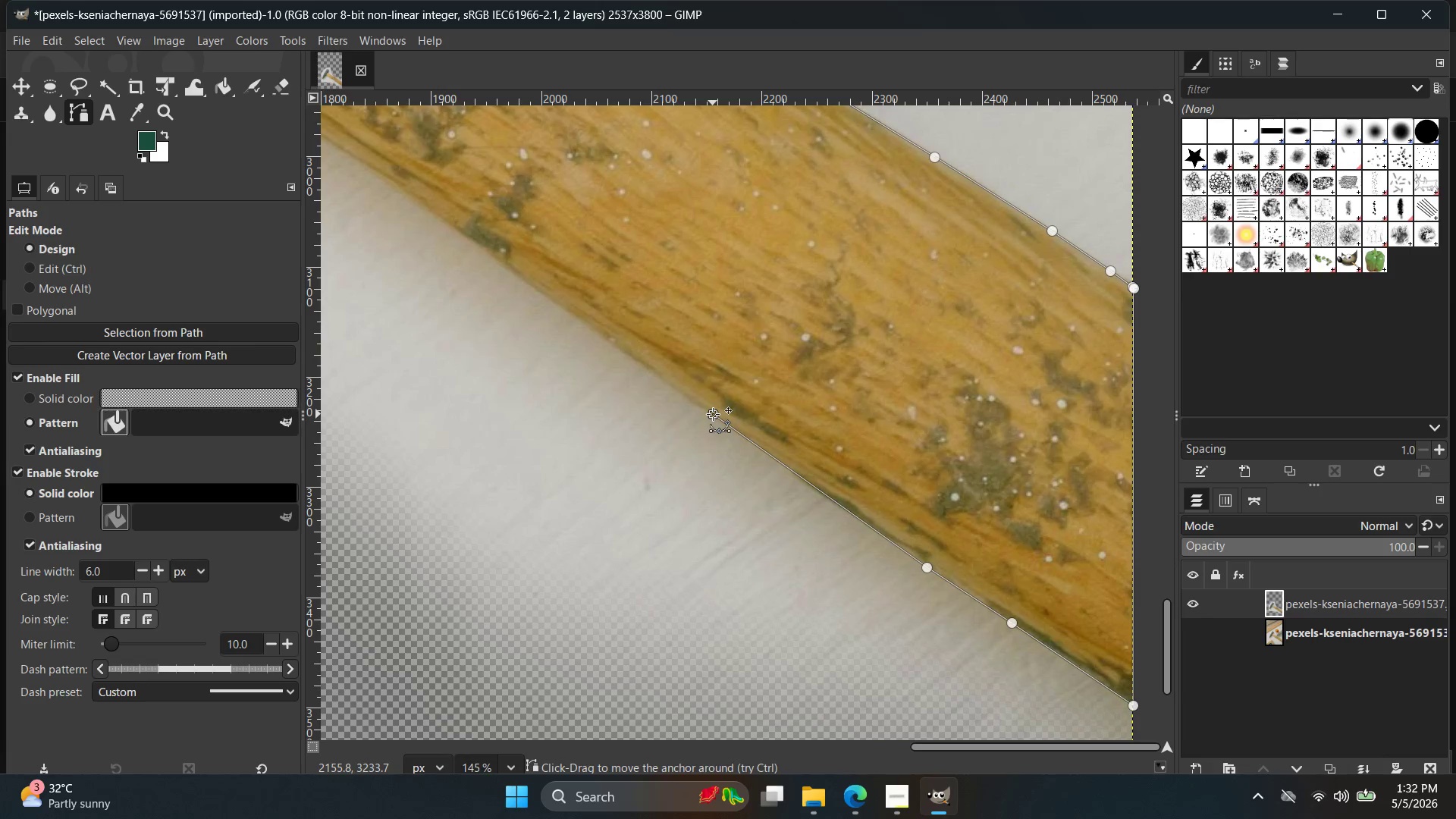 
scroll: coordinate [713, 416], scroll_direction: up, amount: 13.0
 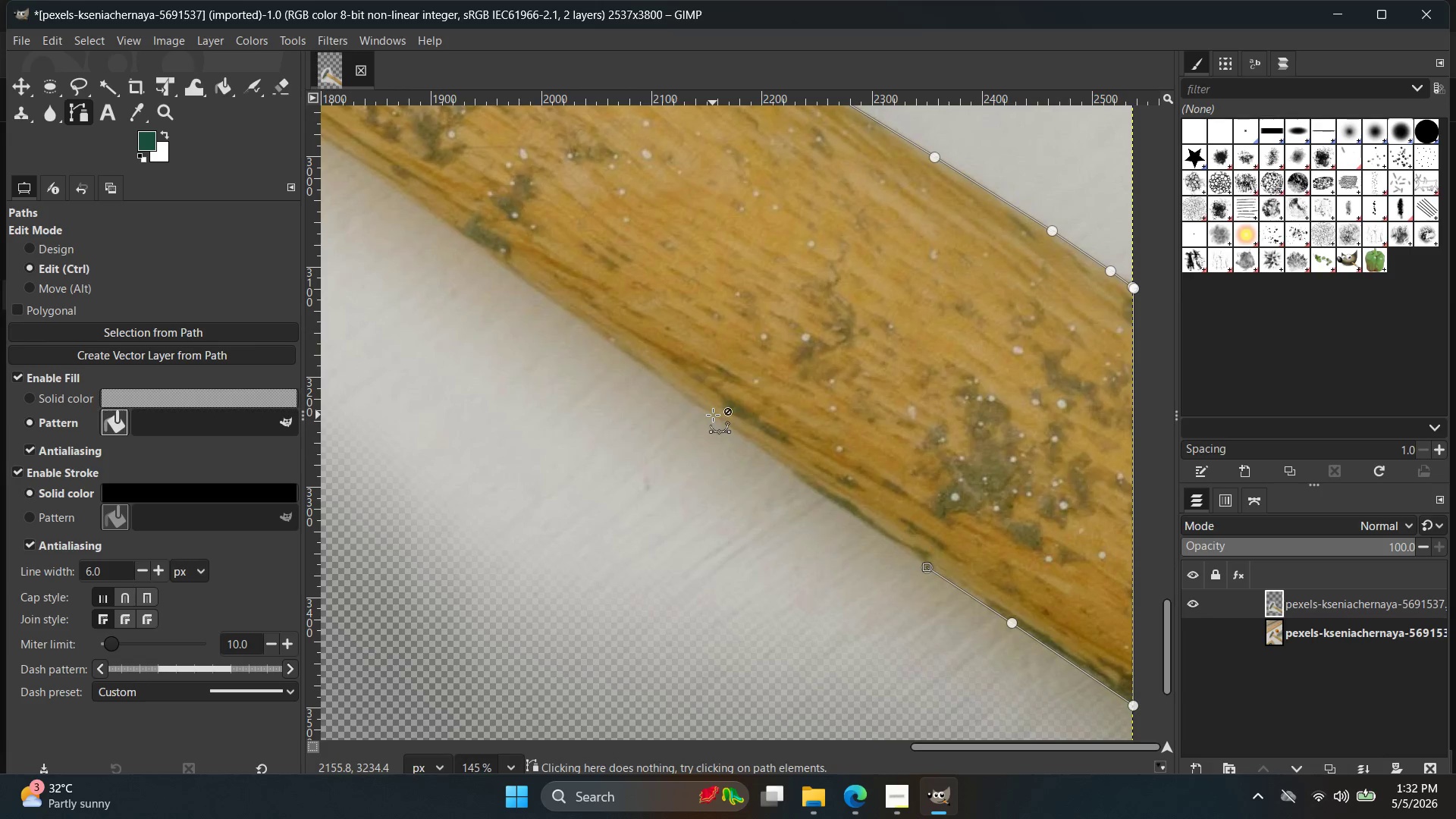 
key(Control+Z)
 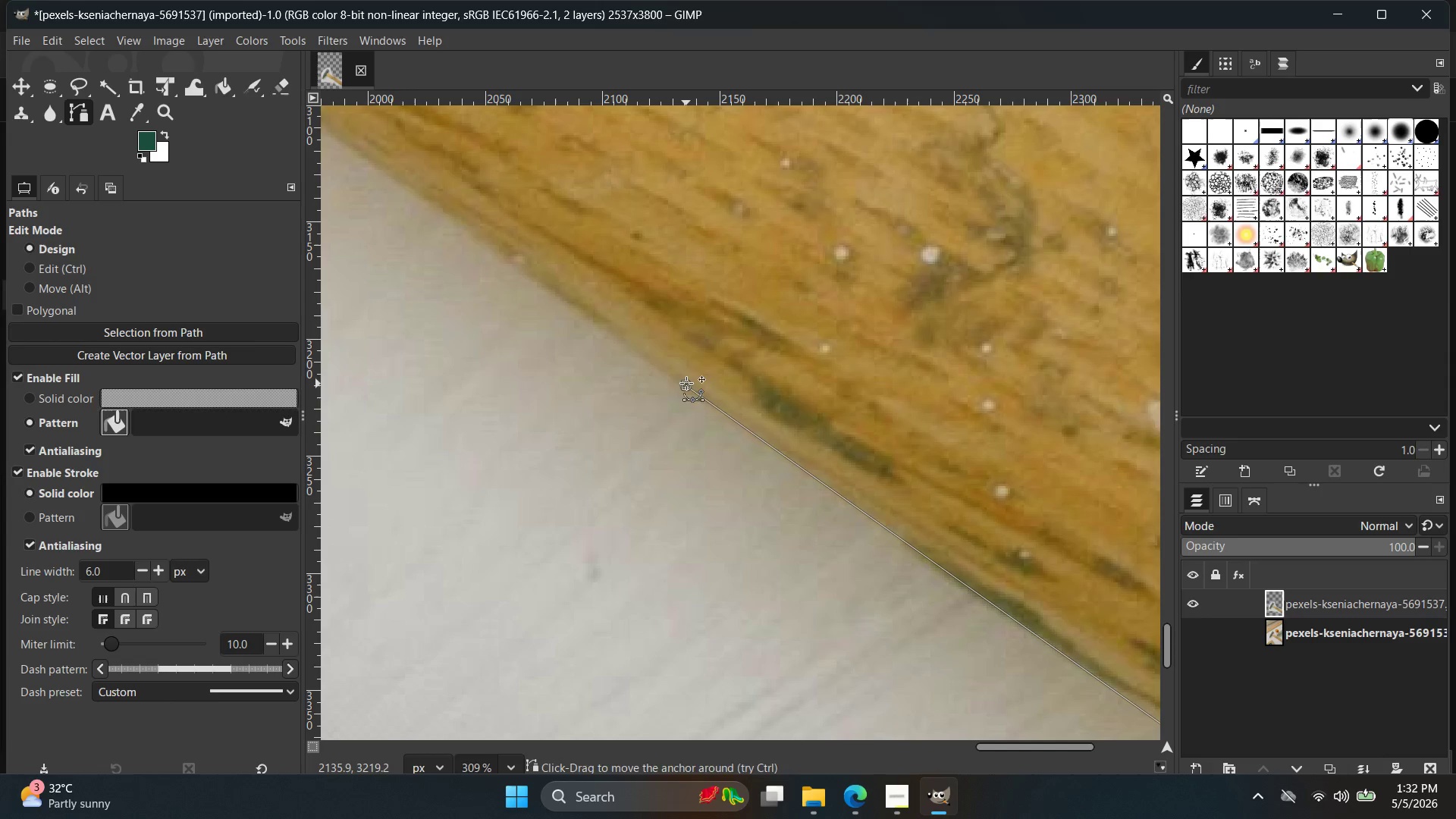 
scroll: coordinate [674, 397], scroll_direction: up, amount: 8.0
 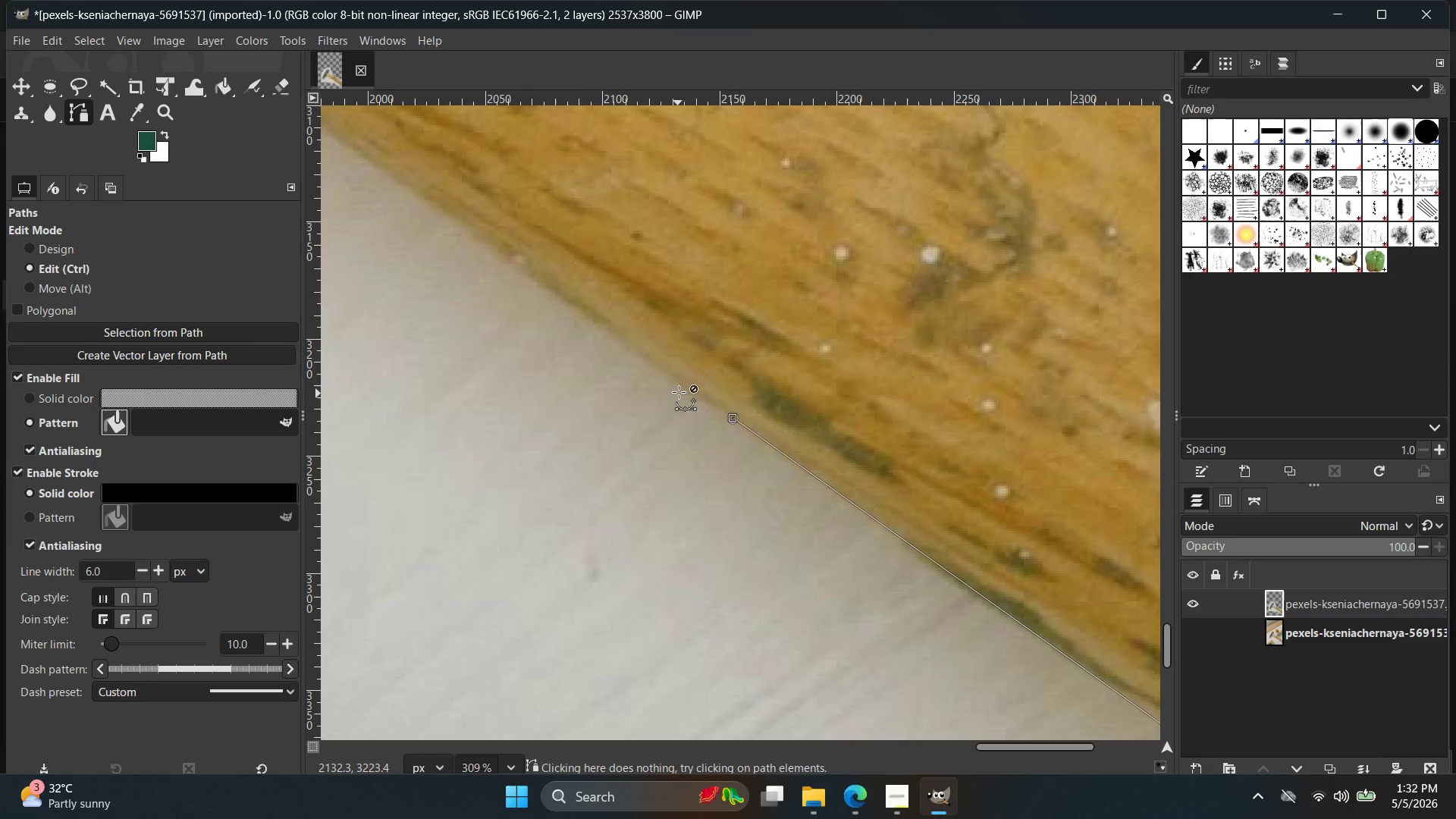 
hold_key(key=Space, duration=0.61)
 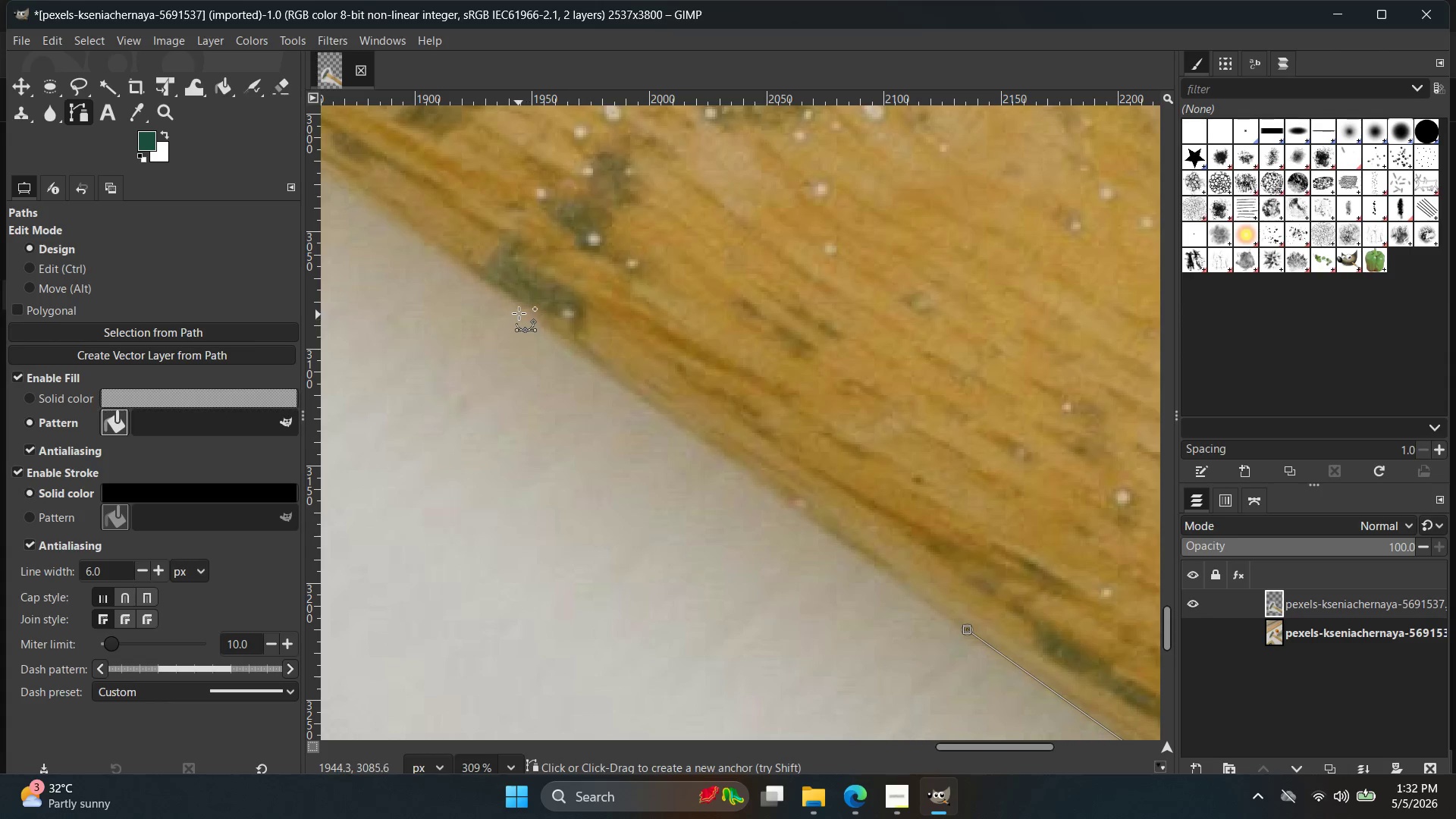 
left_click([519, 309])
 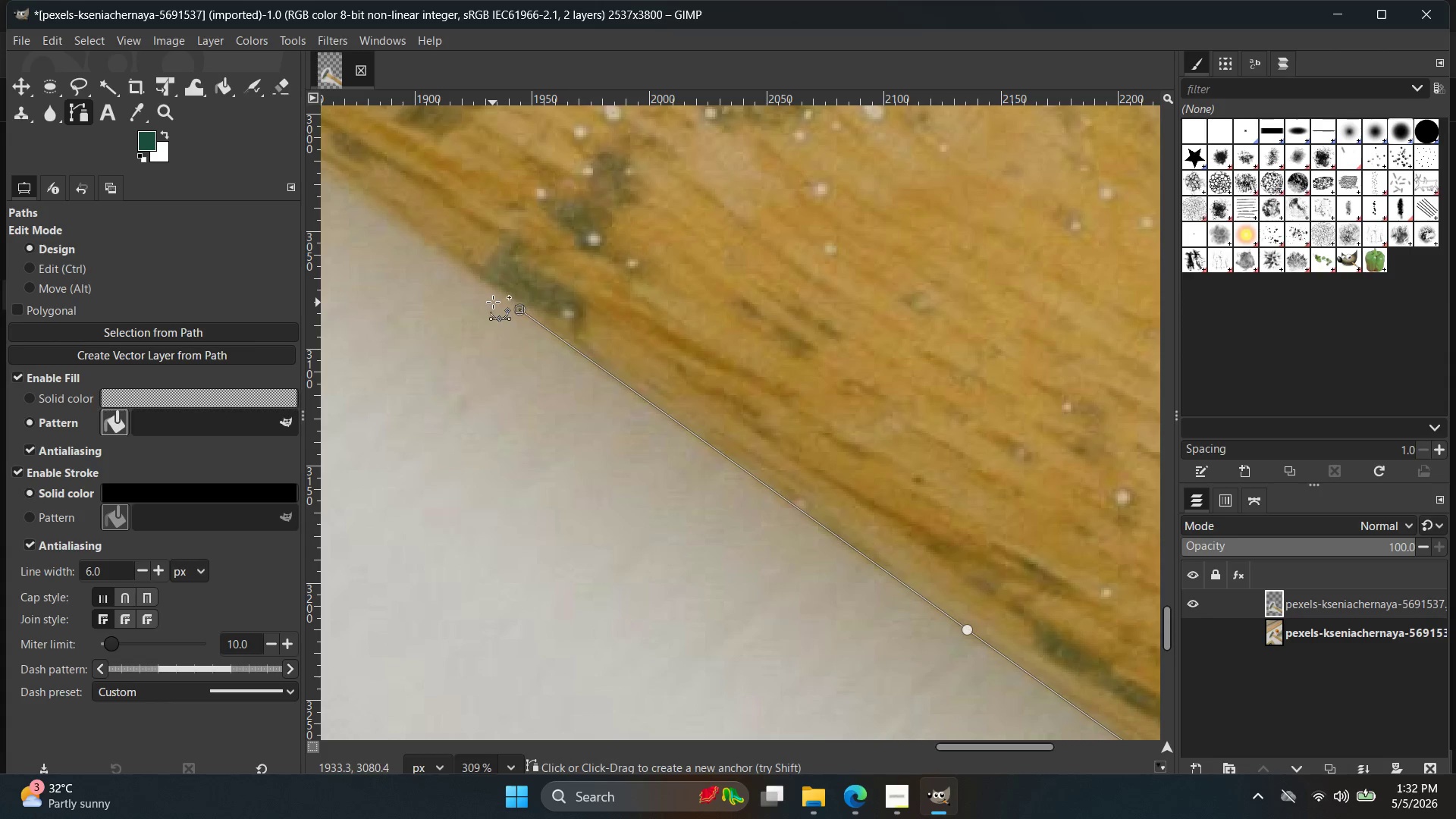 
hold_key(key=Space, duration=0.48)
 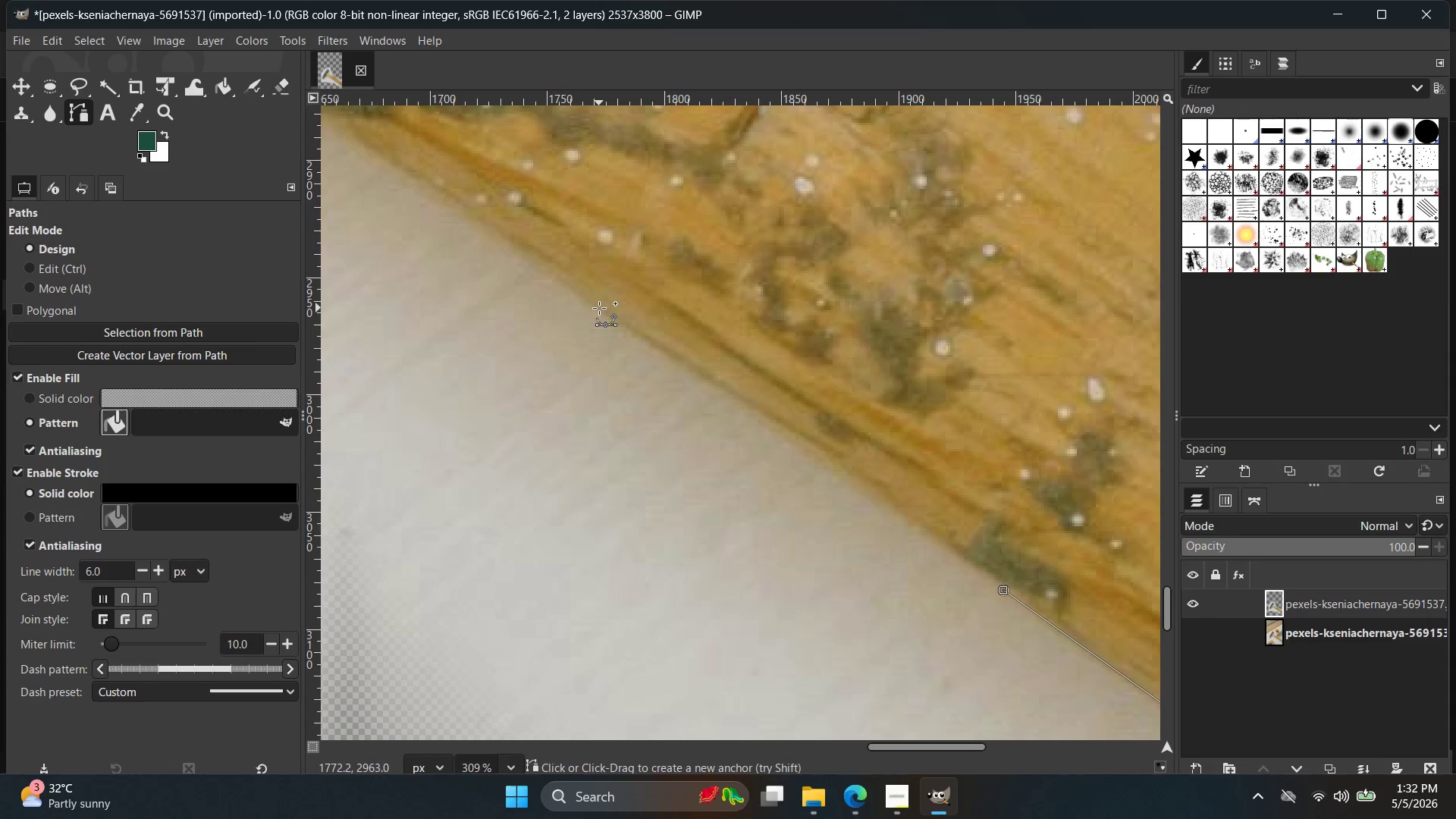 
double_click([599, 307])
 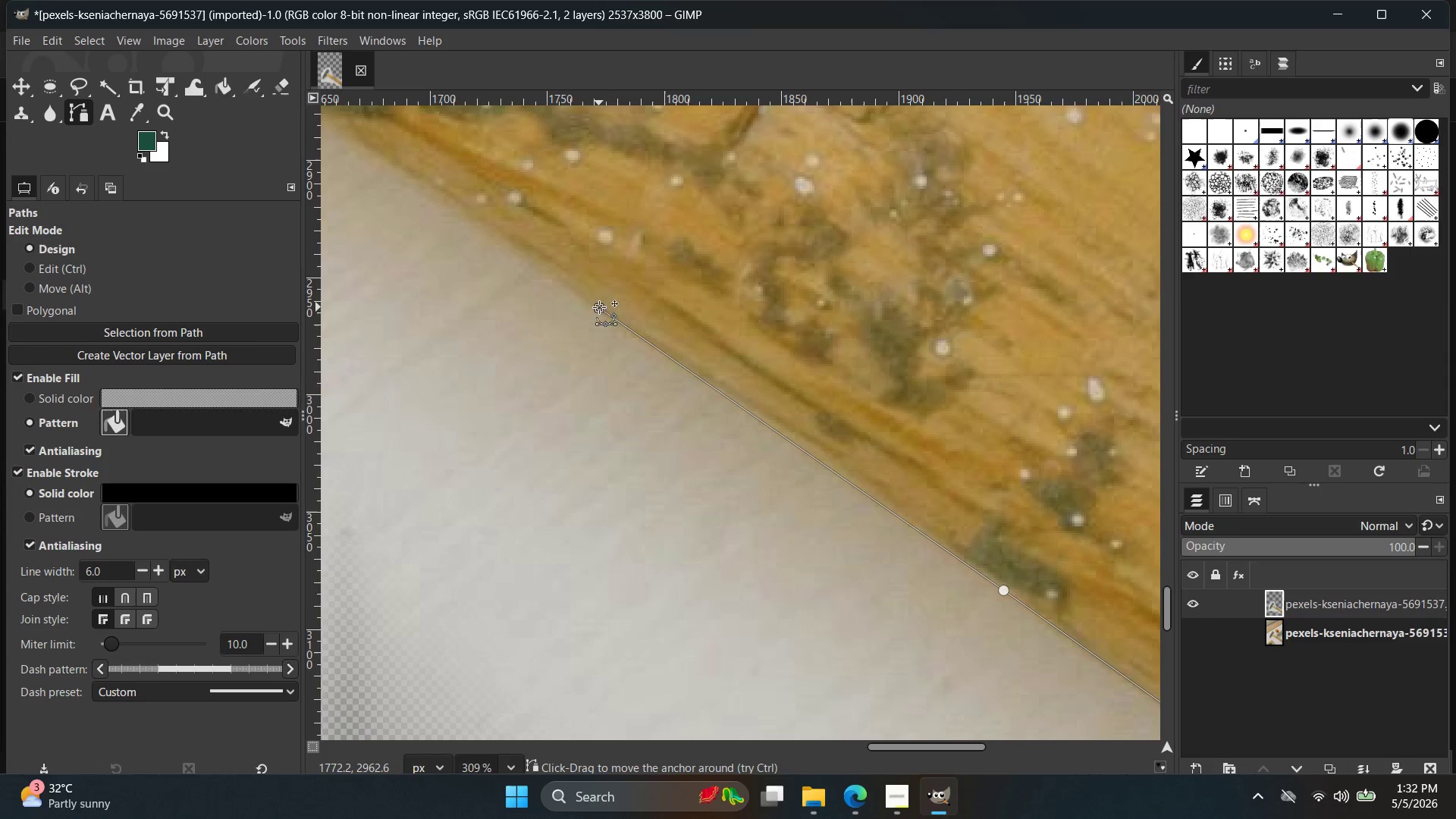 
hold_key(key=Space, duration=0.5)
 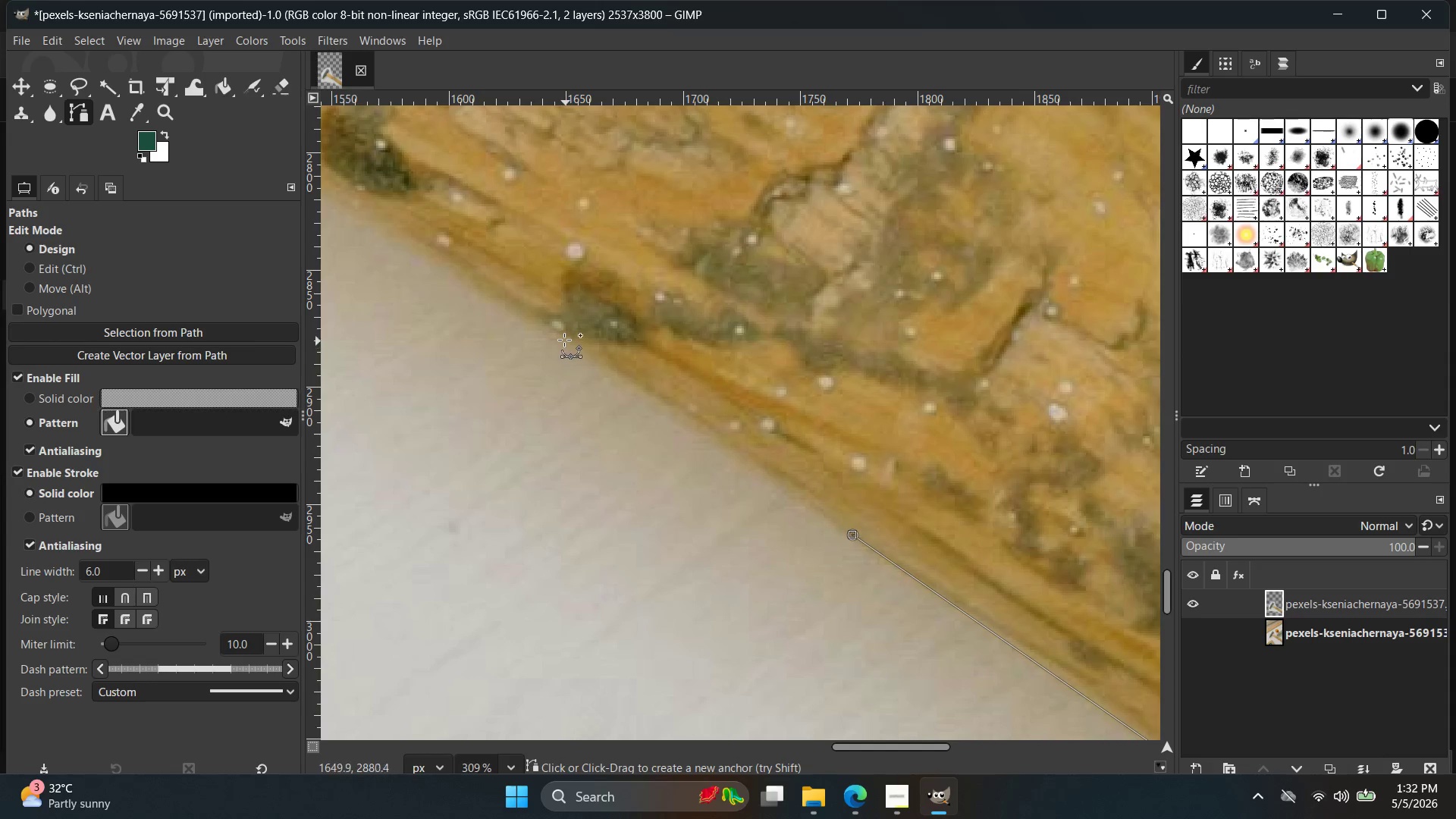 
left_click([555, 328])
 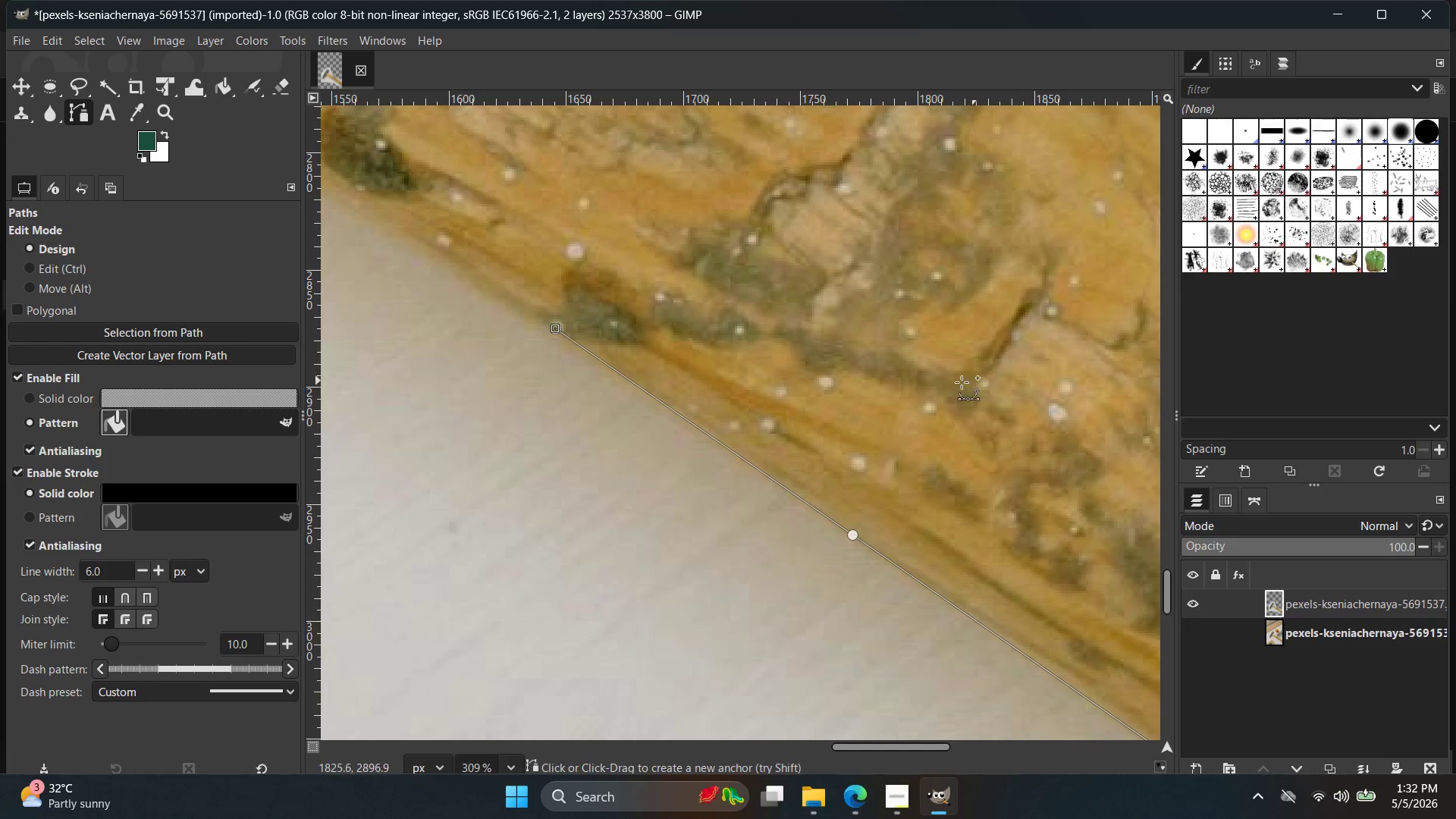 
key(Control+ControlLeft)
 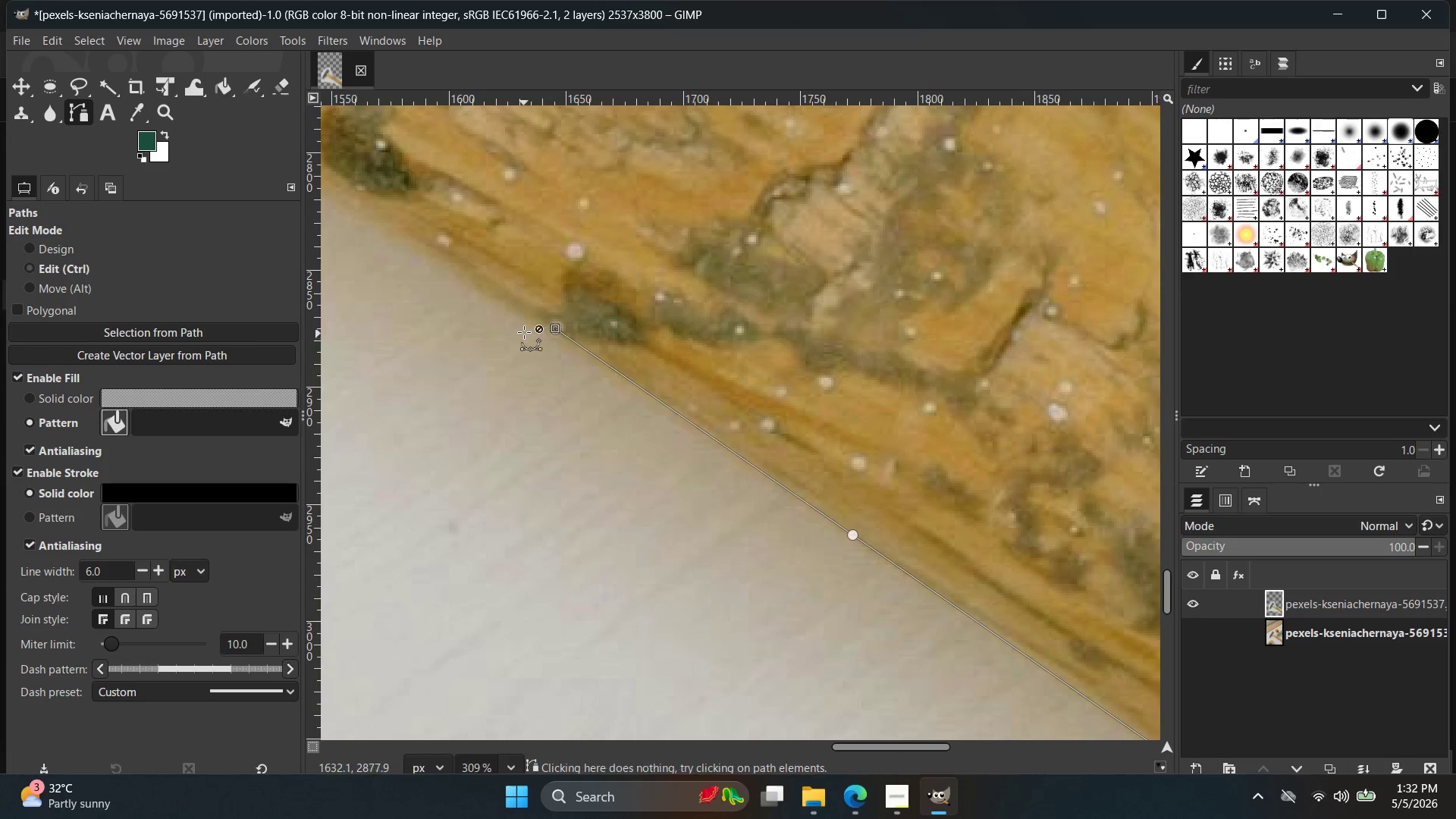 
key(Control+Z)
 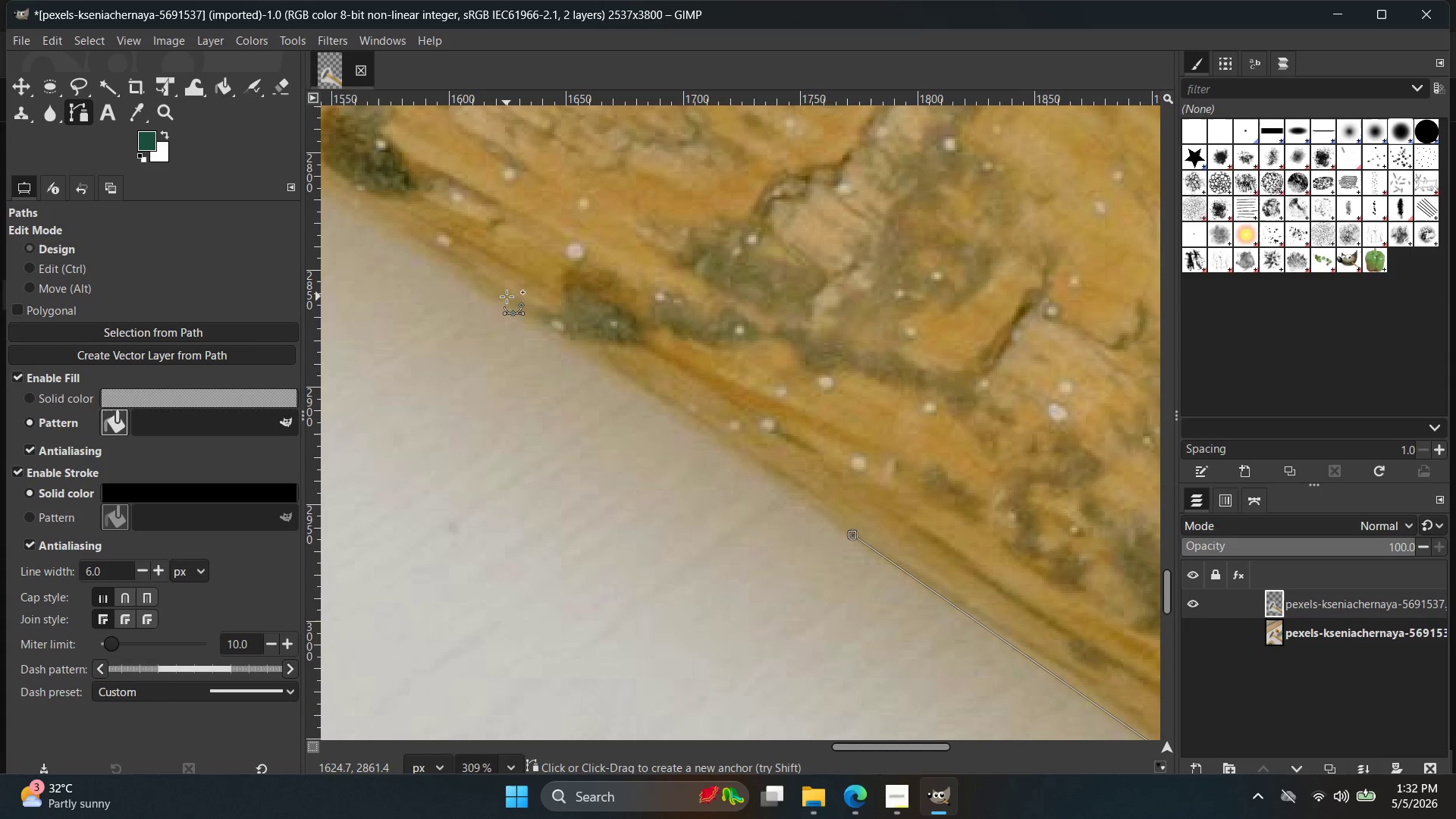 
double_click([507, 294])
 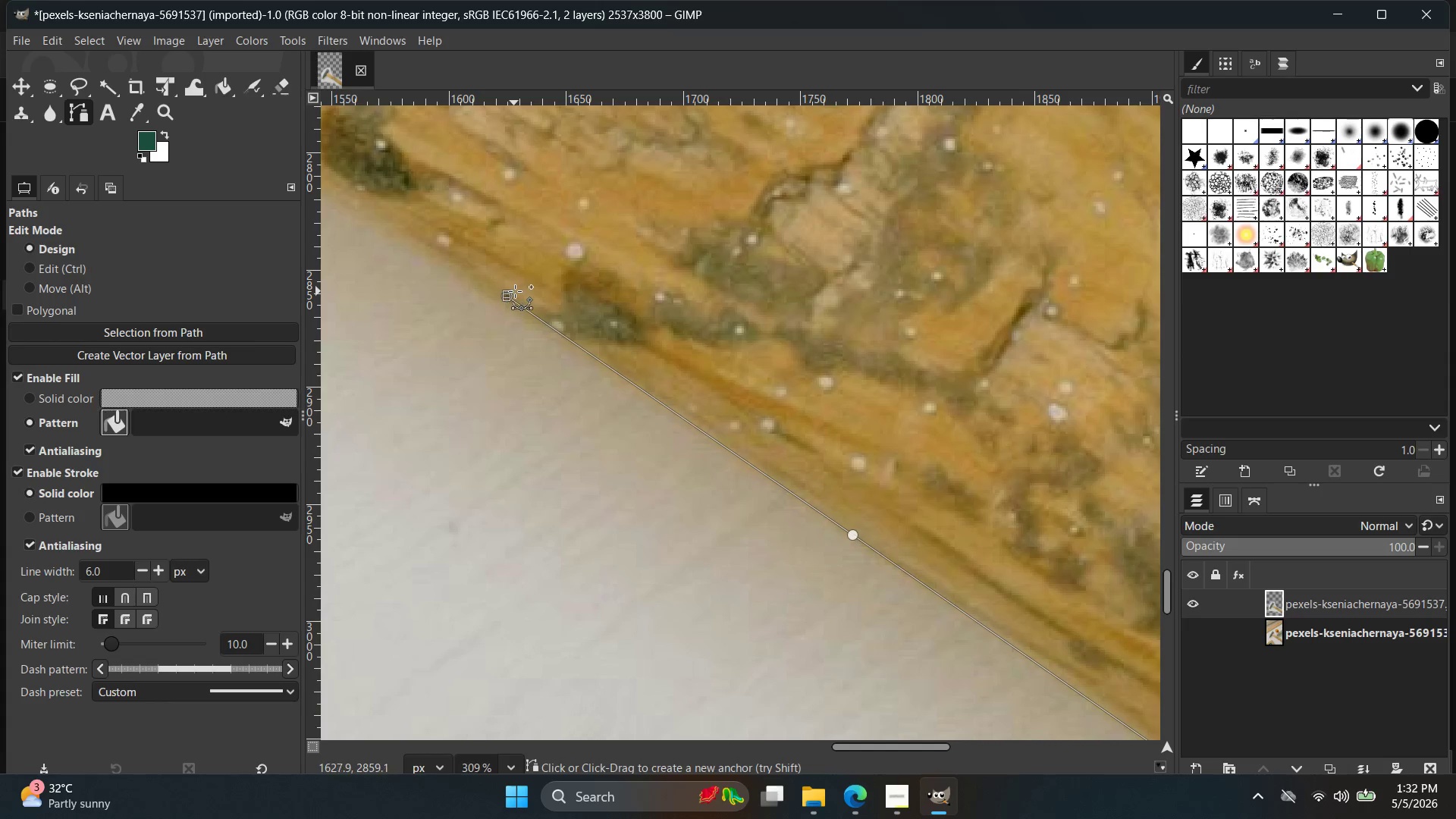 
hold_key(key=Space, duration=0.64)
 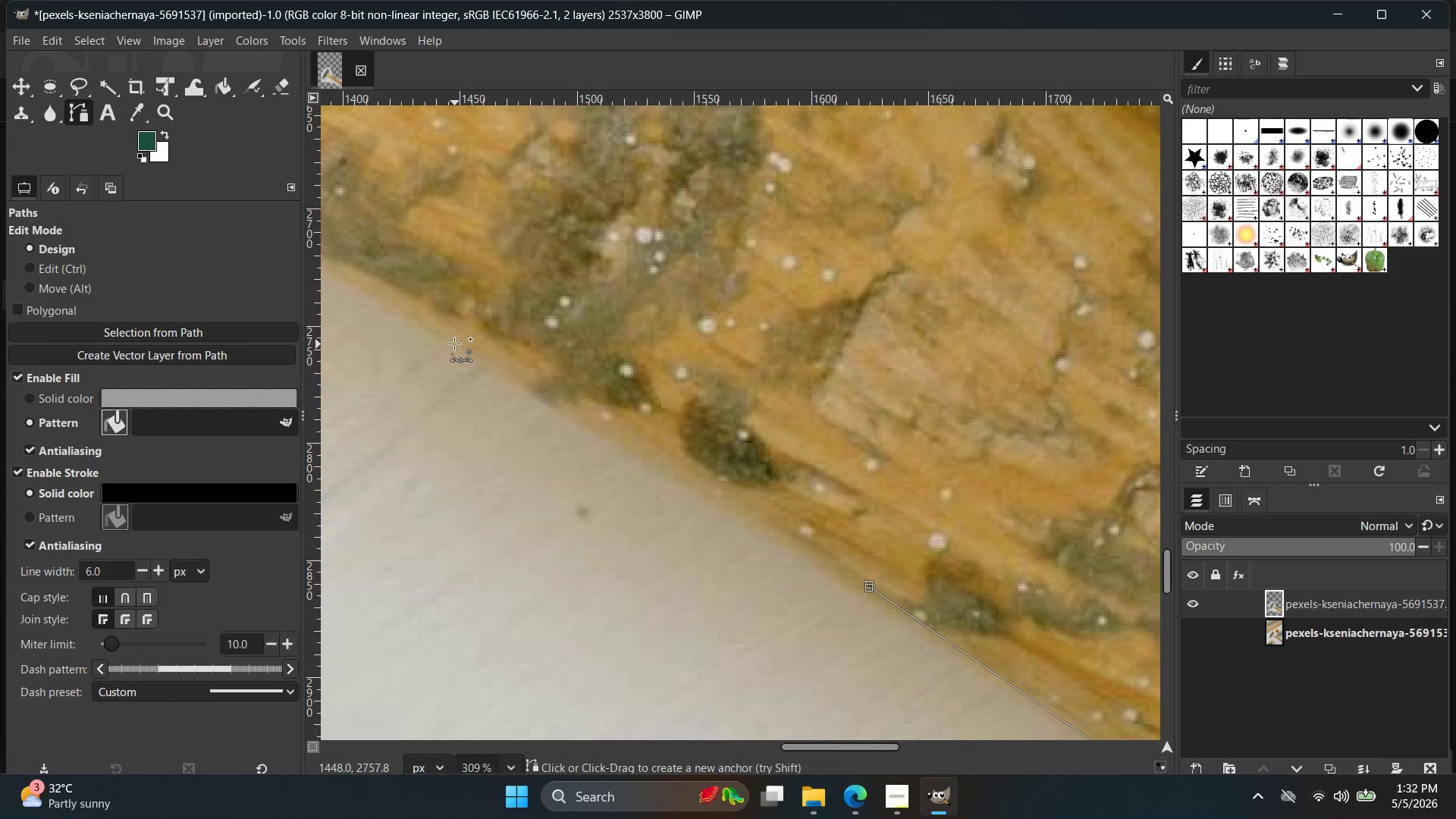 
left_click([451, 341])
 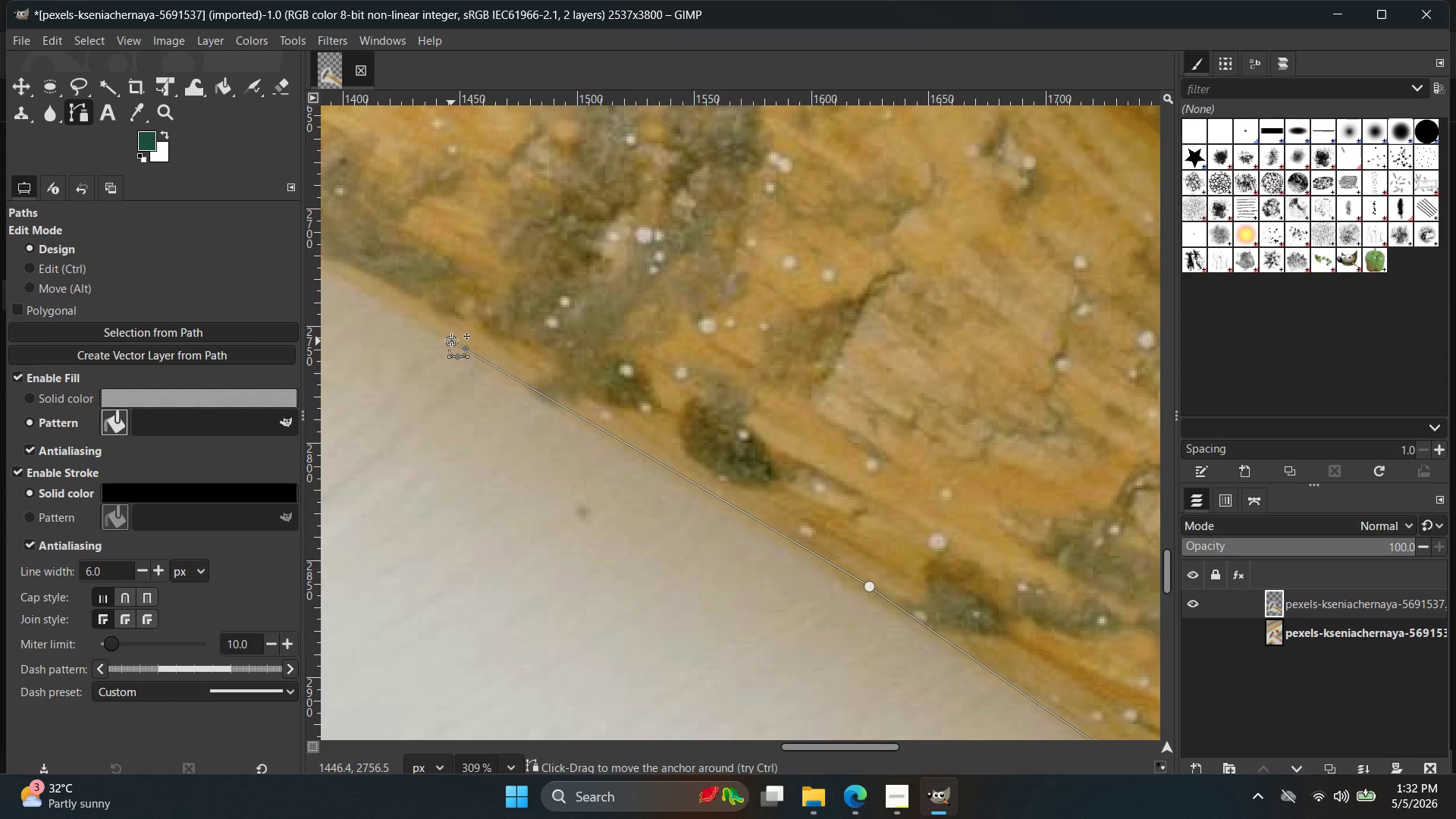 
scroll: coordinate [956, 410], scroll_direction: down, amount: 9.0
 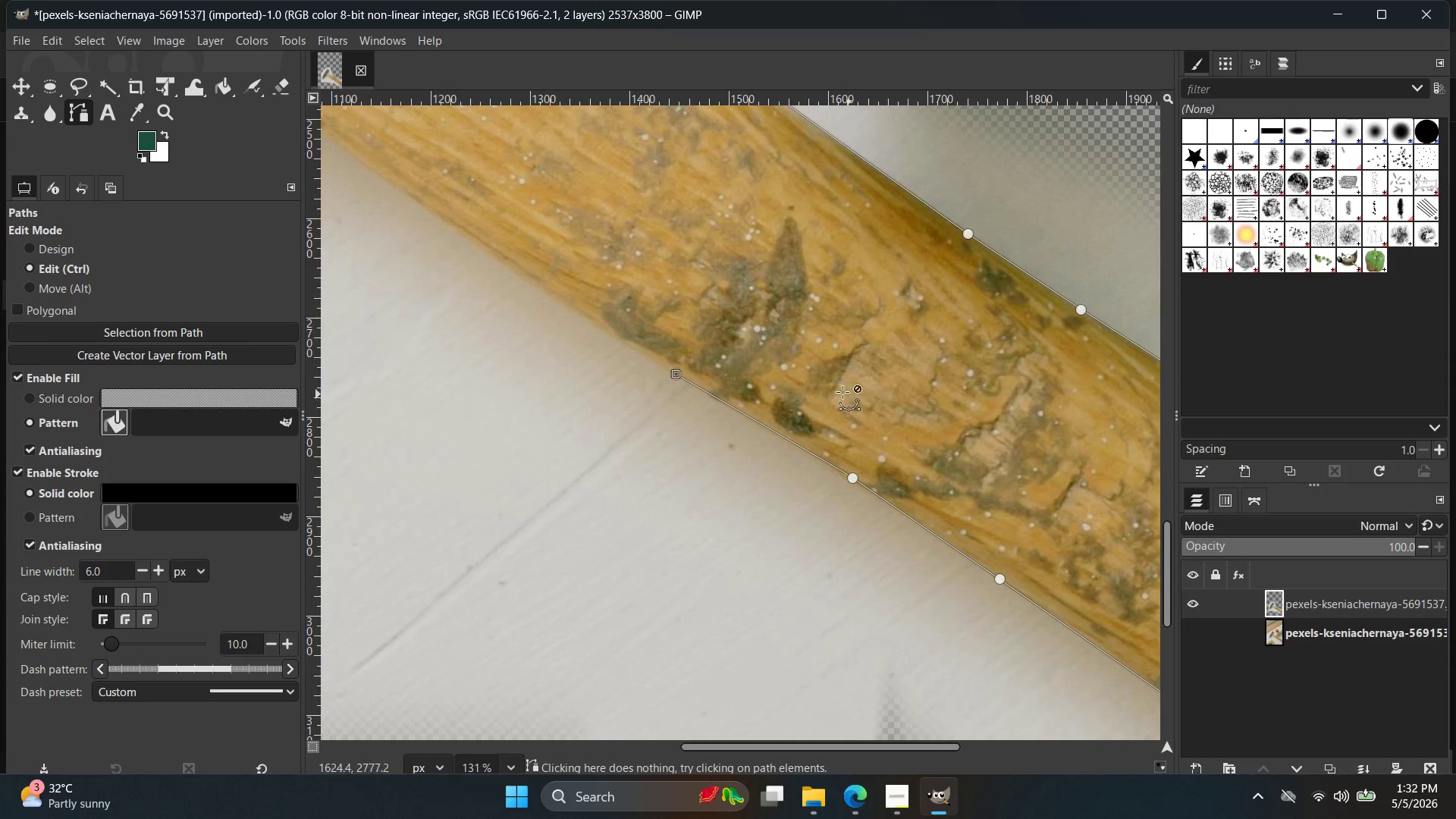 
key(Control+Z)
 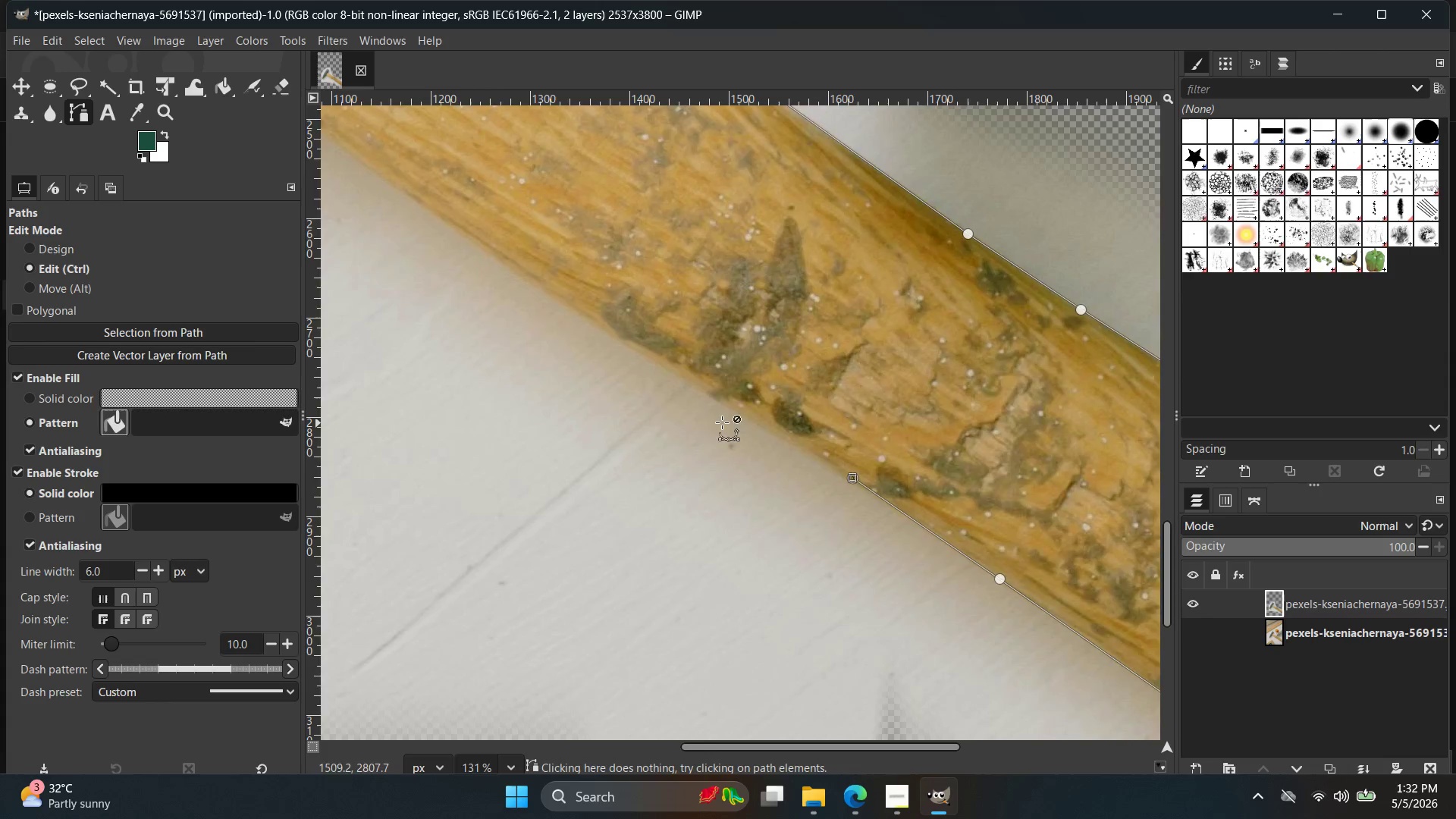 
scroll: coordinate [686, 393], scroll_direction: up, amount: 6.0
 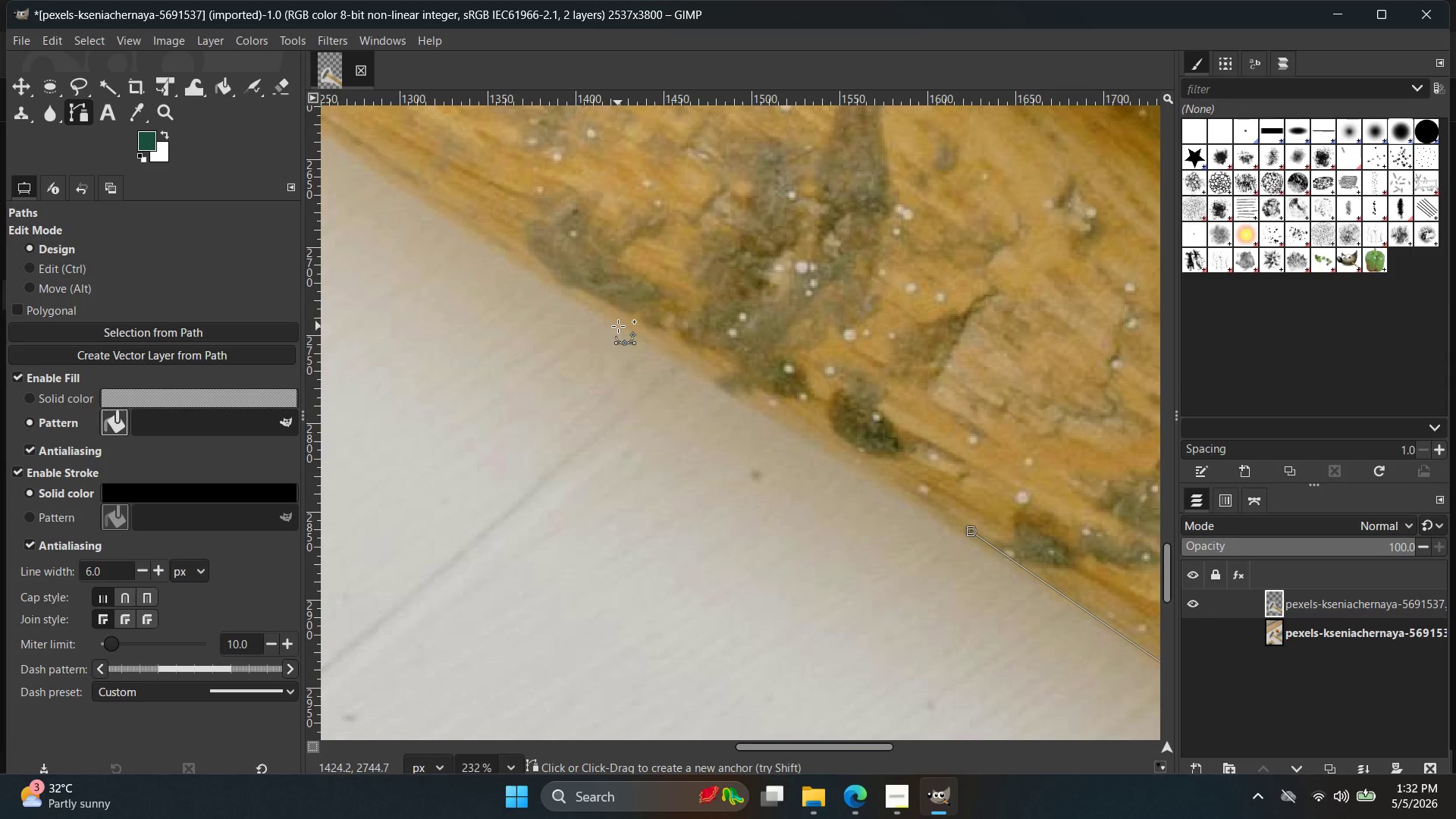 
left_click_drag(start_coordinate=[618, 325], to_coordinate=[556, 287])
 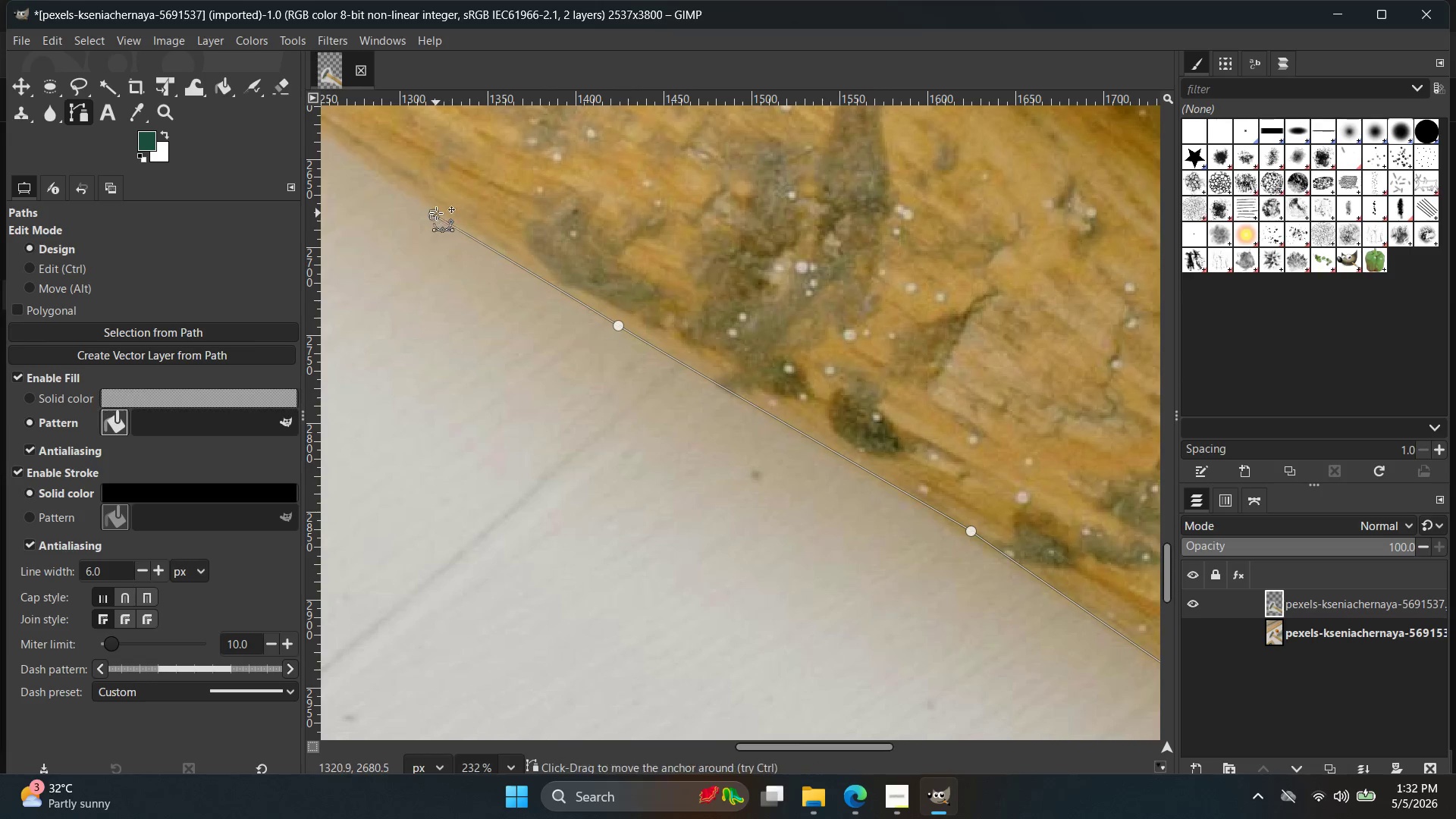 
hold_key(key=Space, duration=0.42)
 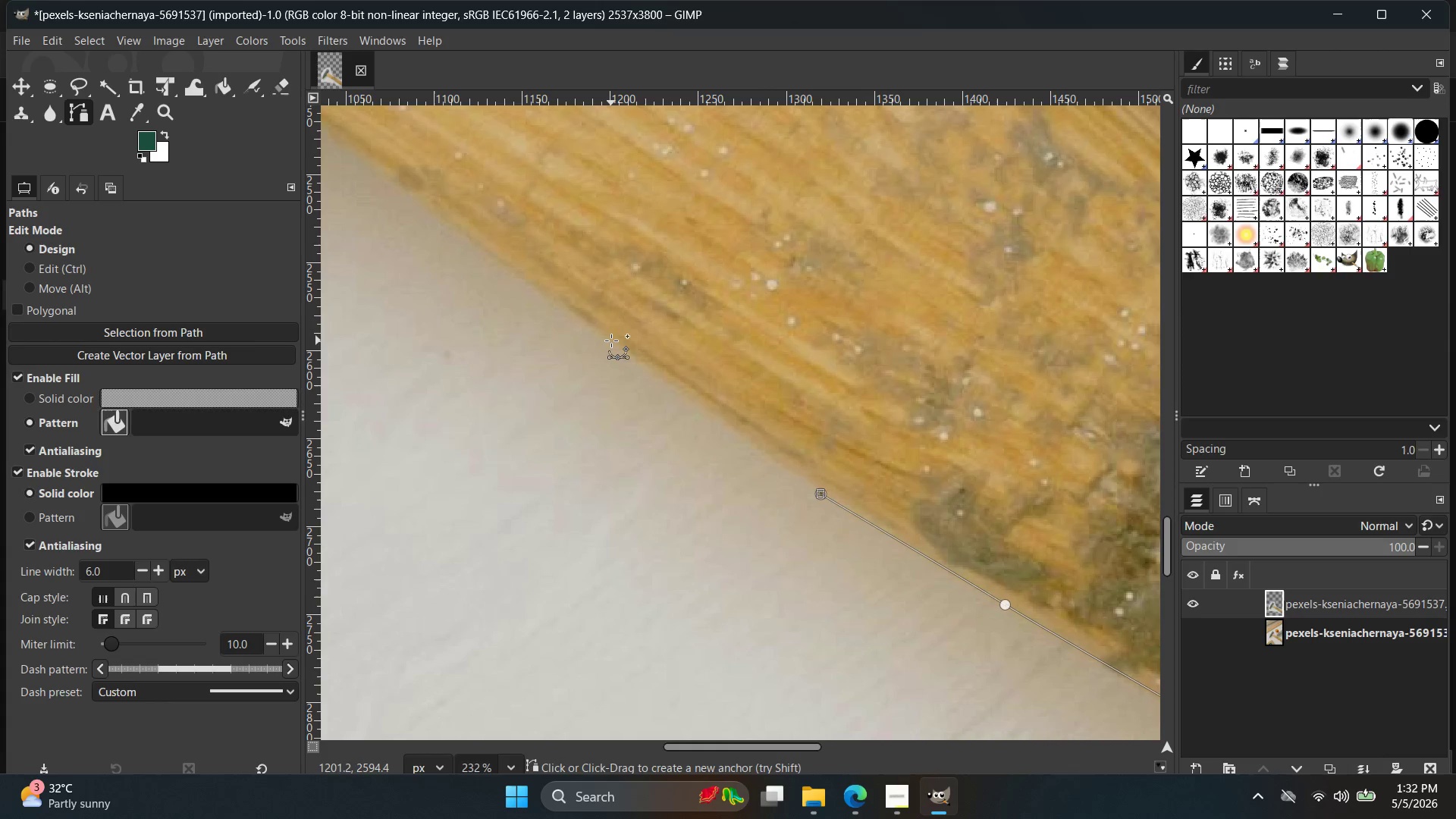 
left_click([611, 340])
 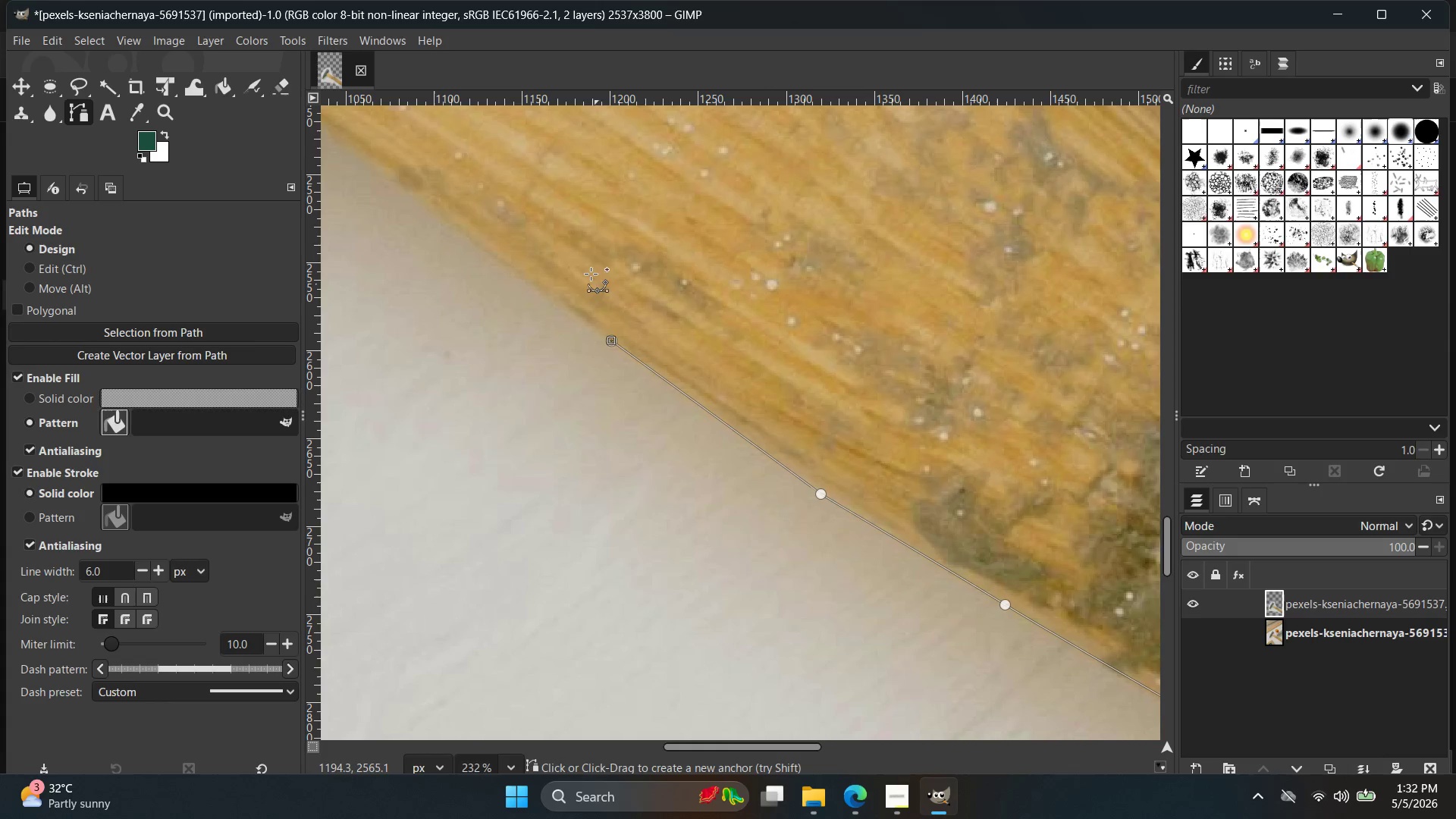 
hold_key(key=Space, duration=0.5)
 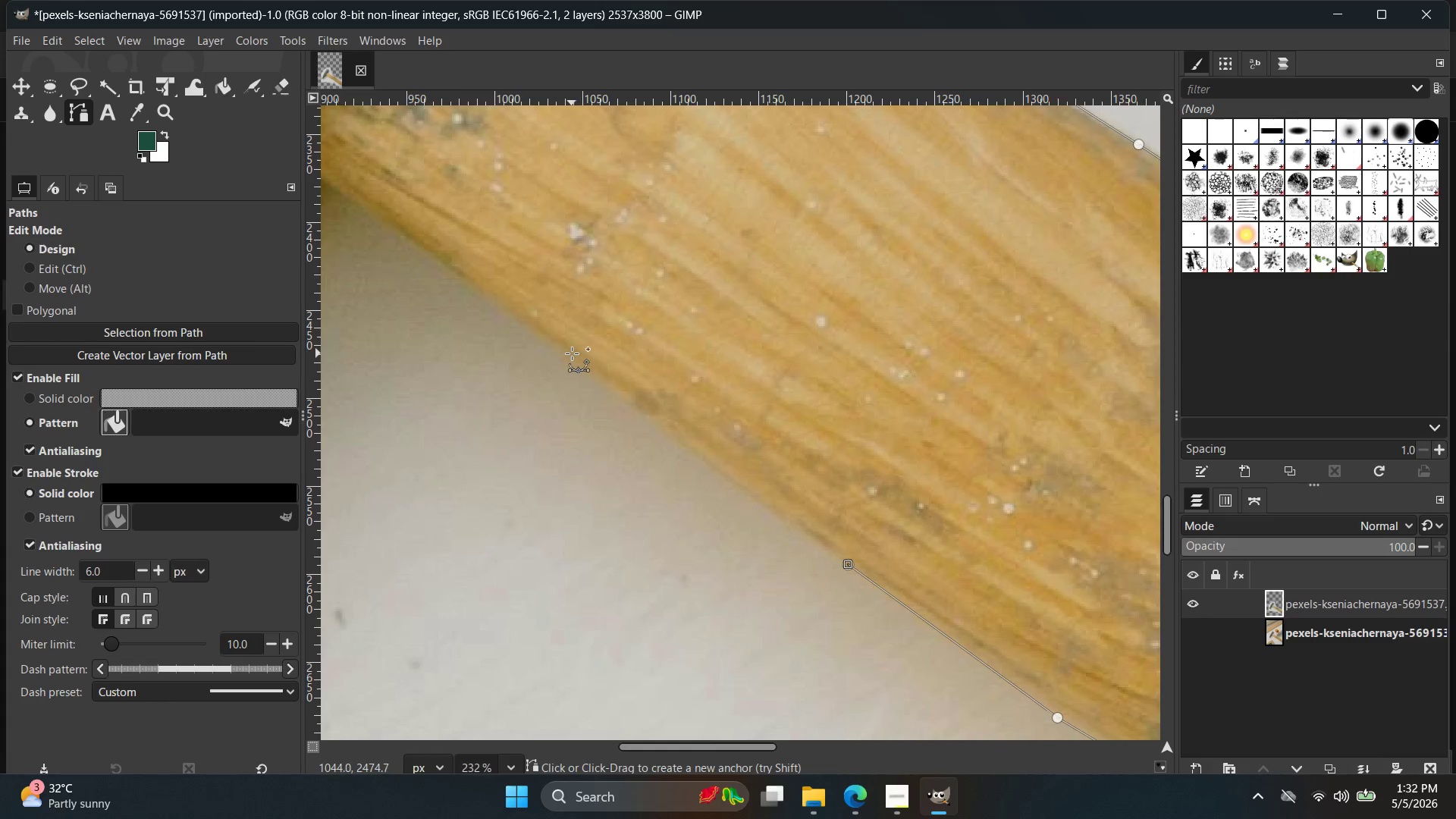 
left_click([567, 356])
 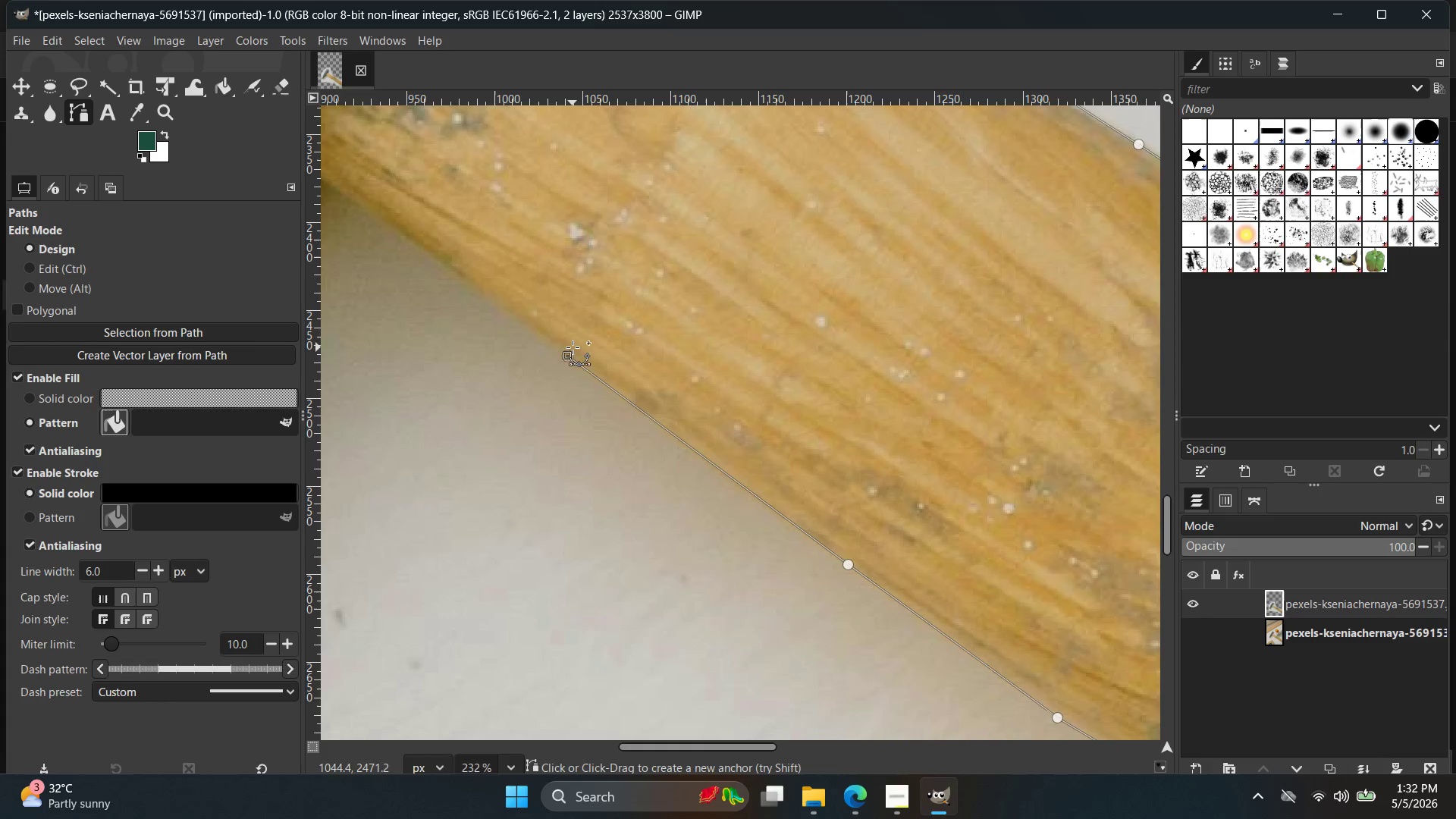 
key(Control+ControlLeft)
 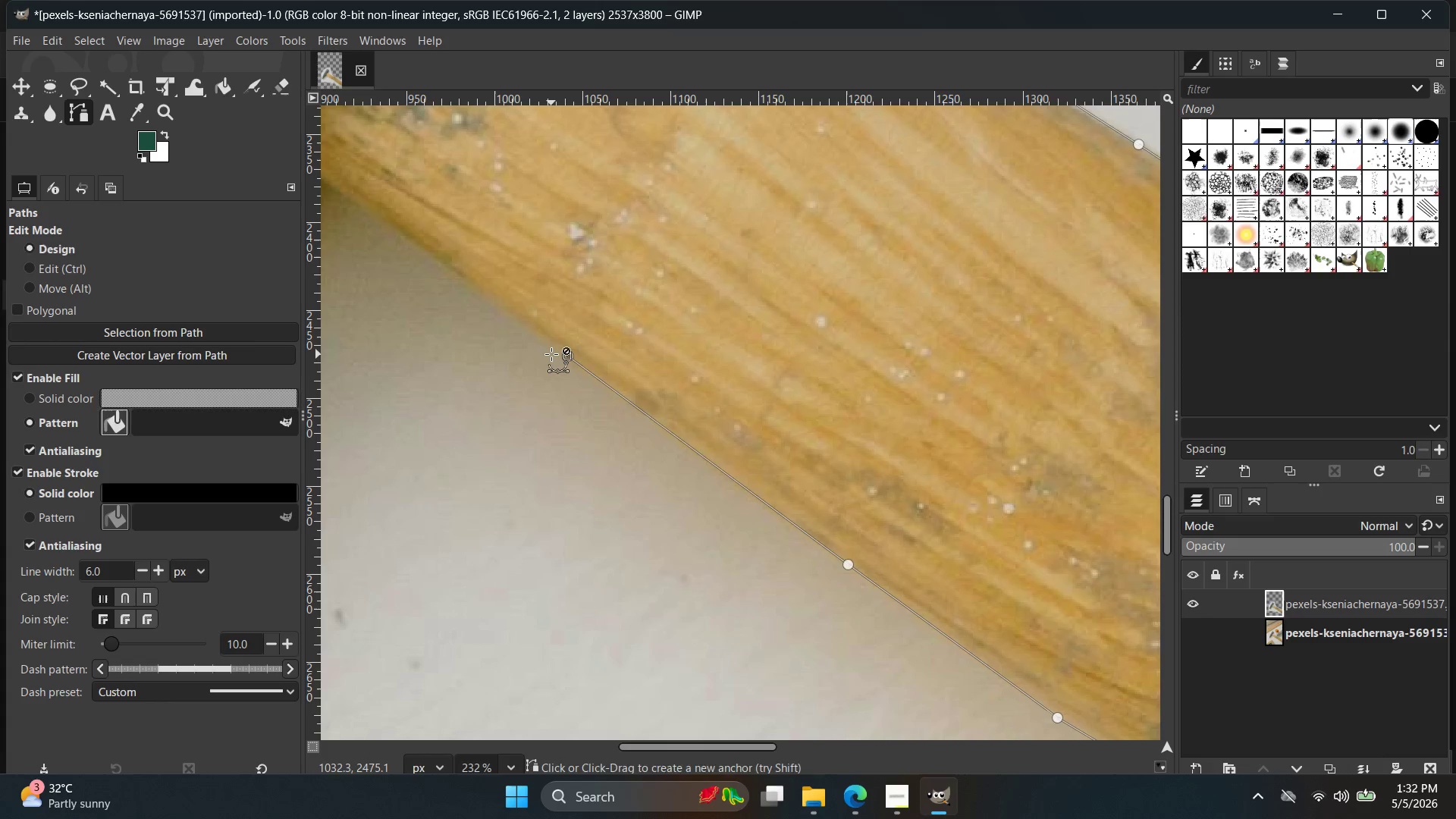 
key(Control+Z)
 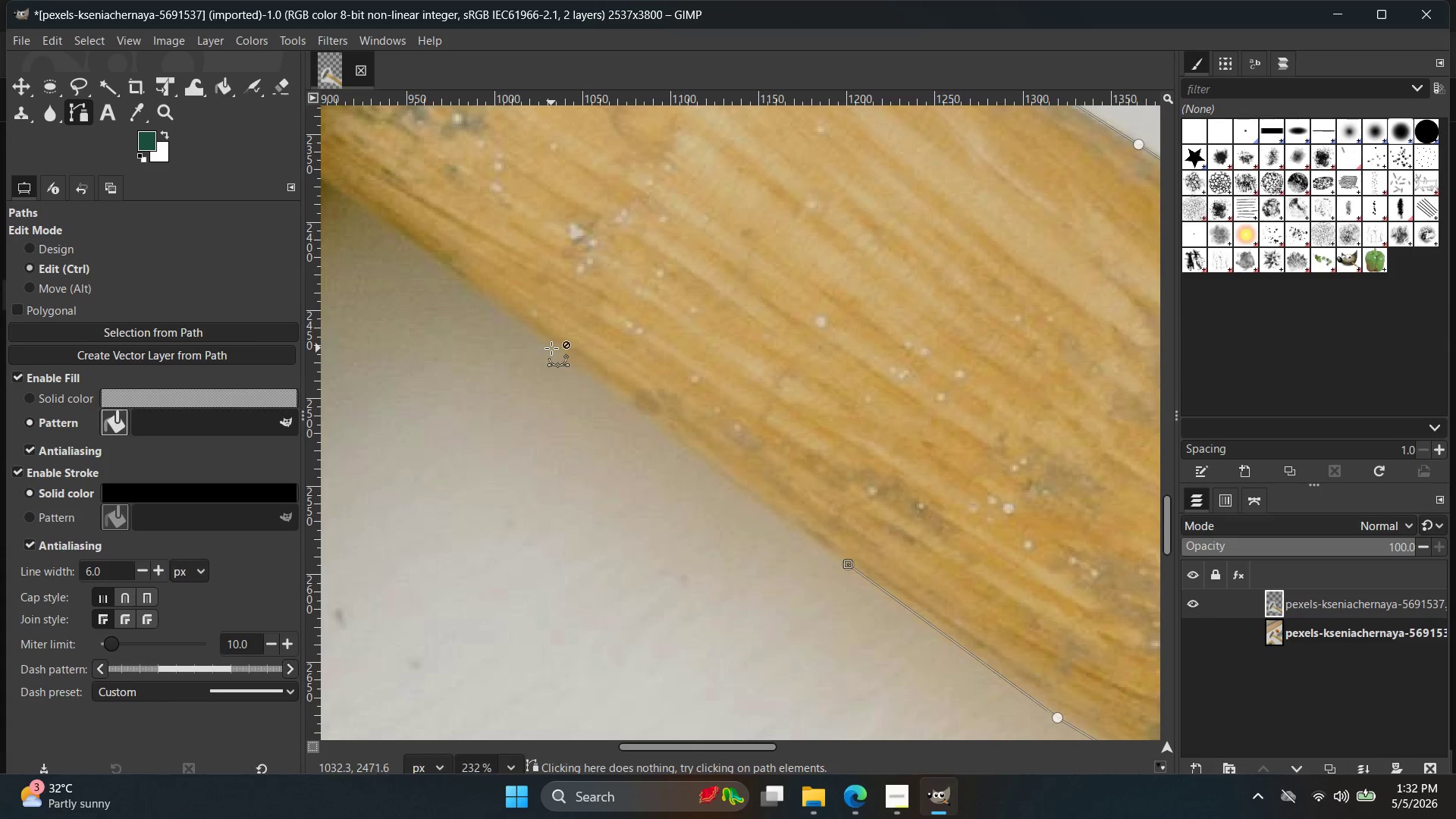 
left_click([551, 348])
 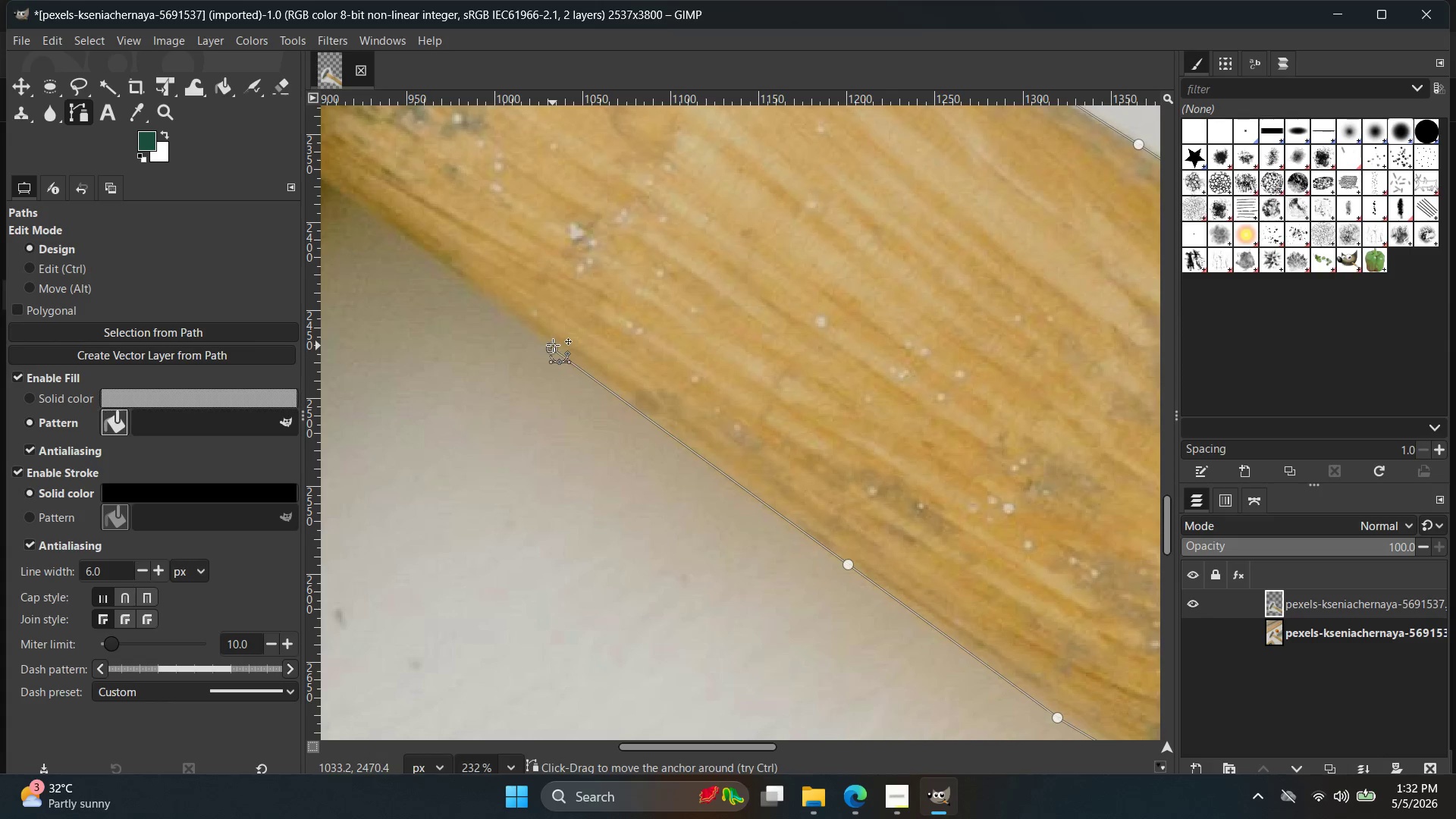 
key(Control+ControlLeft)
 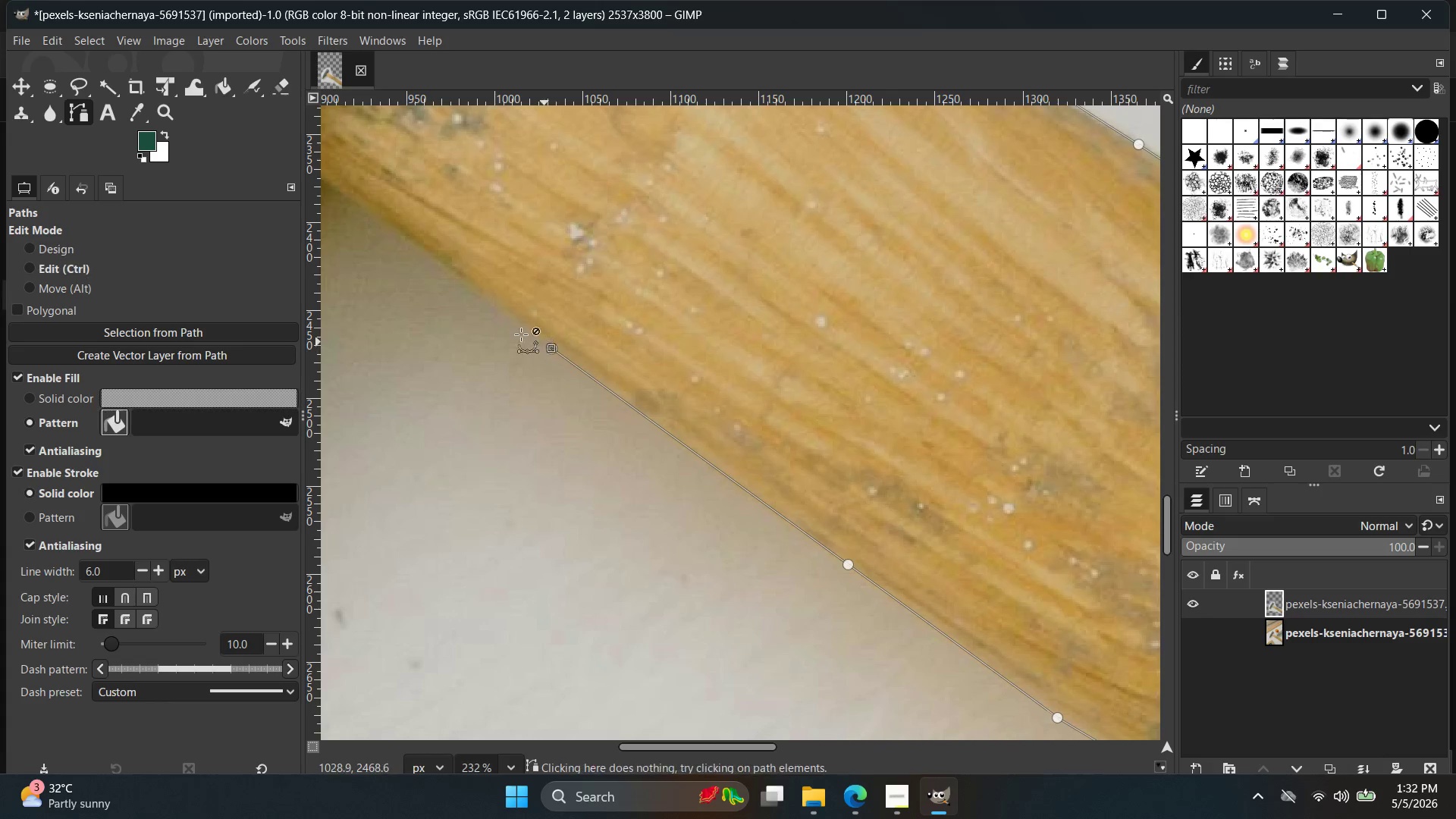 
key(Control+Z)
 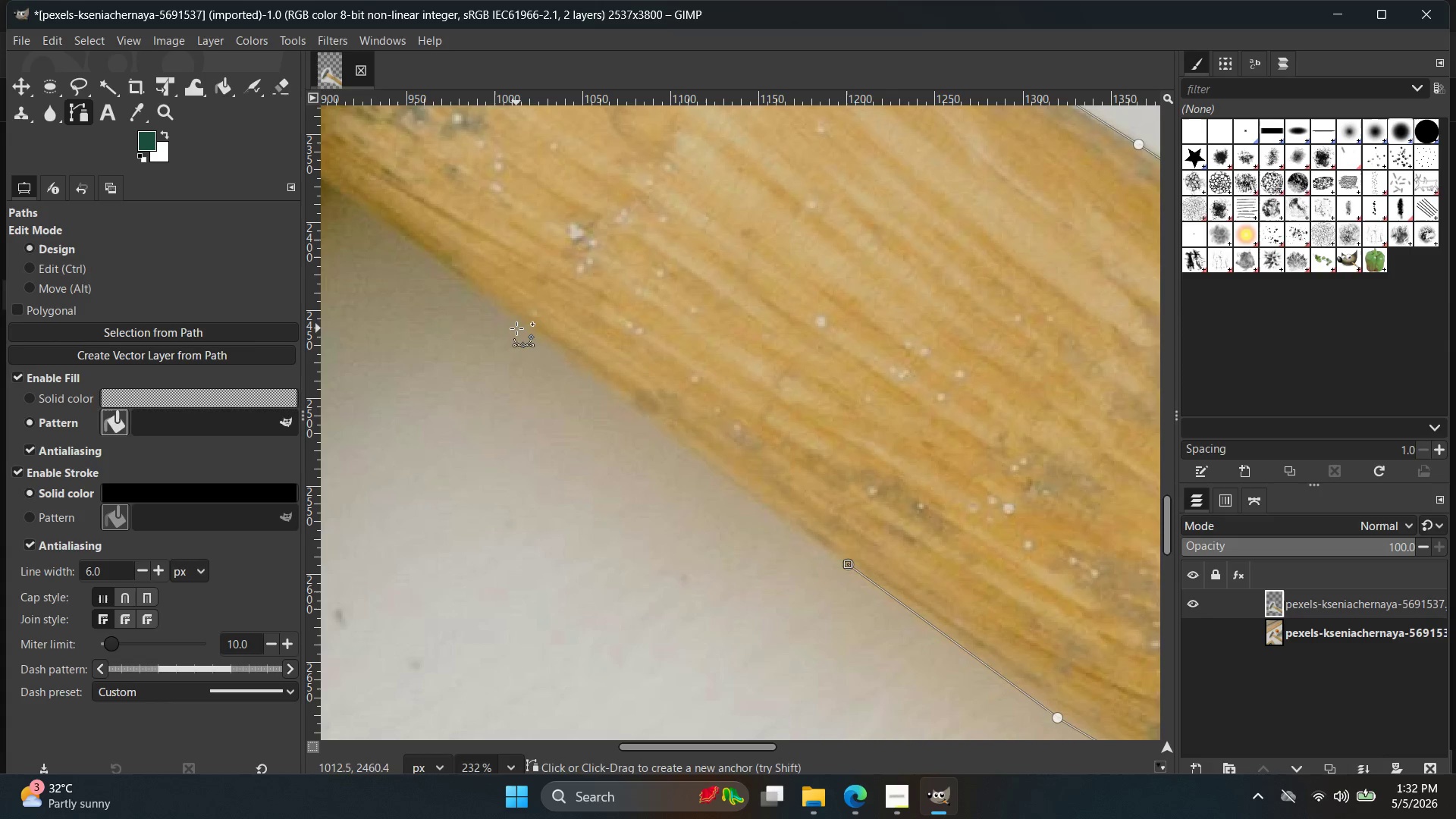 
 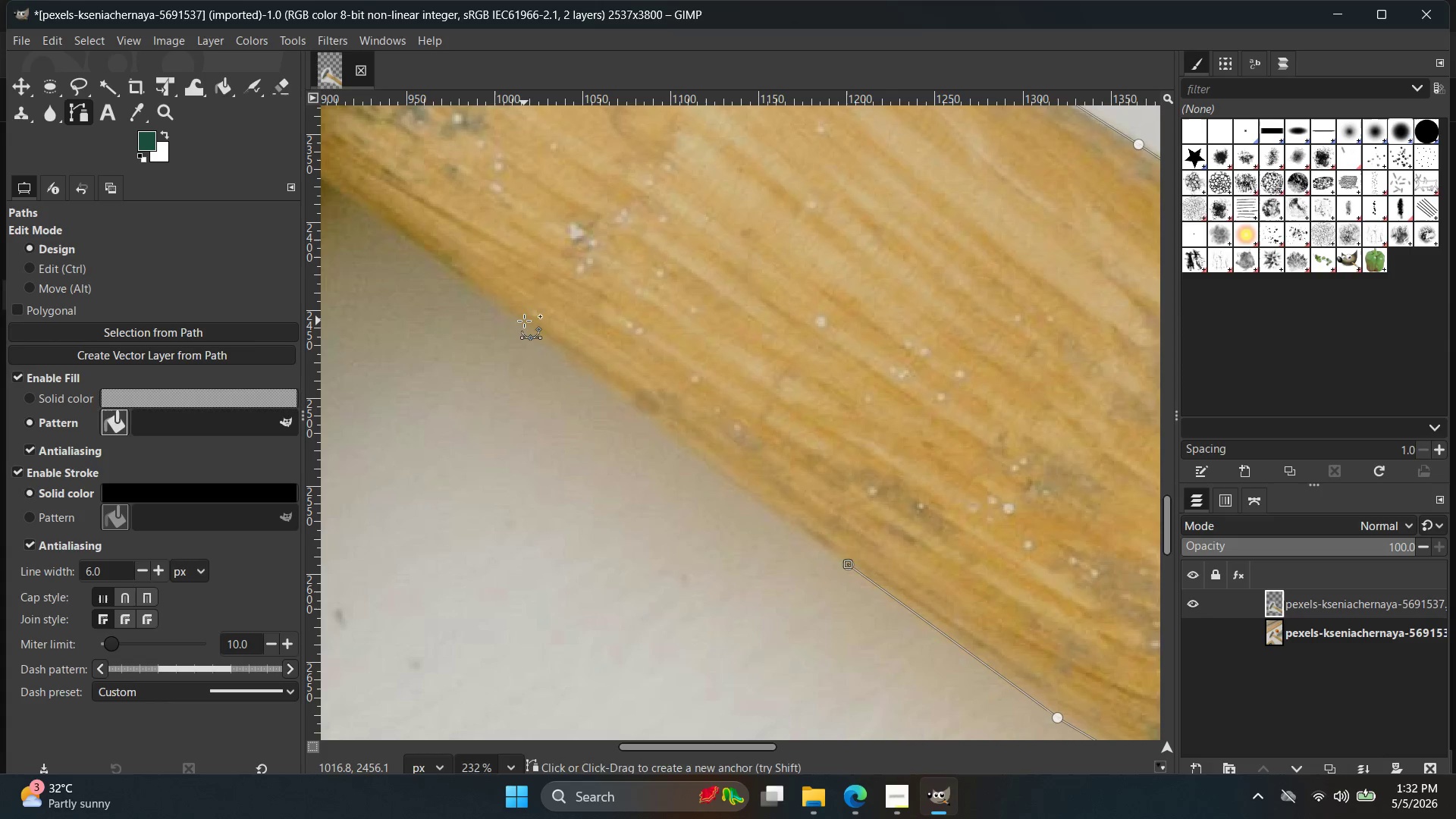 
left_click([524, 321])
 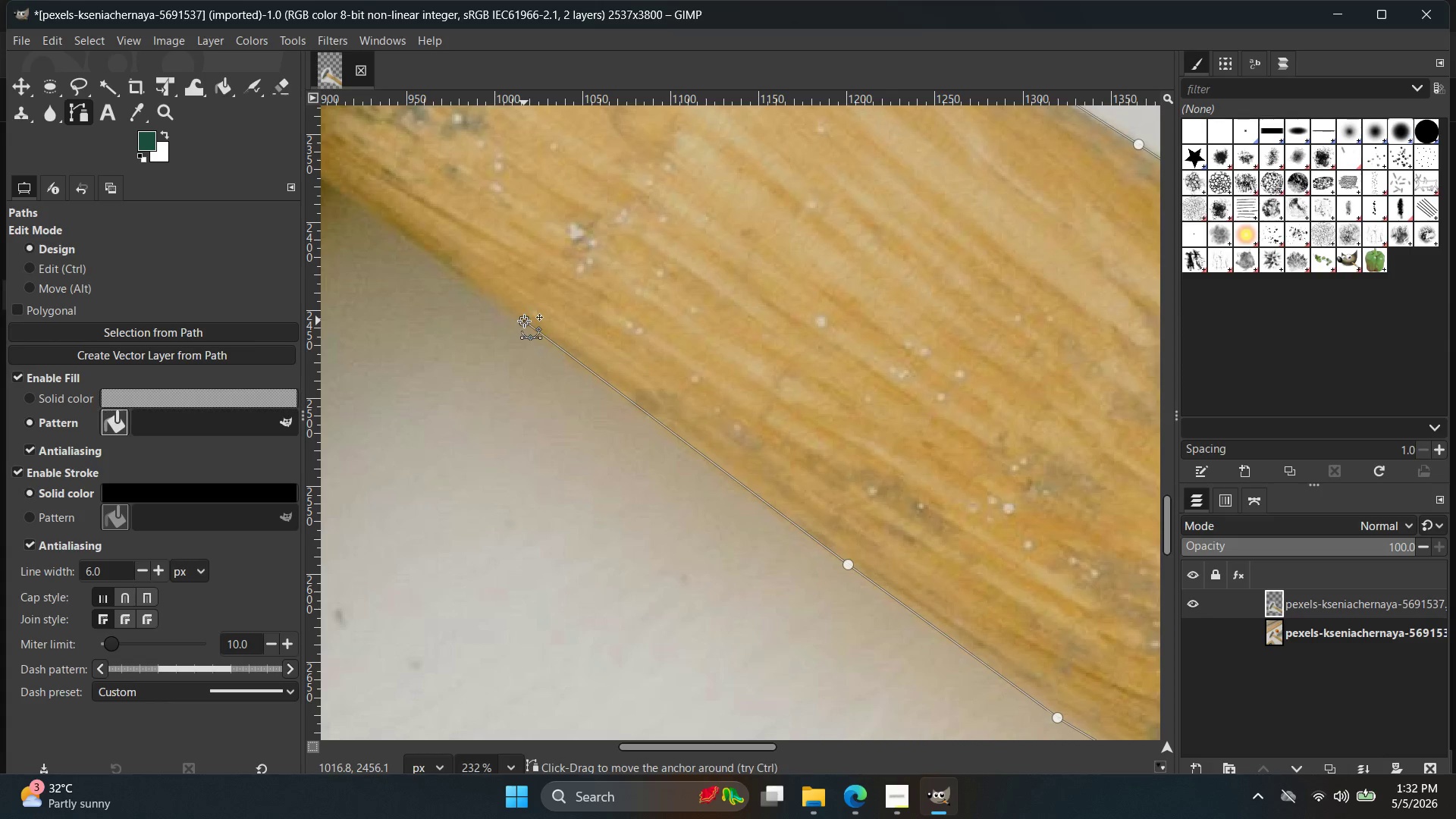 
key(Control+ControlLeft)
 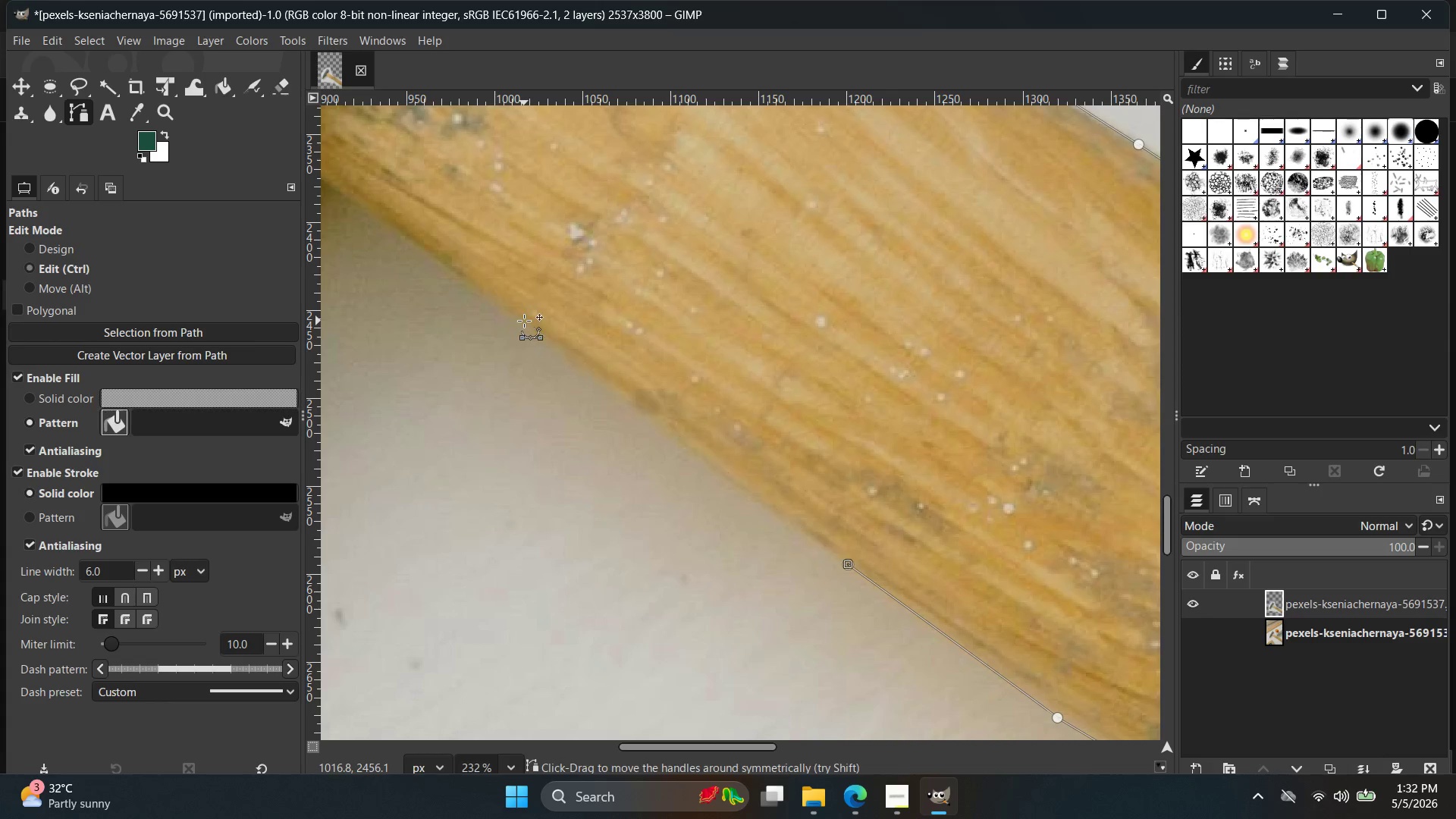 
key(Control+Z)
 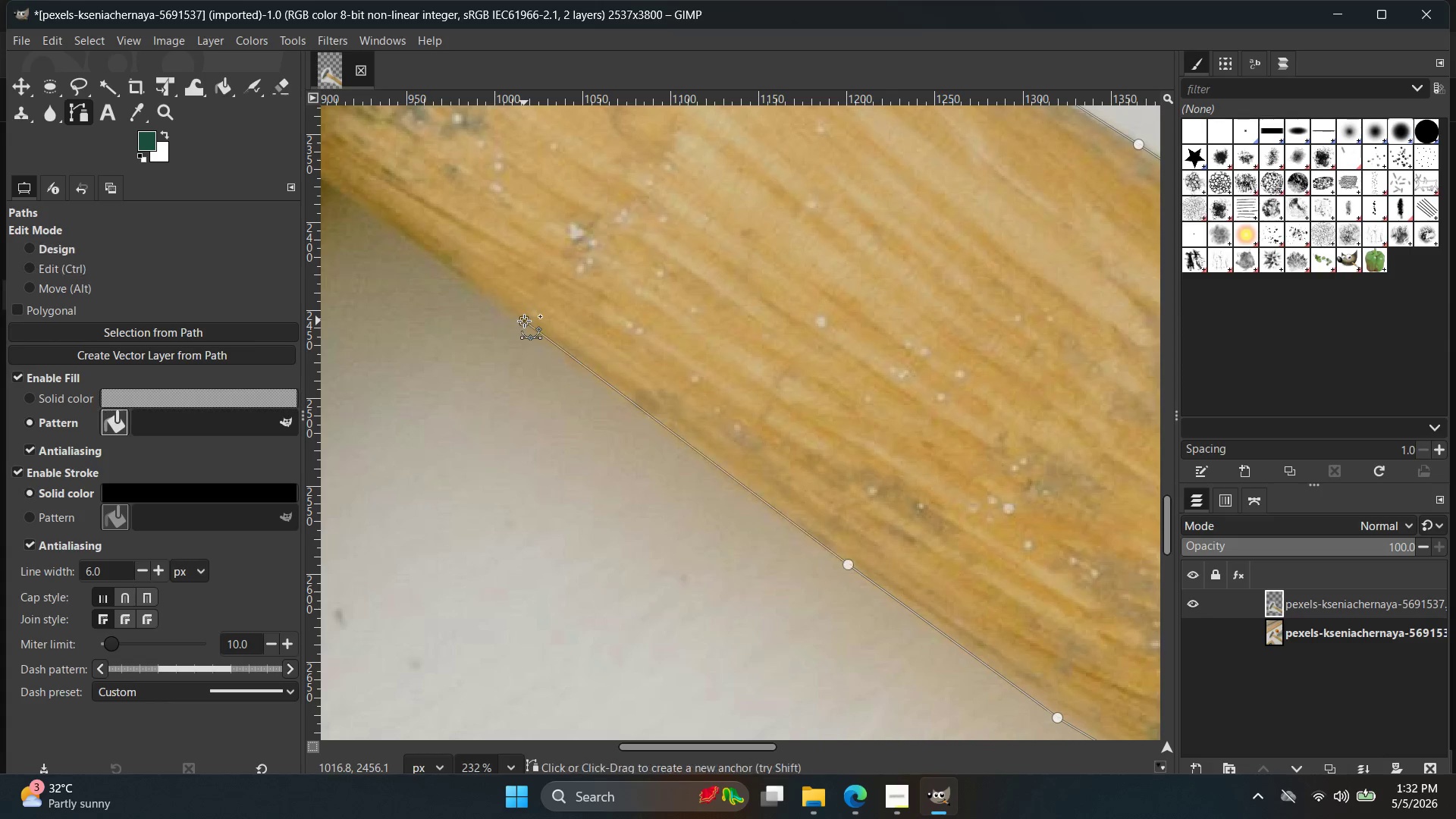 
double_click([524, 321])
 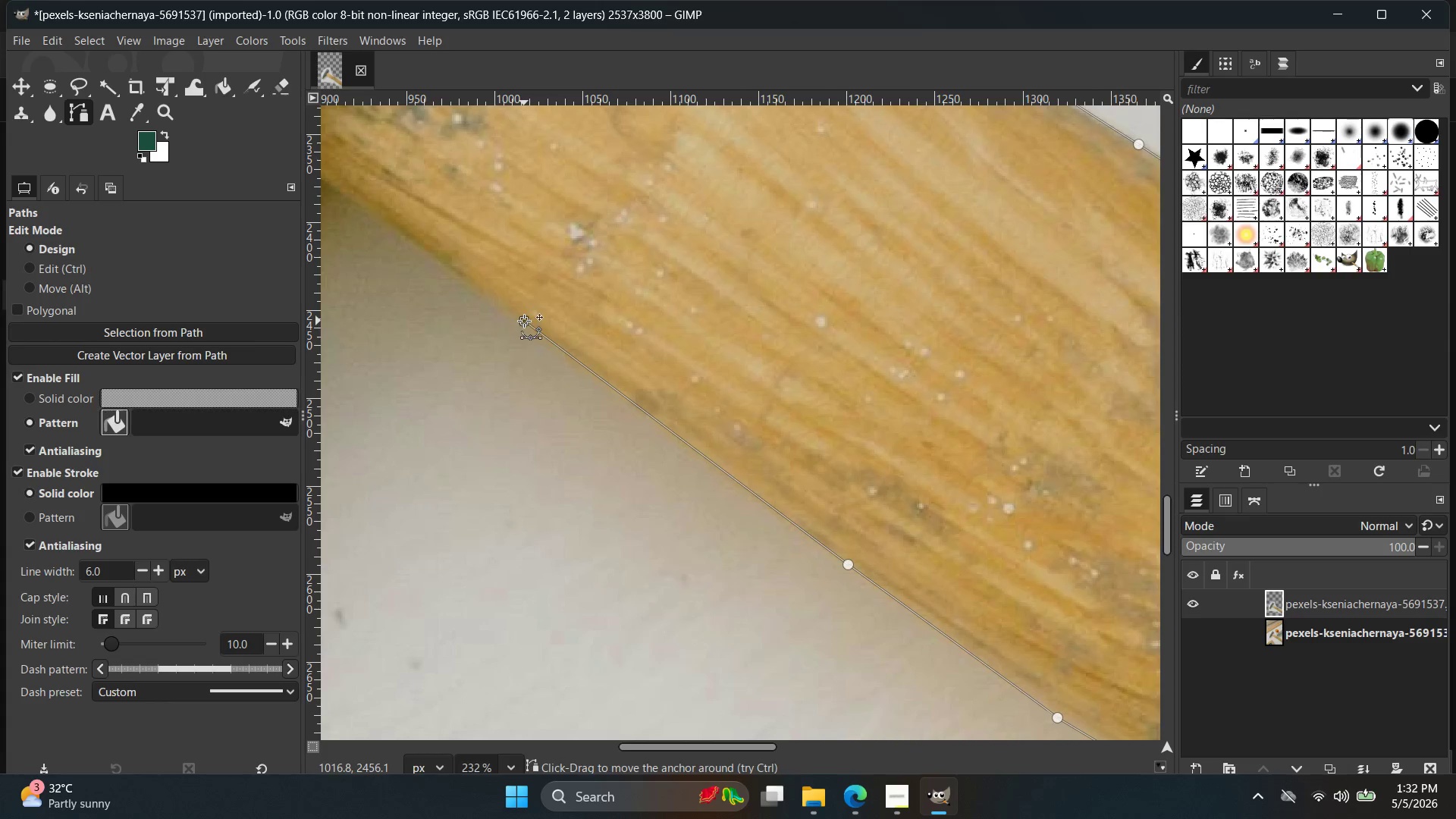 
hold_key(key=Space, duration=0.44)
 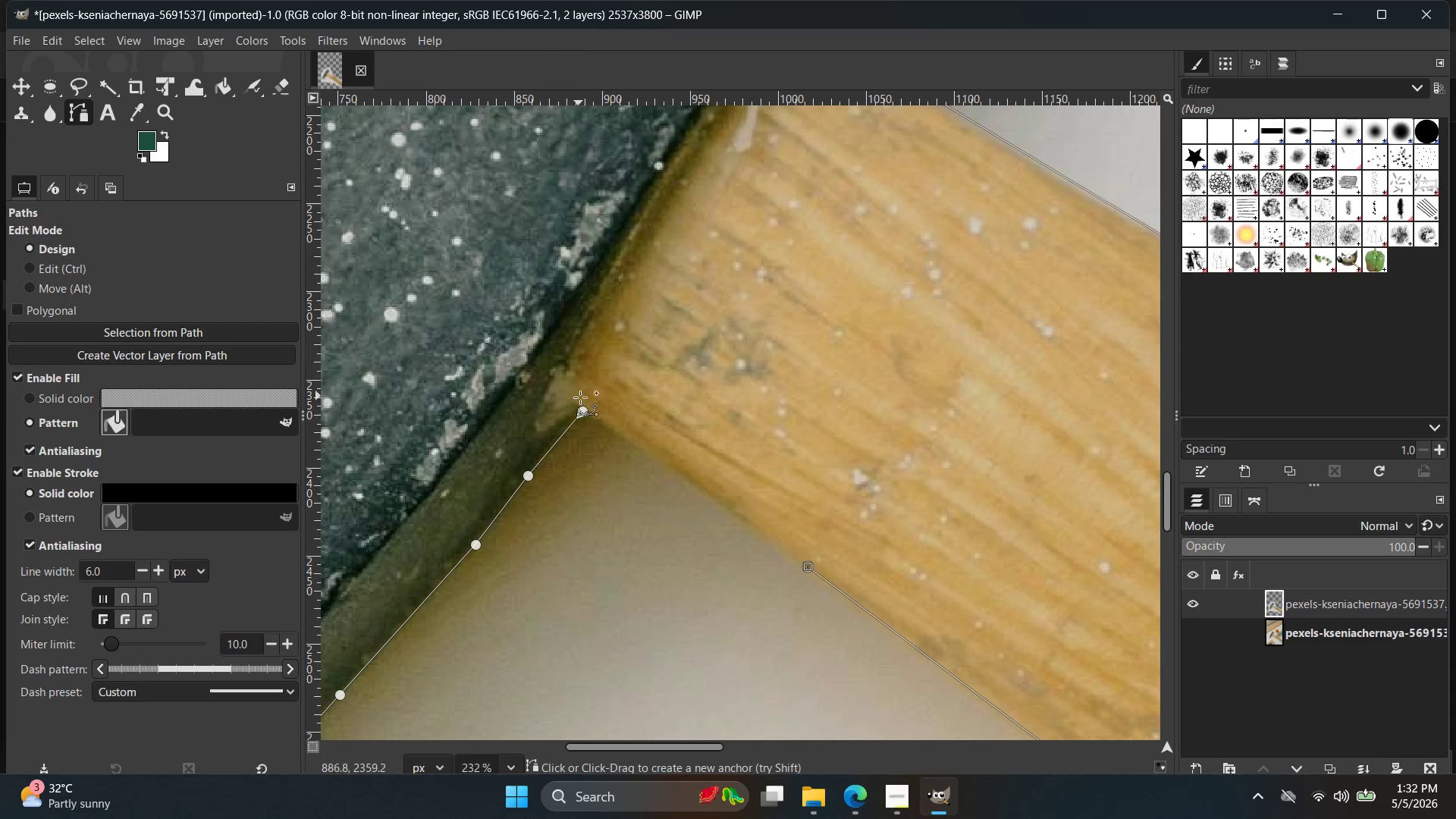 
key(Control+ControlLeft)
 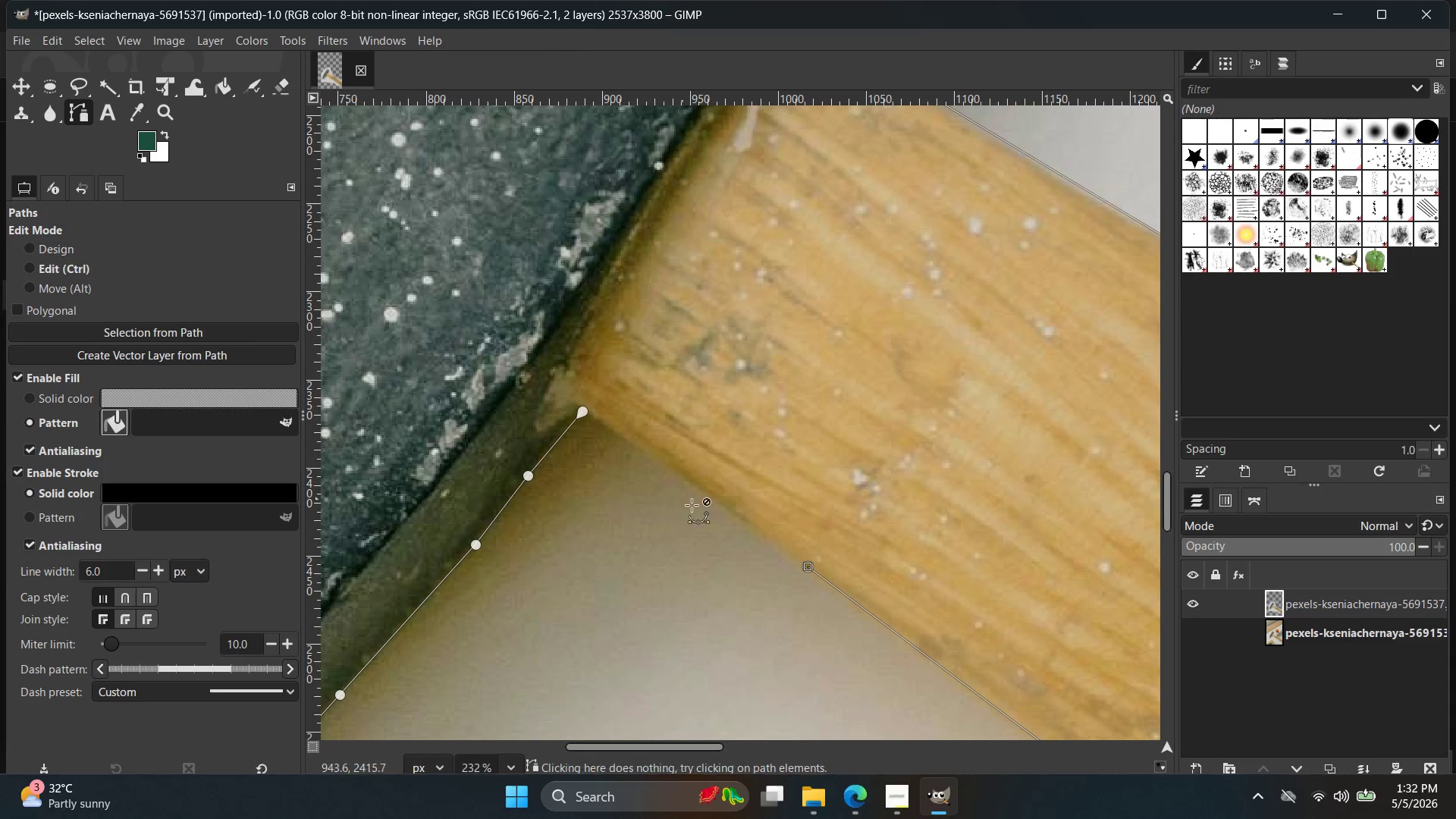 
key(Control+Z)
 